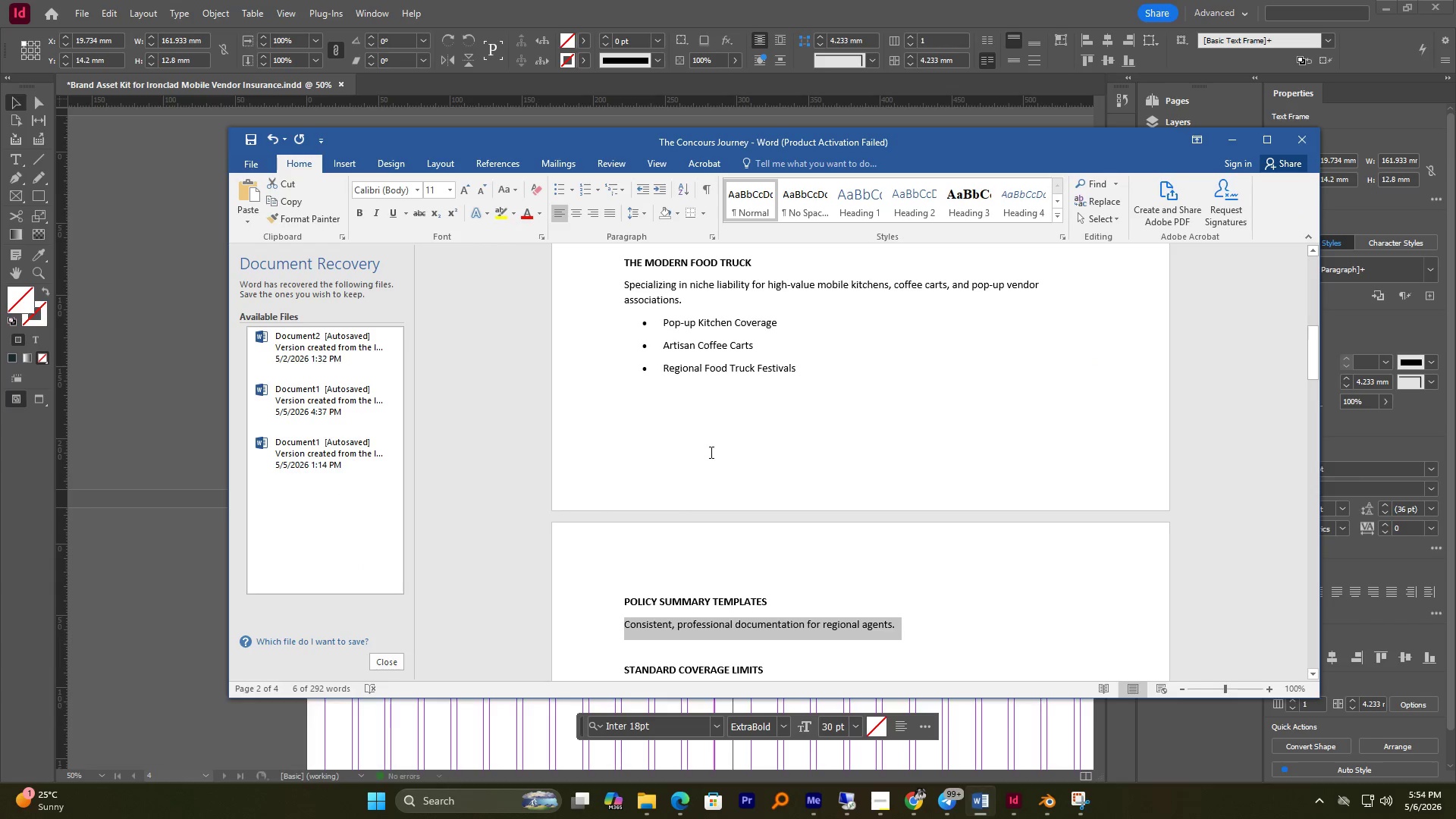 
scroll: coordinate [673, 551], scroll_direction: down, amount: 4.0
 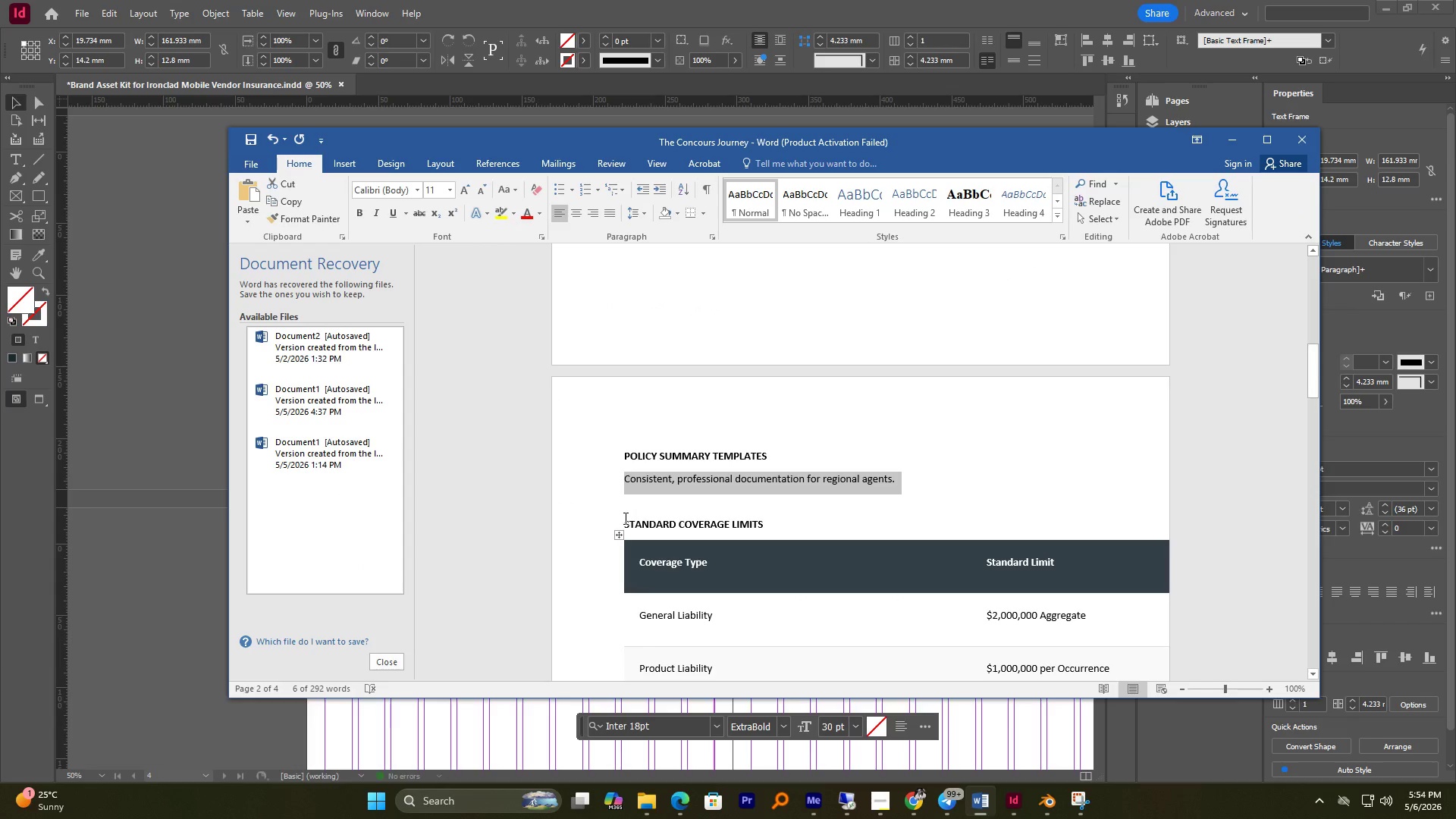 
left_click_drag(start_coordinate=[624, 518], to_coordinate=[786, 522])
 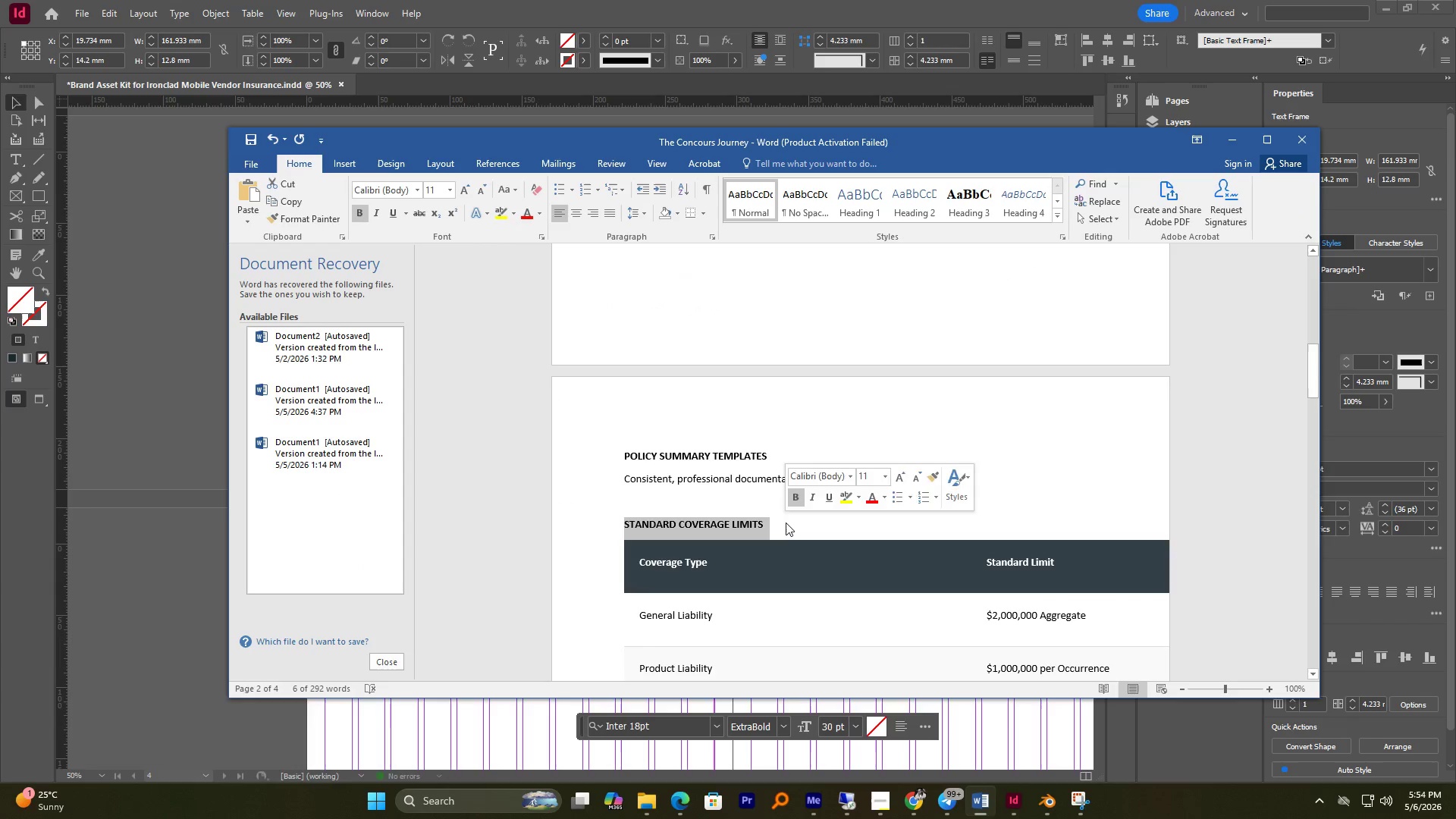 
key(Control+C)
 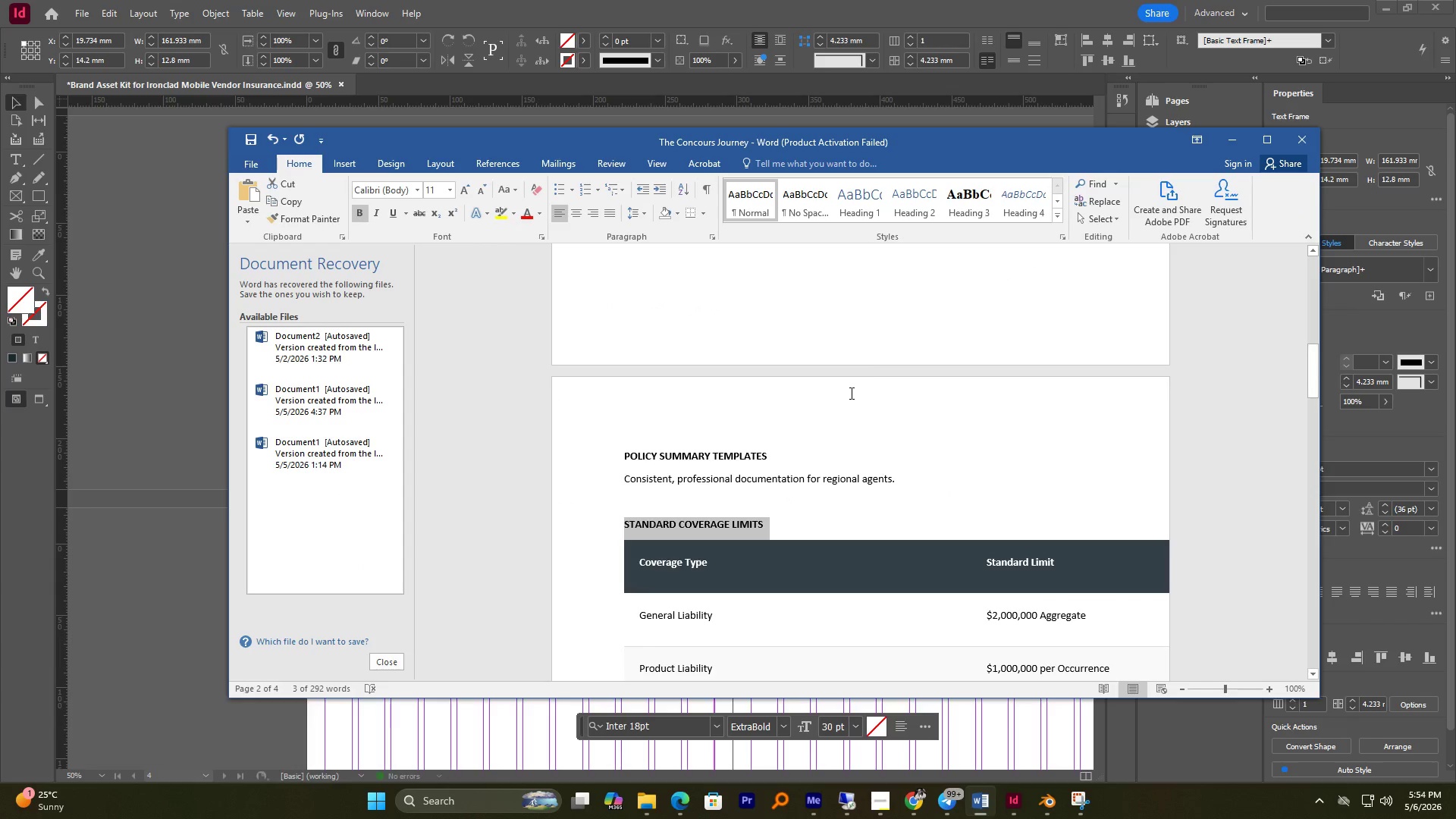 
key(Control+C)
 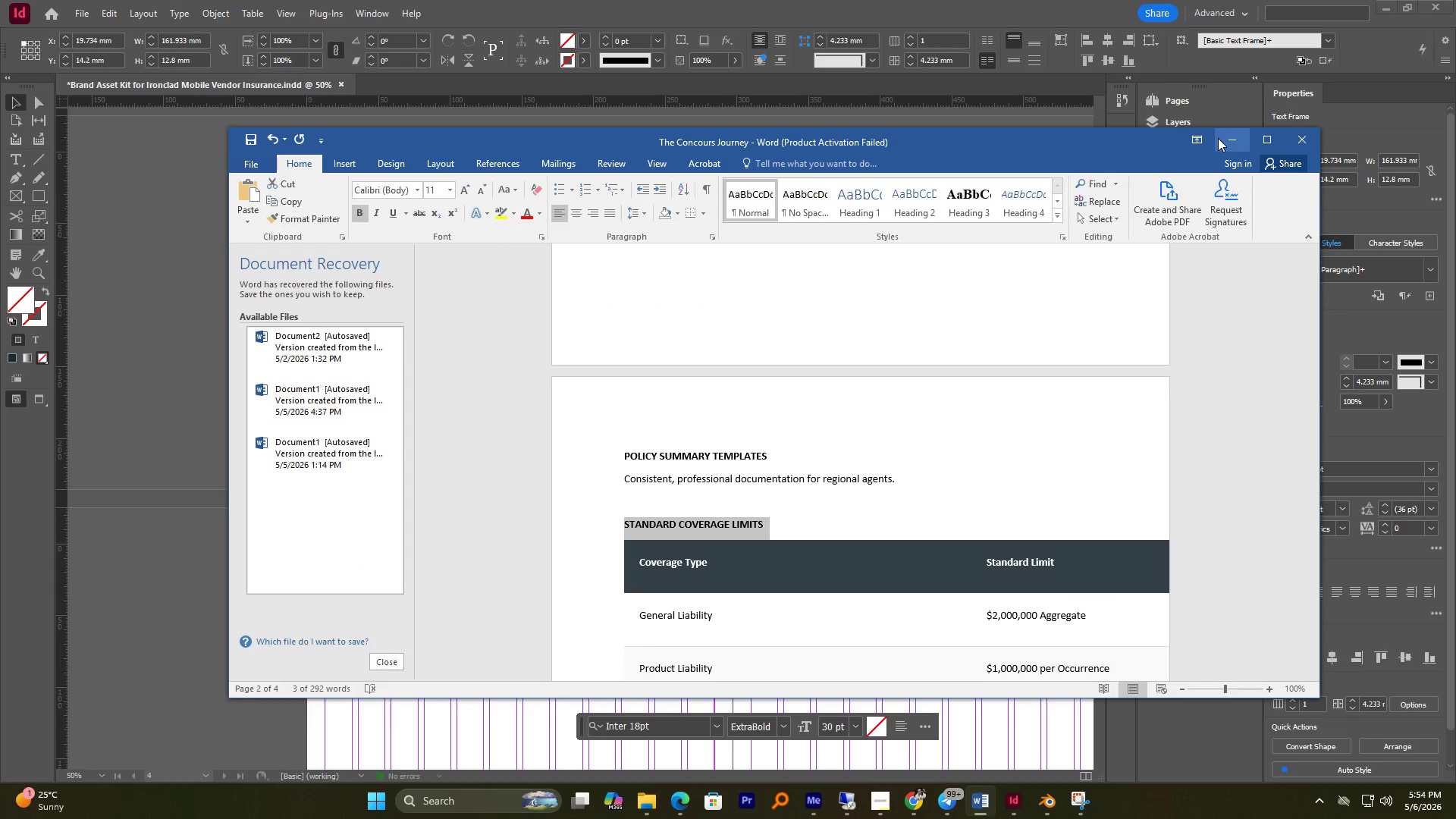 
left_click([1227, 138])
 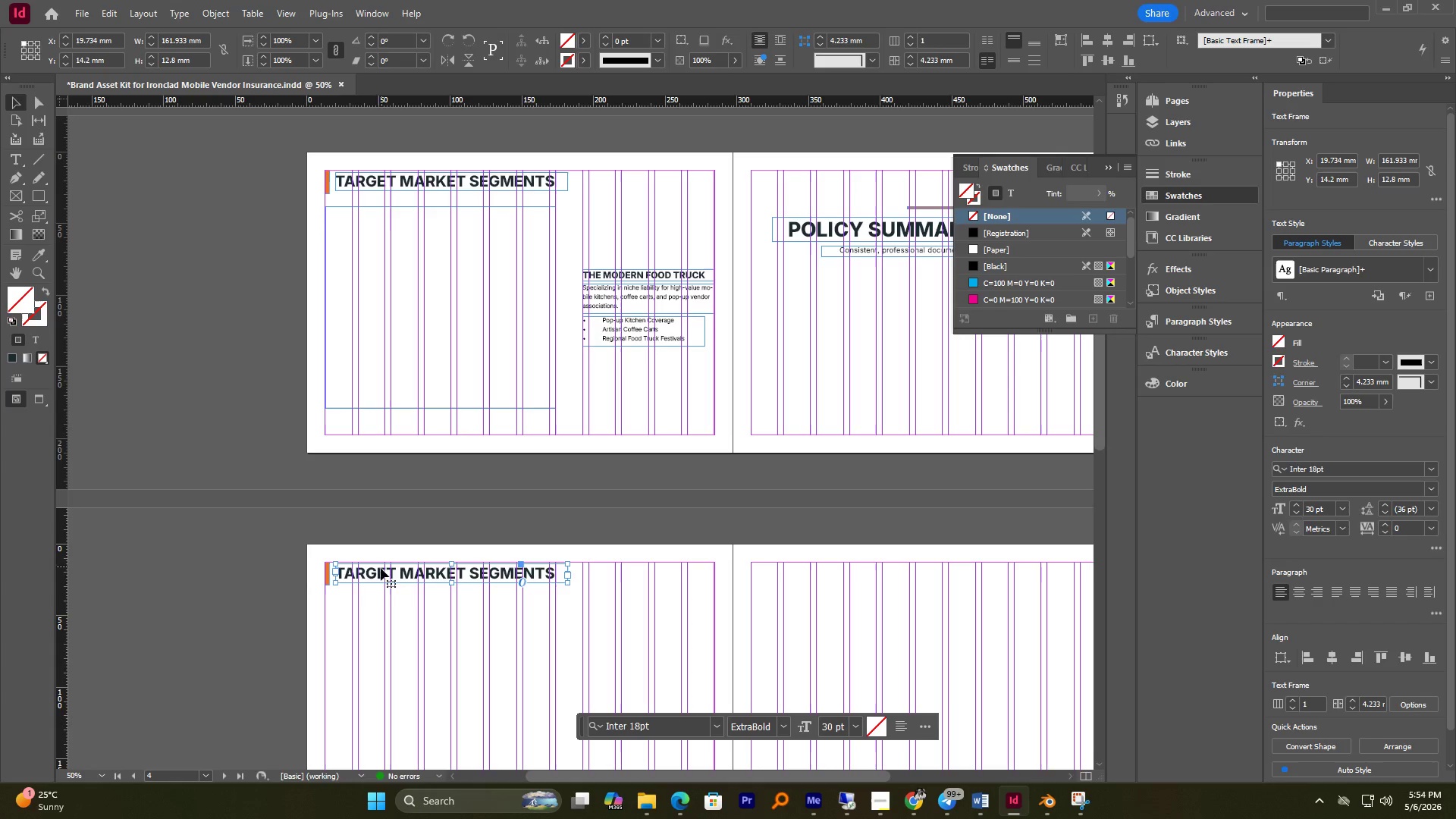 
double_click([373, 575])
 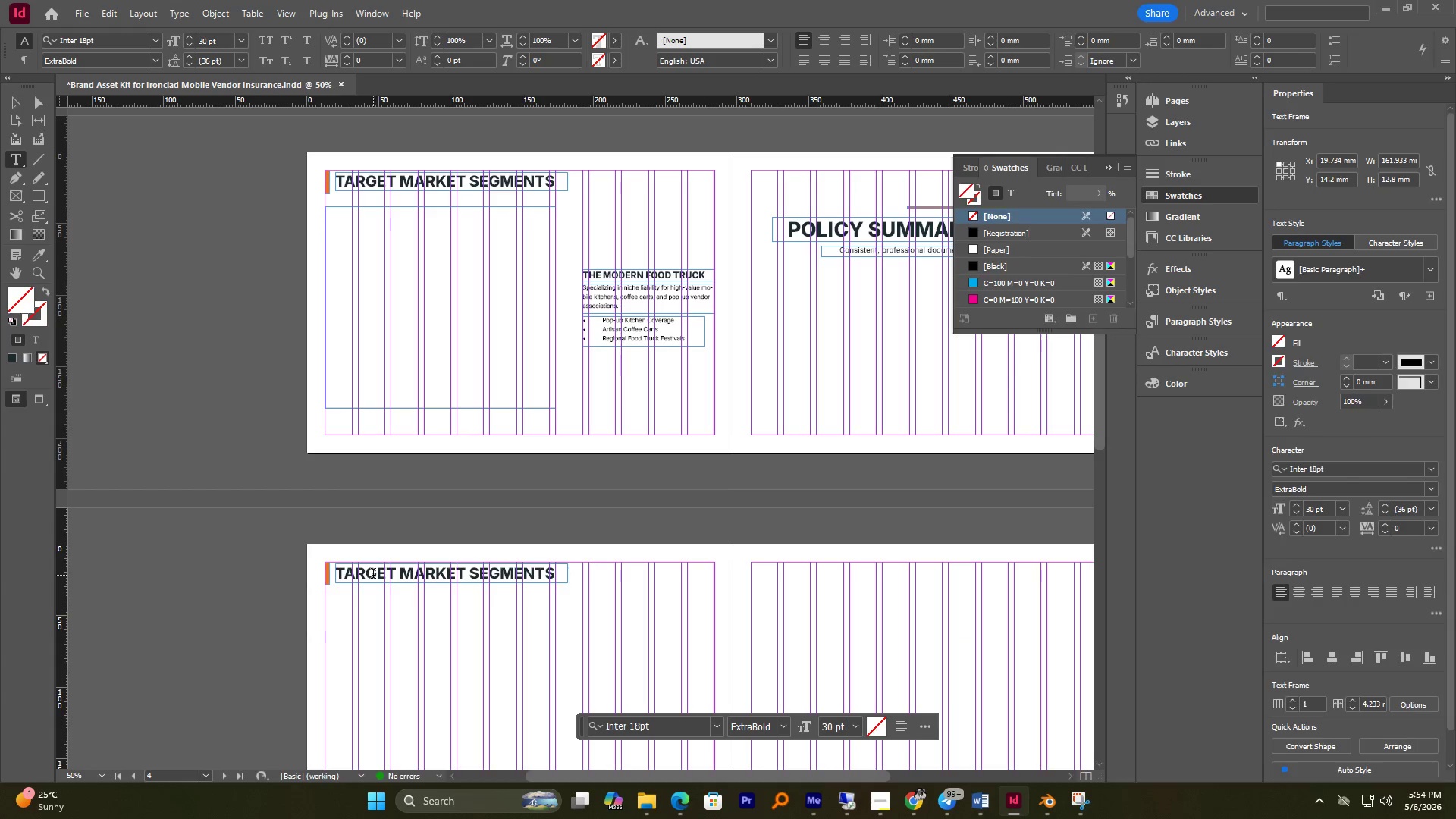 
key(Control+A)
 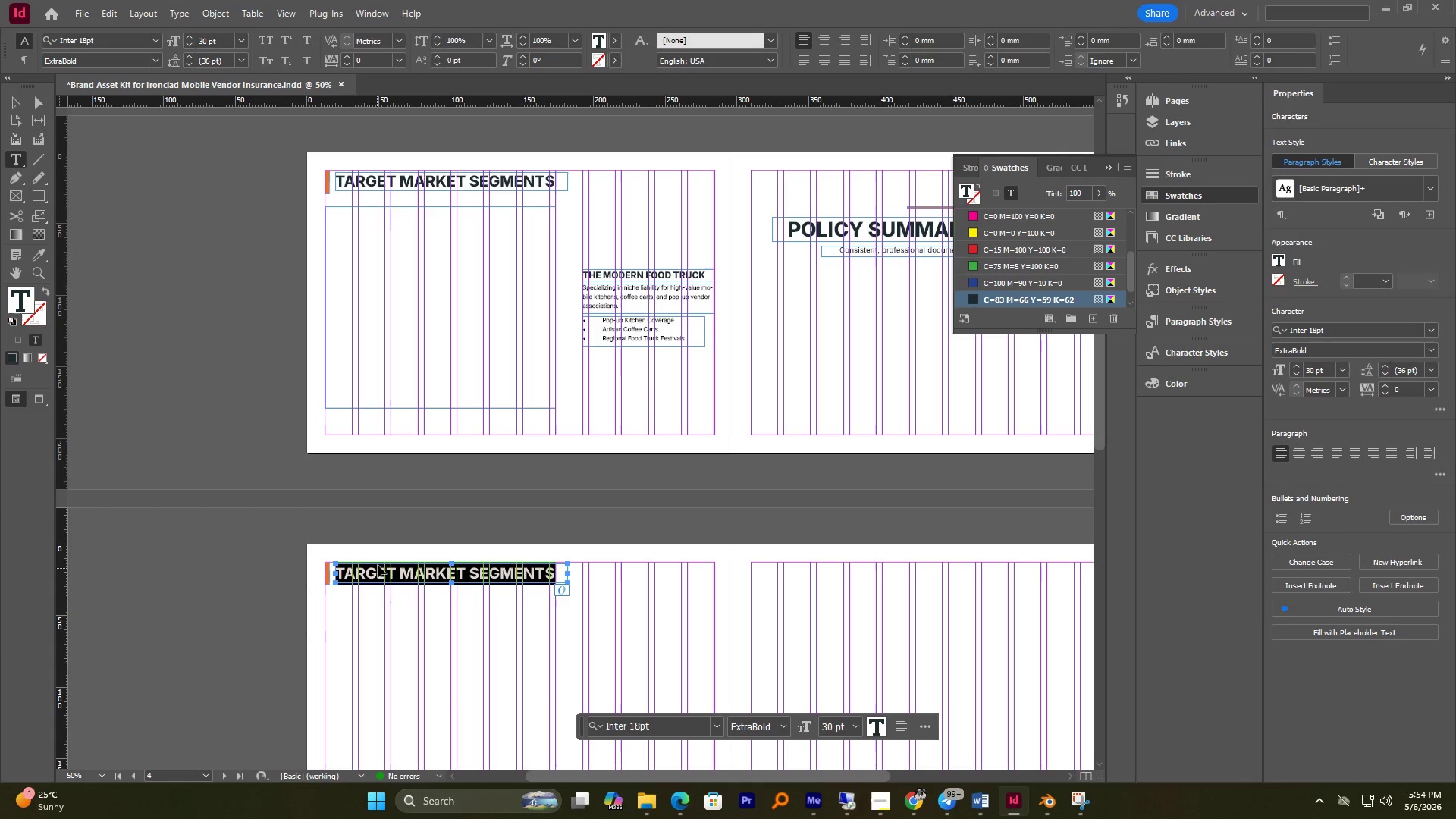 
key(Control+V)
 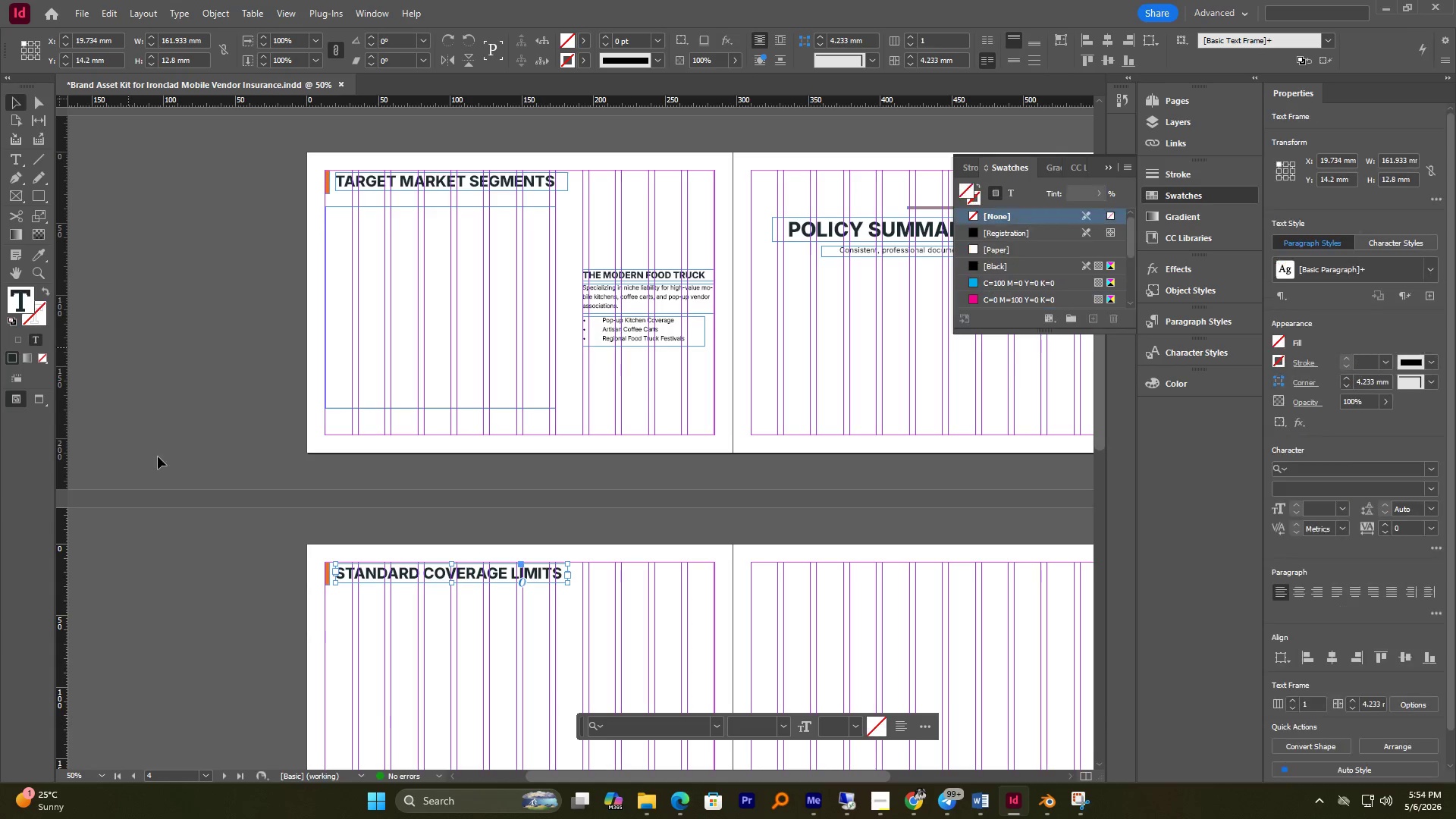 
left_click([240, 570])
 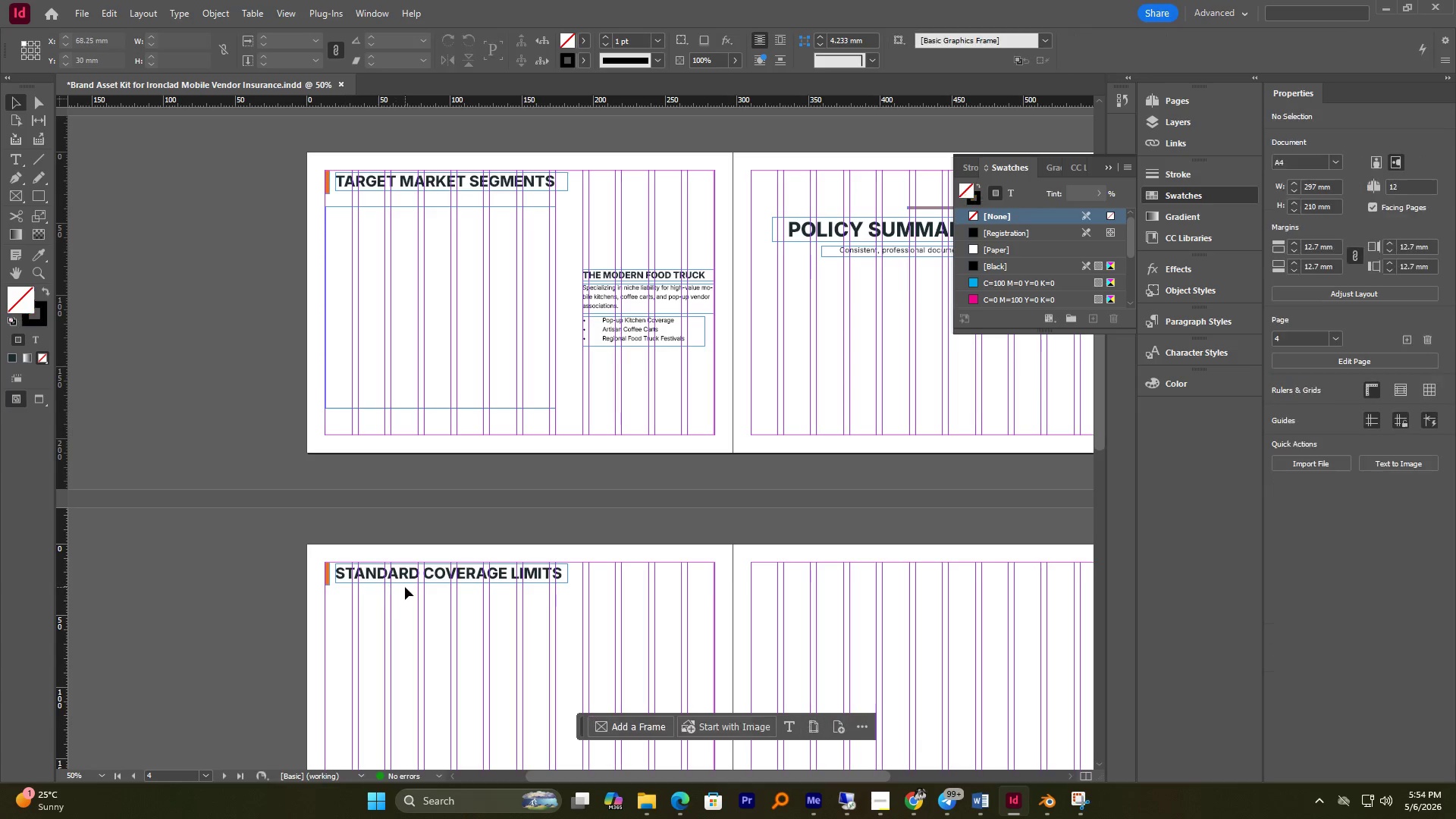 
key(Alt+AltLeft)
 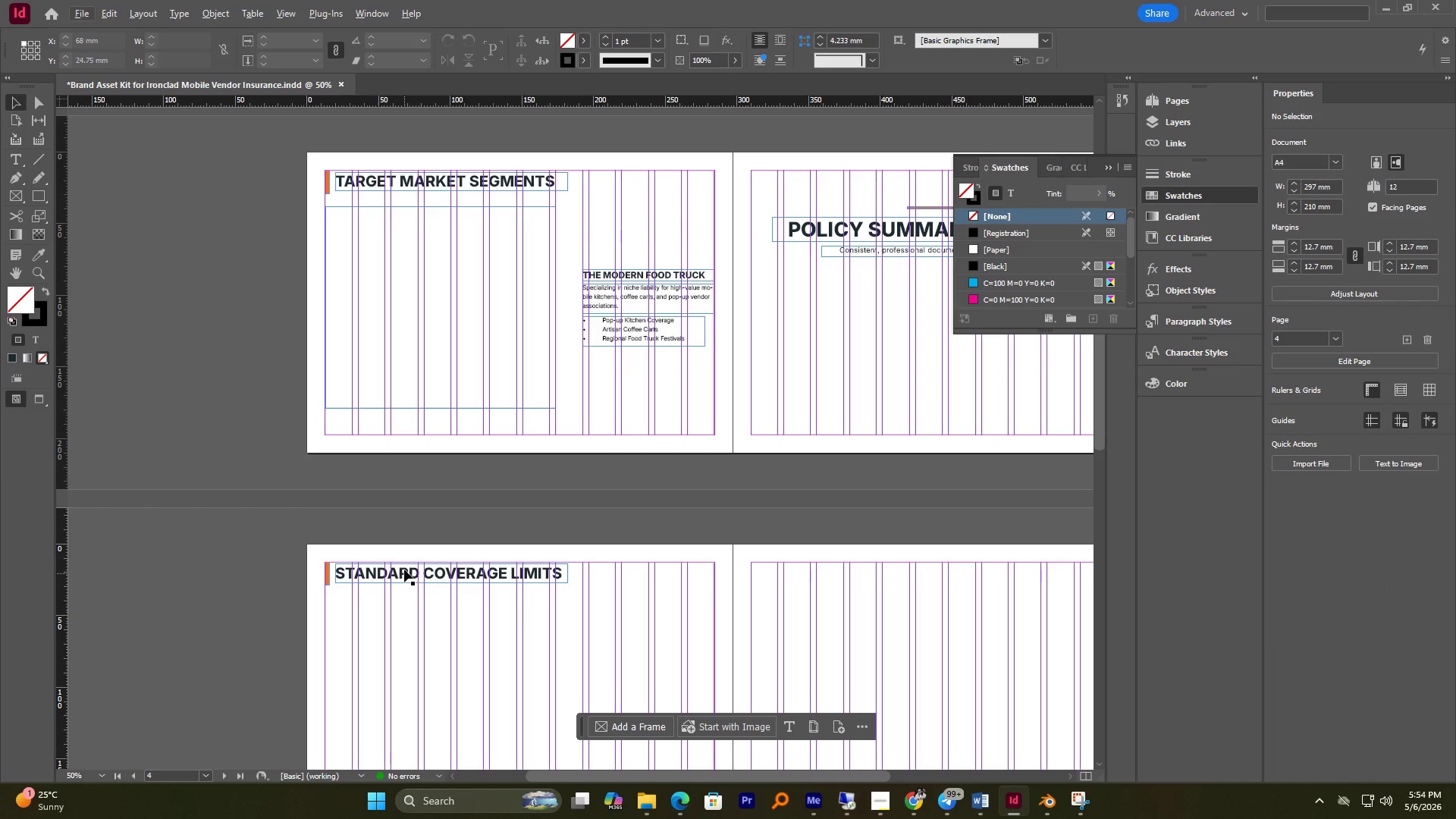 
scroll: coordinate [404, 569], scroll_direction: down, amount: 4.0
 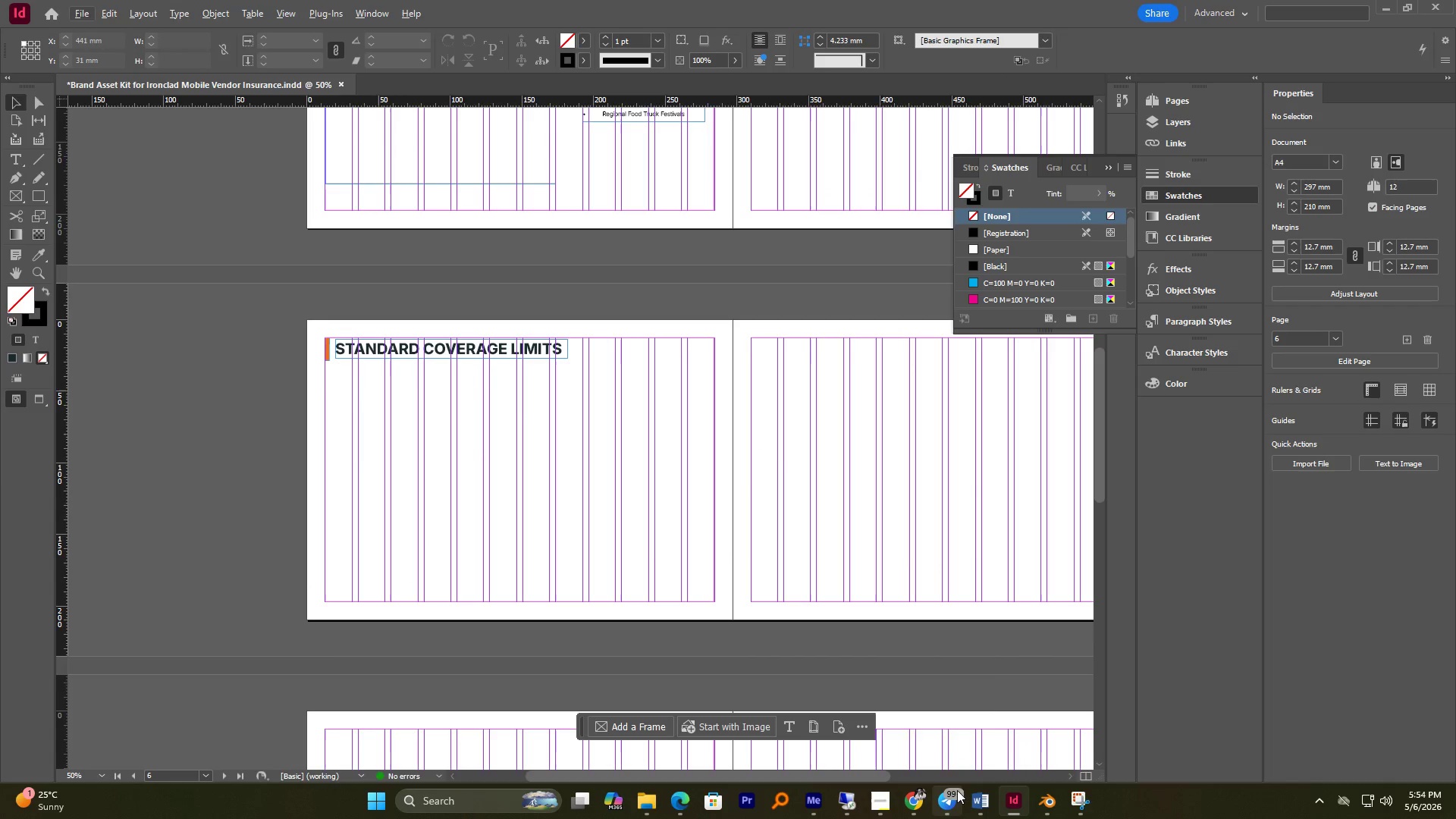 
left_click([990, 810])
 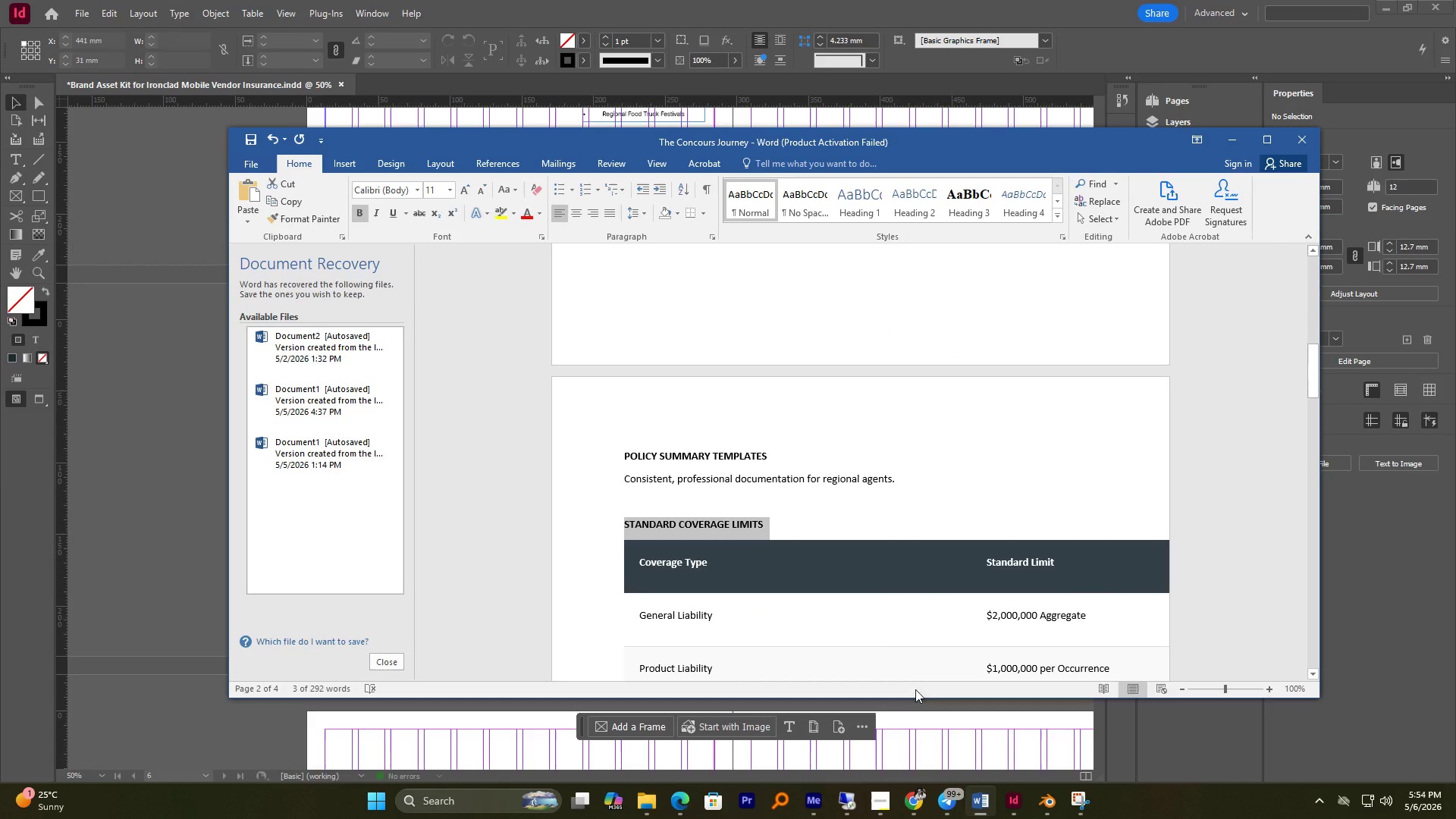 
scroll: coordinate [862, 588], scroll_direction: down, amount: 7.0
 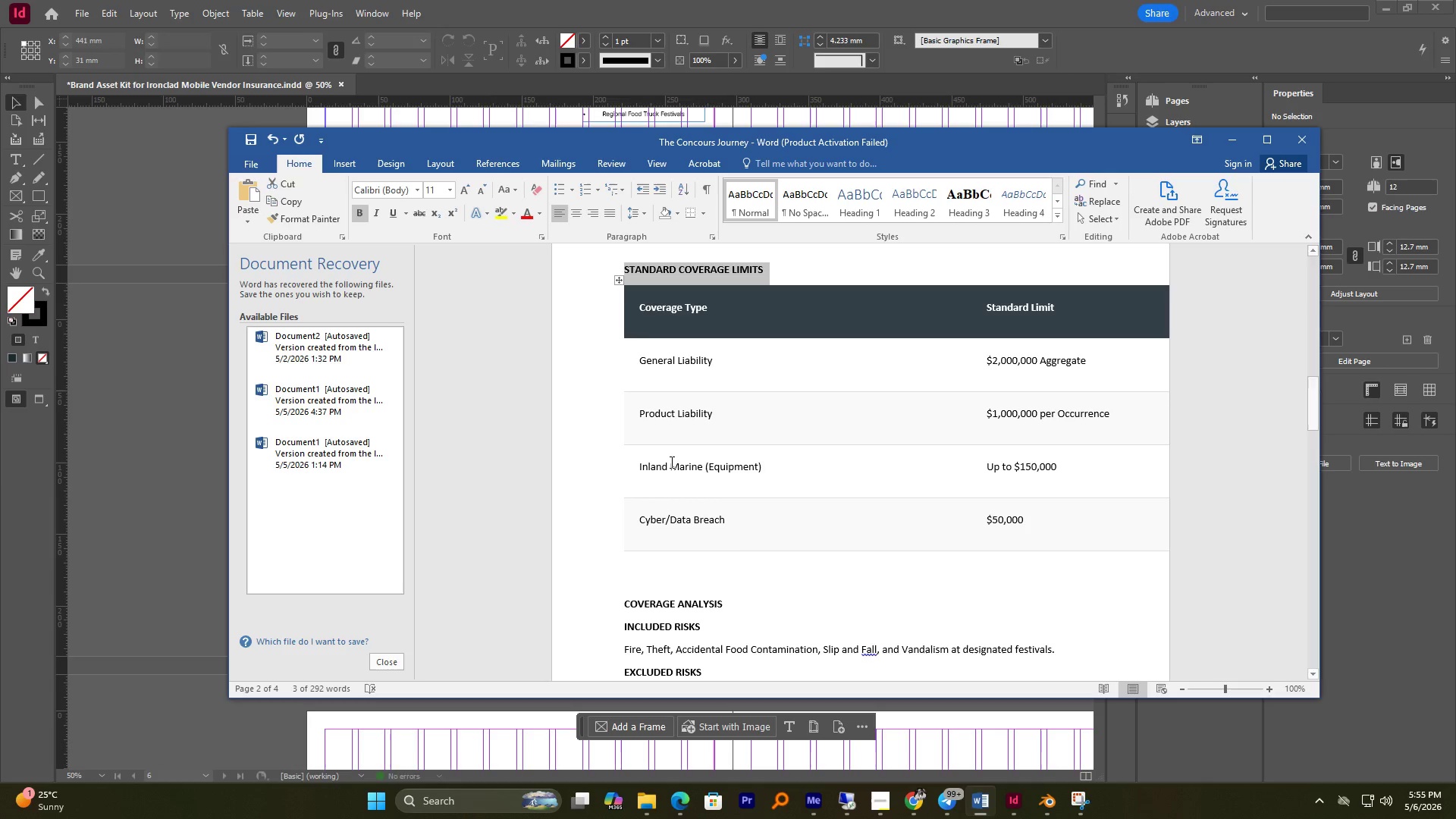 
wait(45.17)
 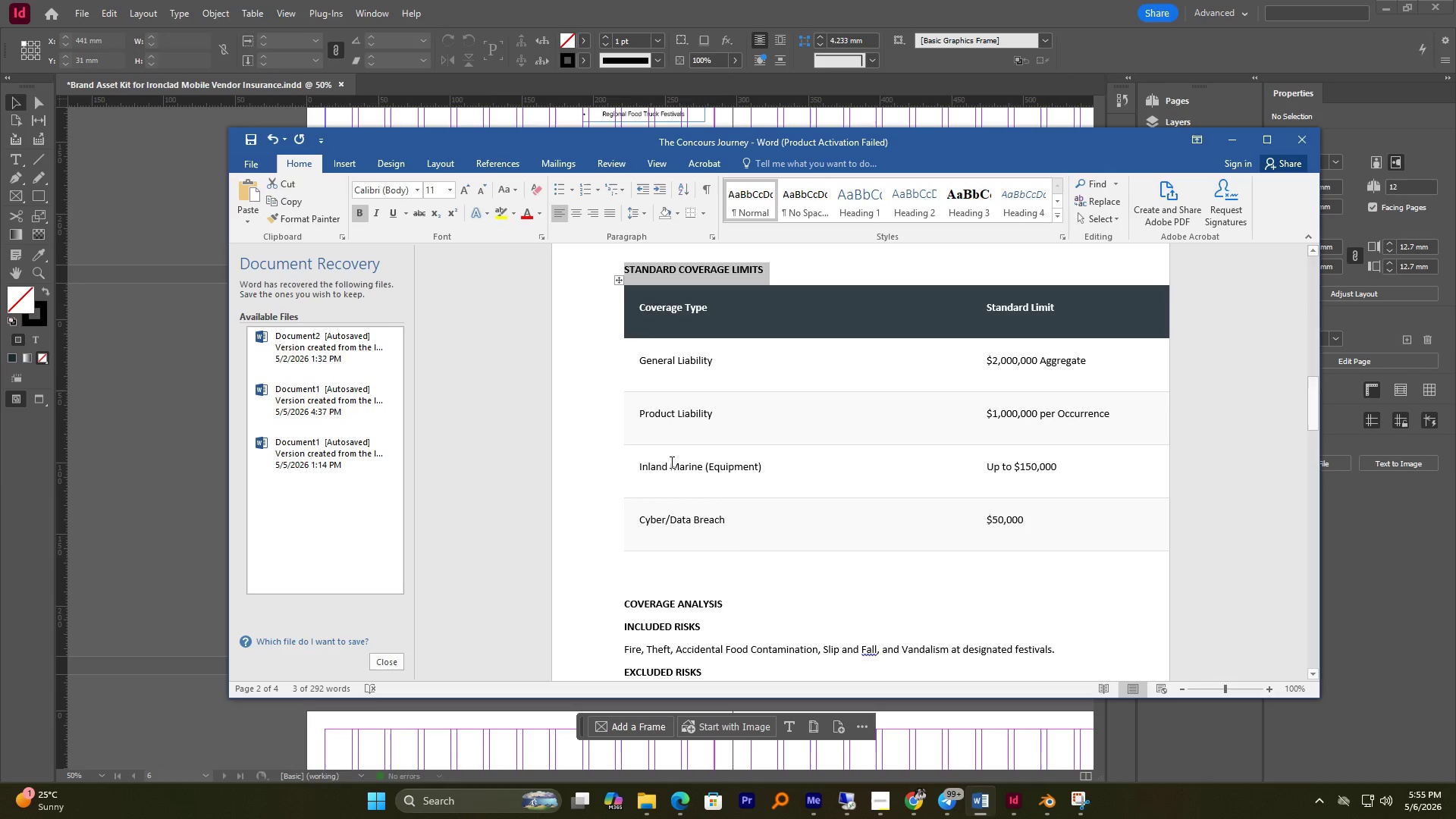 
left_click([1235, 138])
 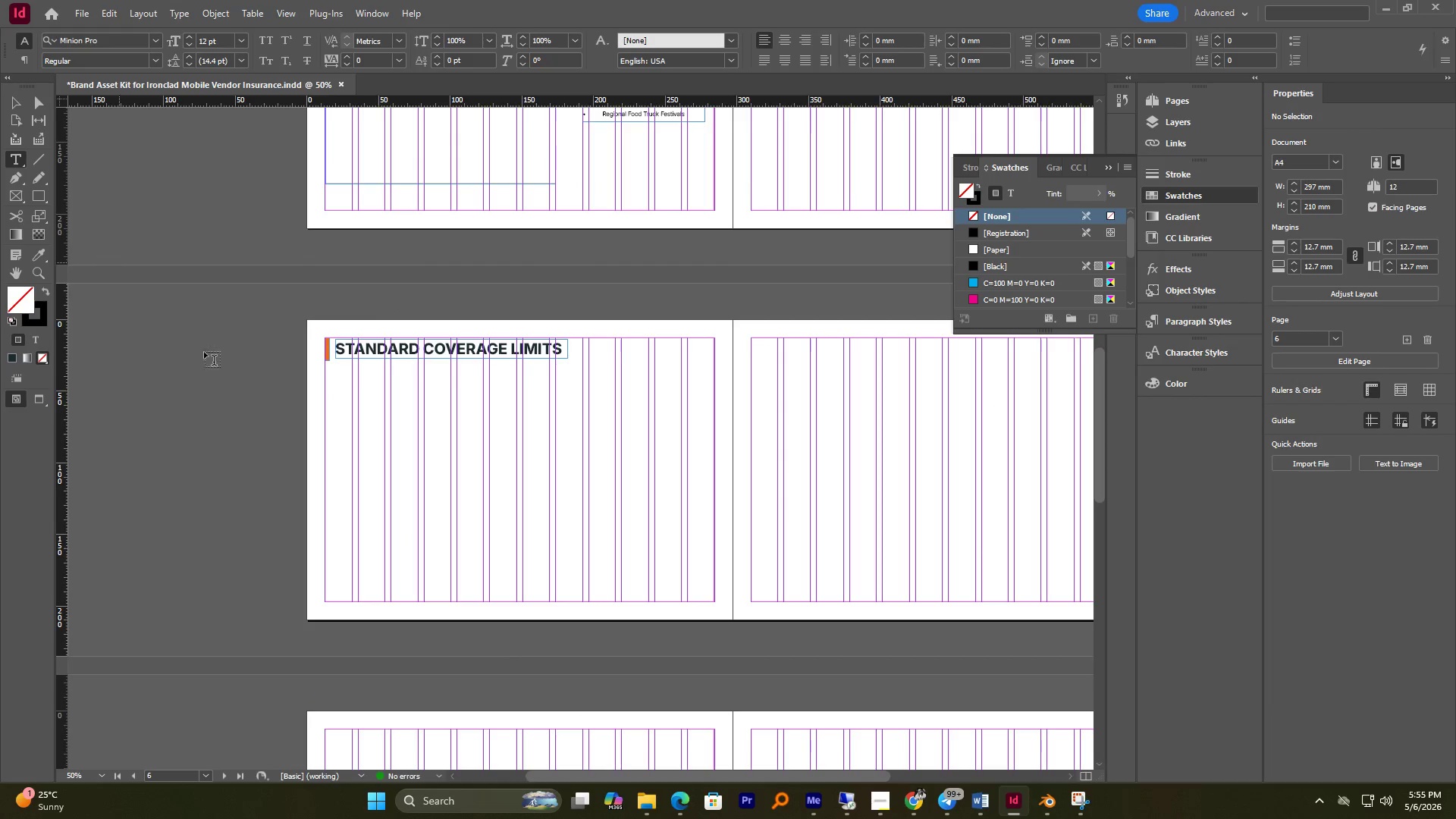 
wait(6.2)
 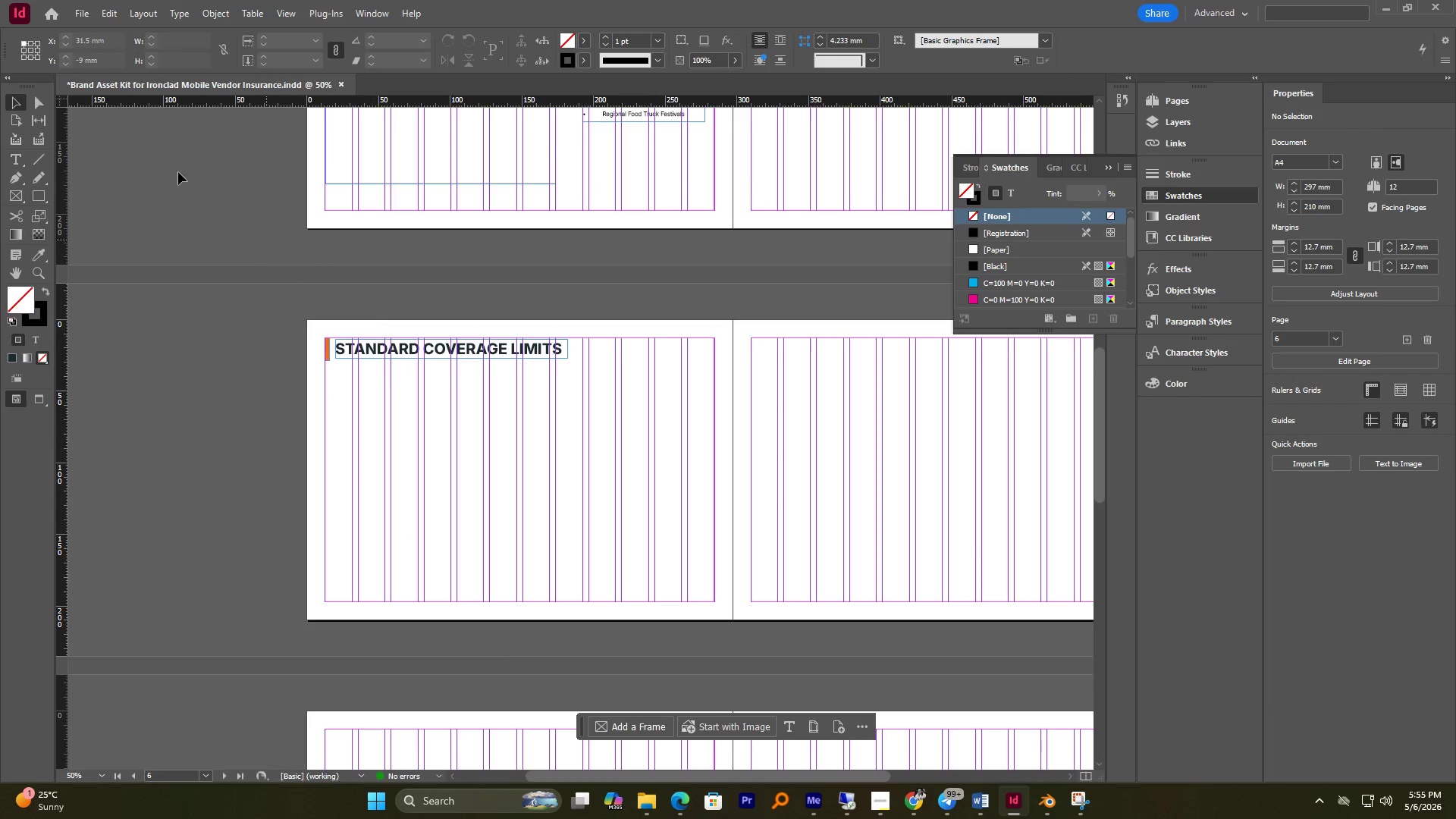 
left_click_drag(start_coordinate=[325, 375], to_coordinate=[688, 573])
 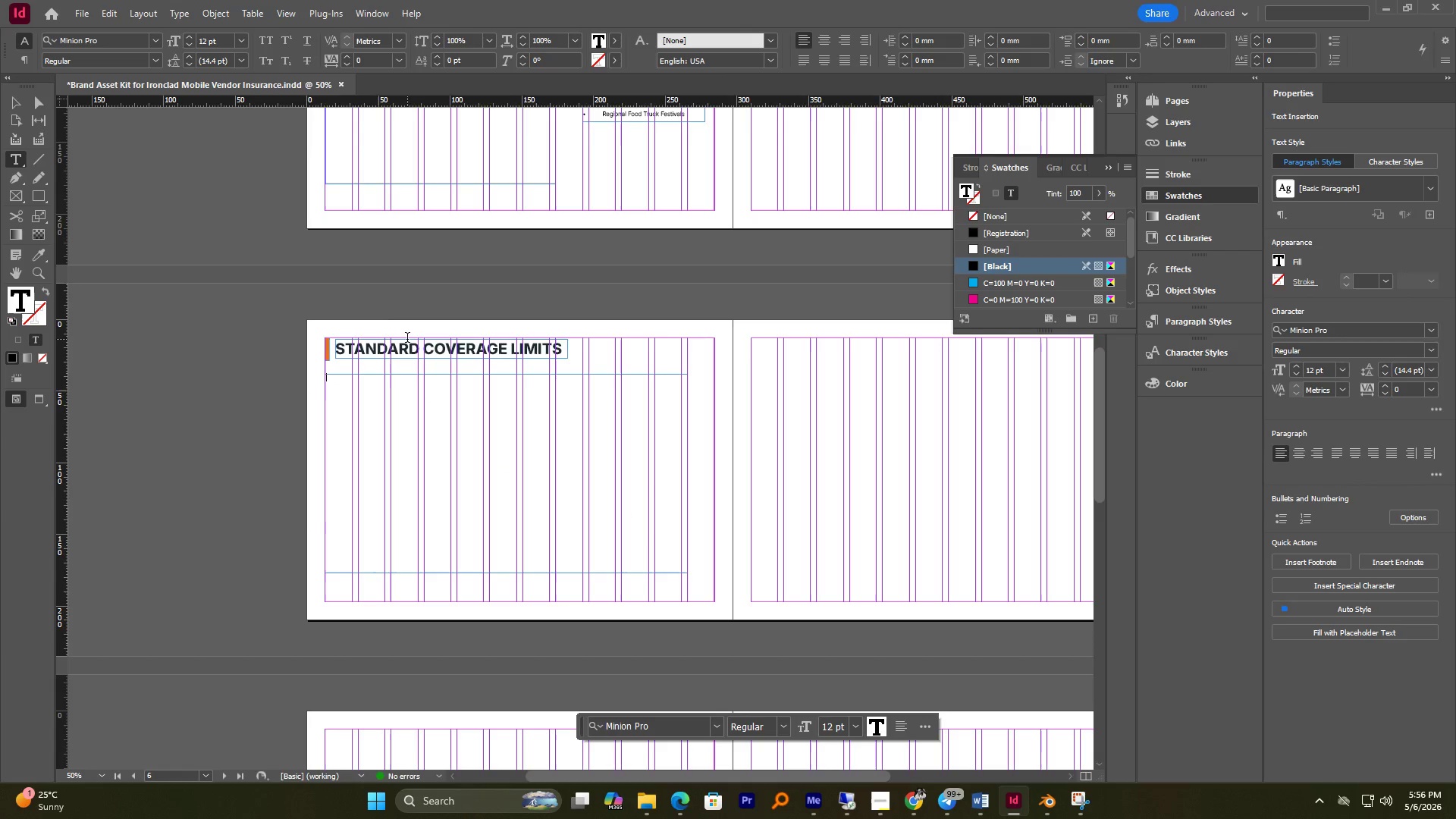 
wait(5.11)
 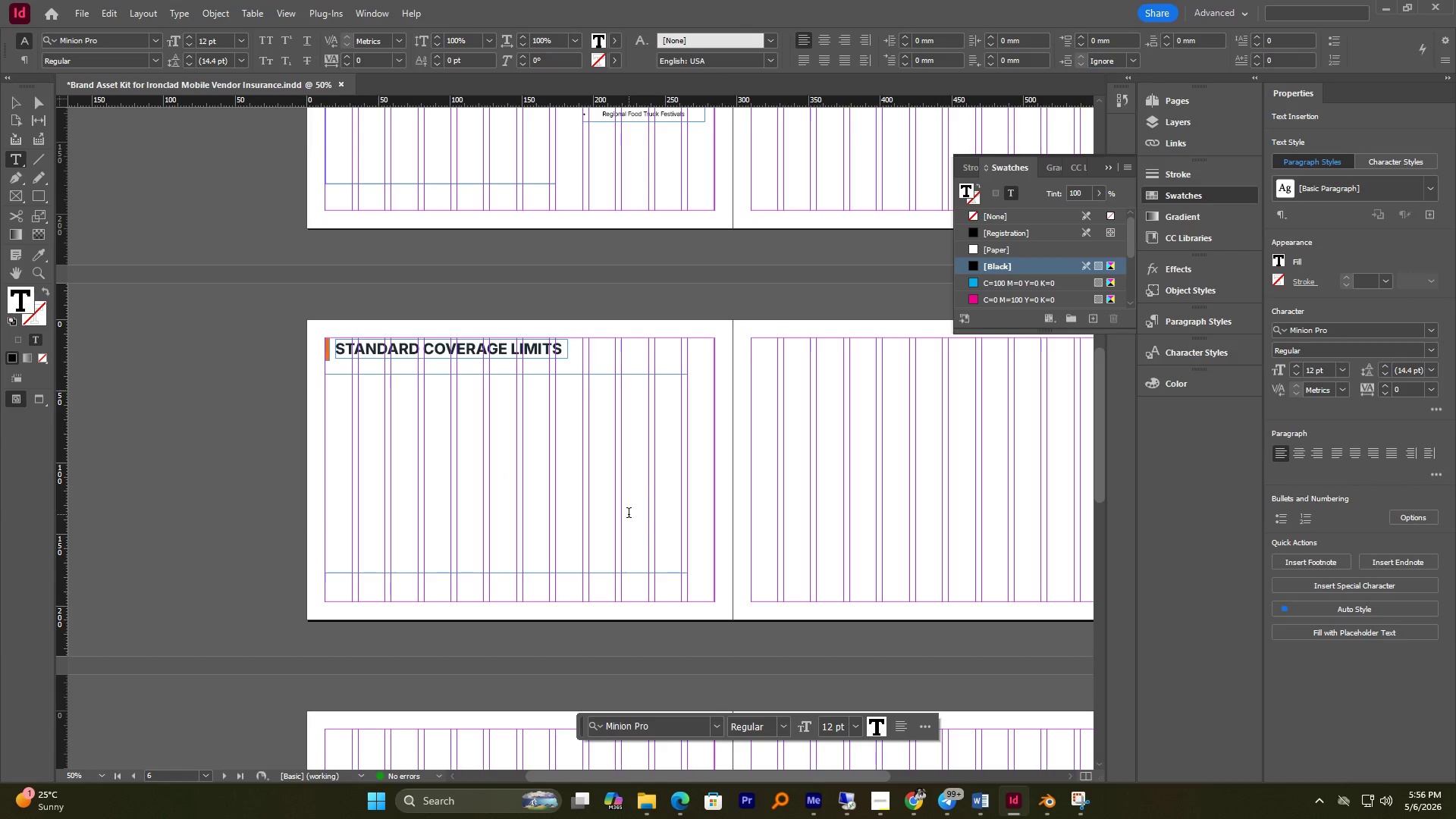 
left_click([265, 28])
 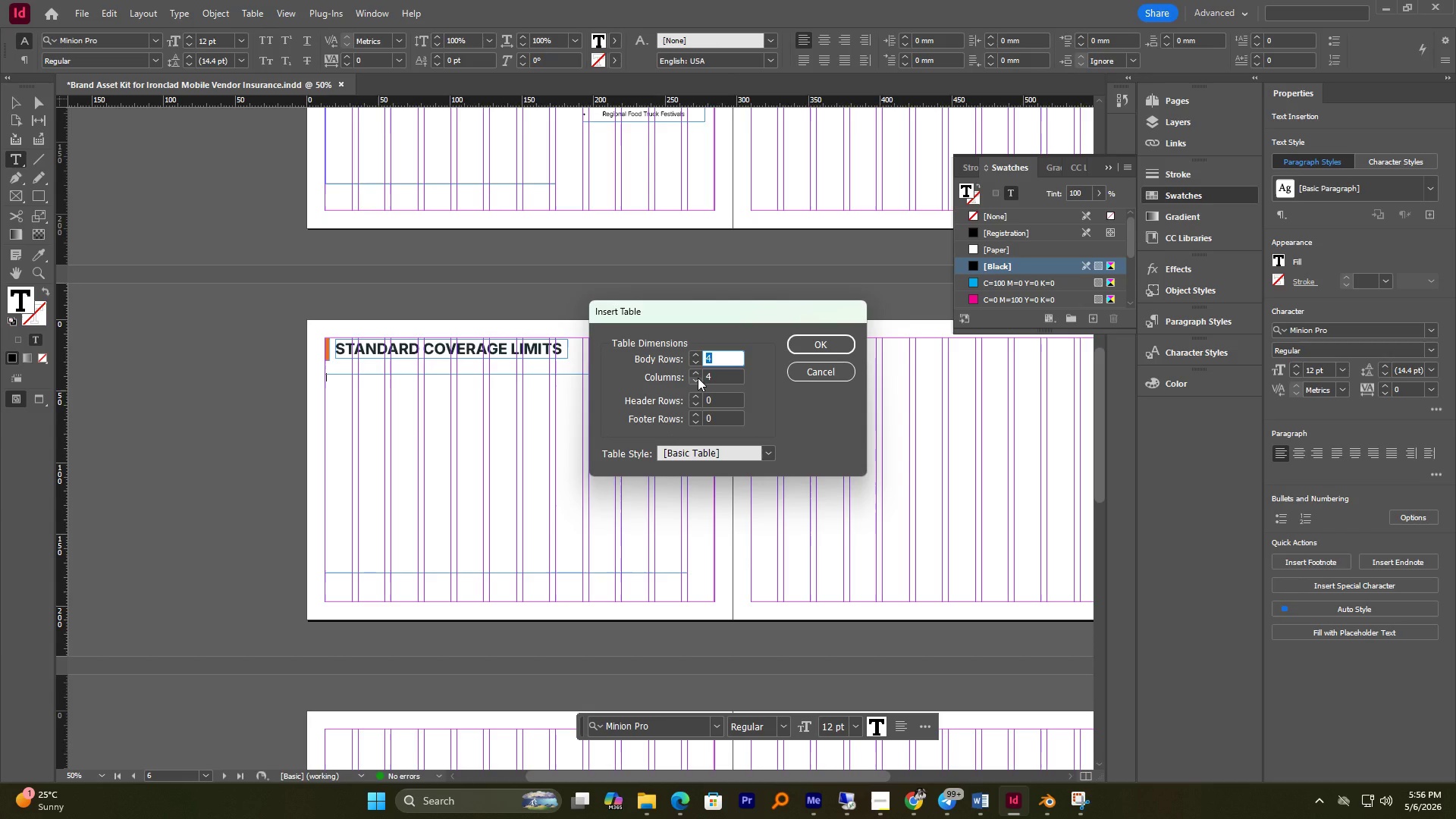 
wait(10.11)
 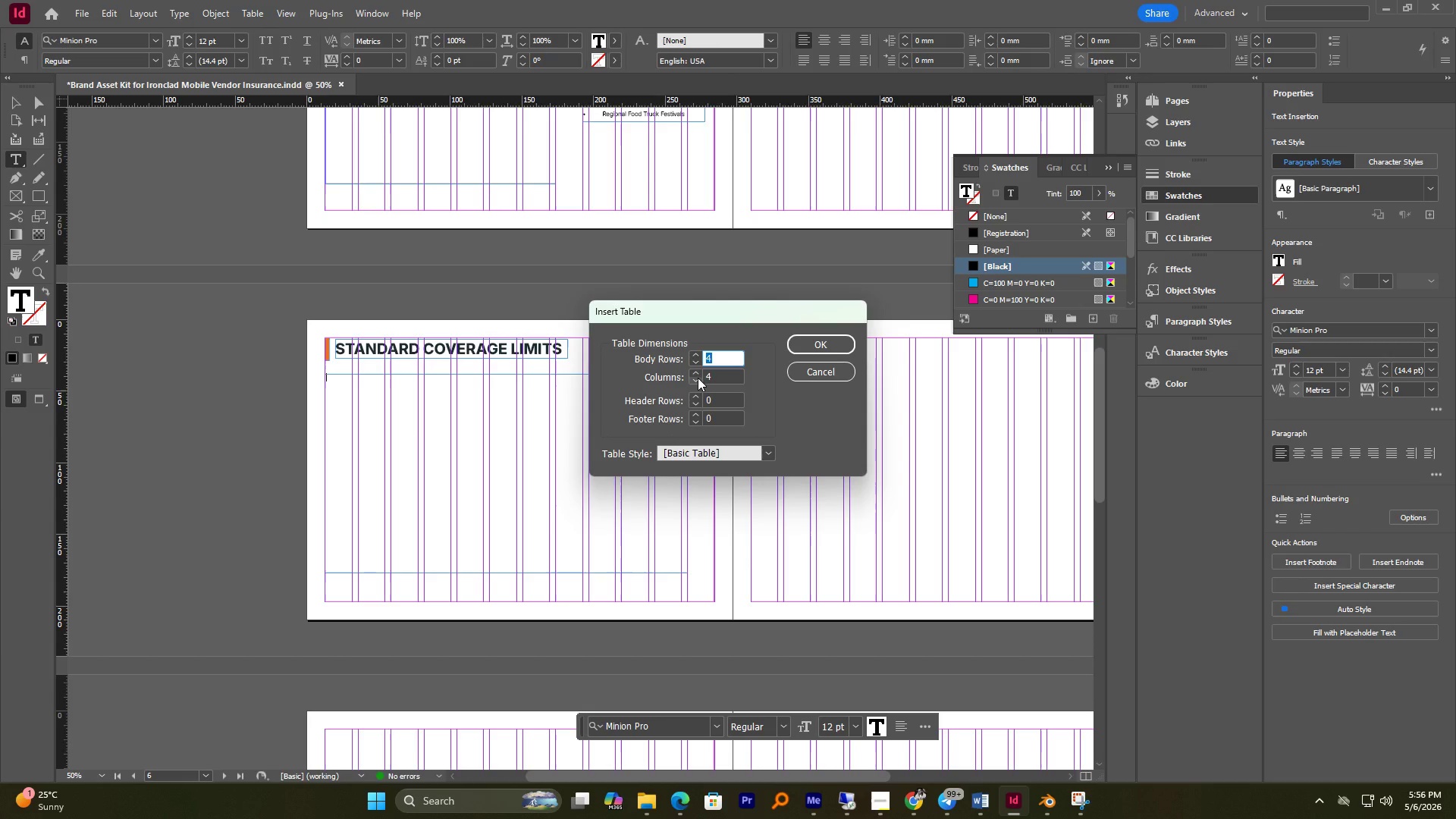 
key(5)
 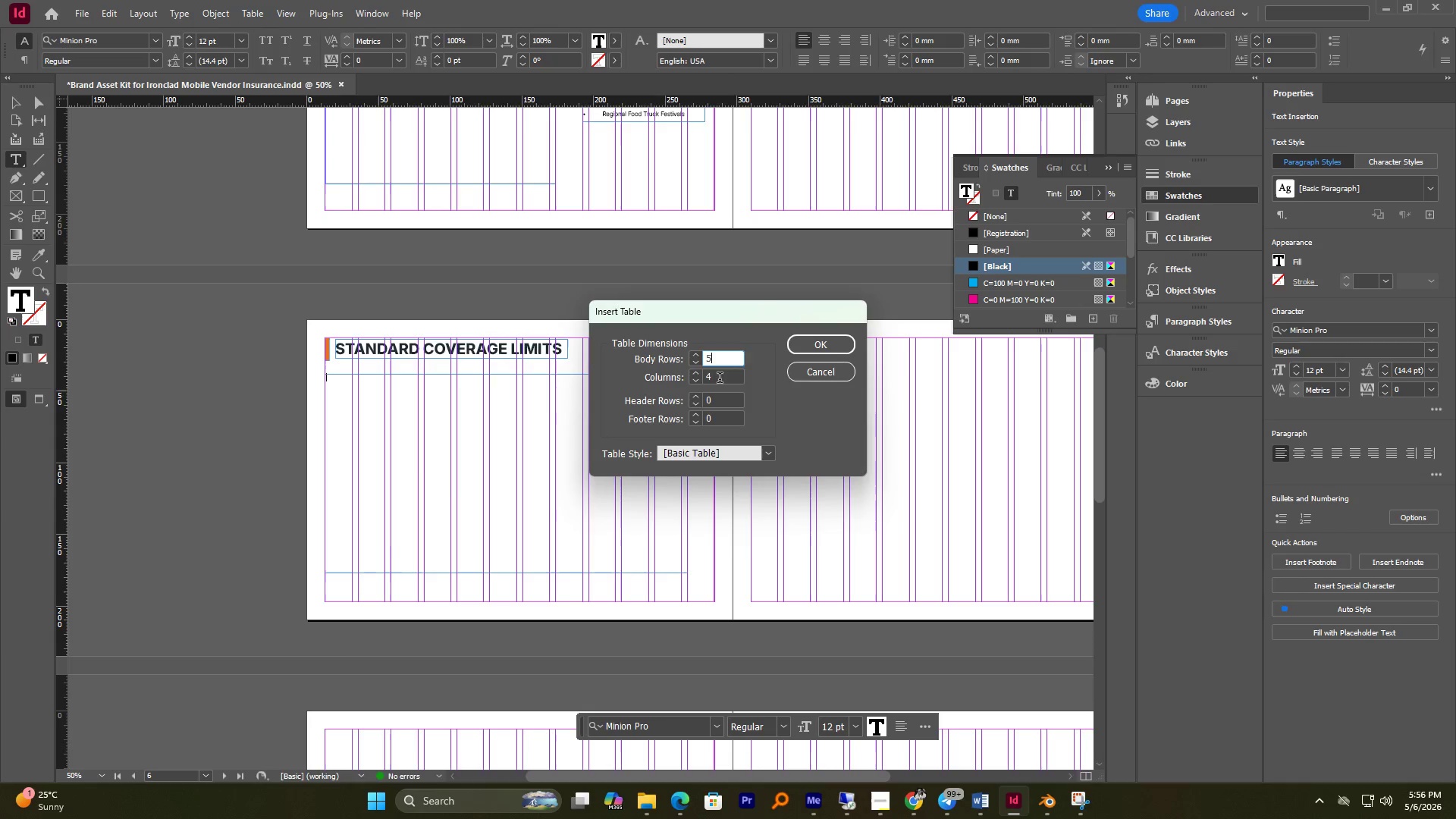 
left_click_drag(start_coordinate=[720, 379], to_coordinate=[710, 382])
 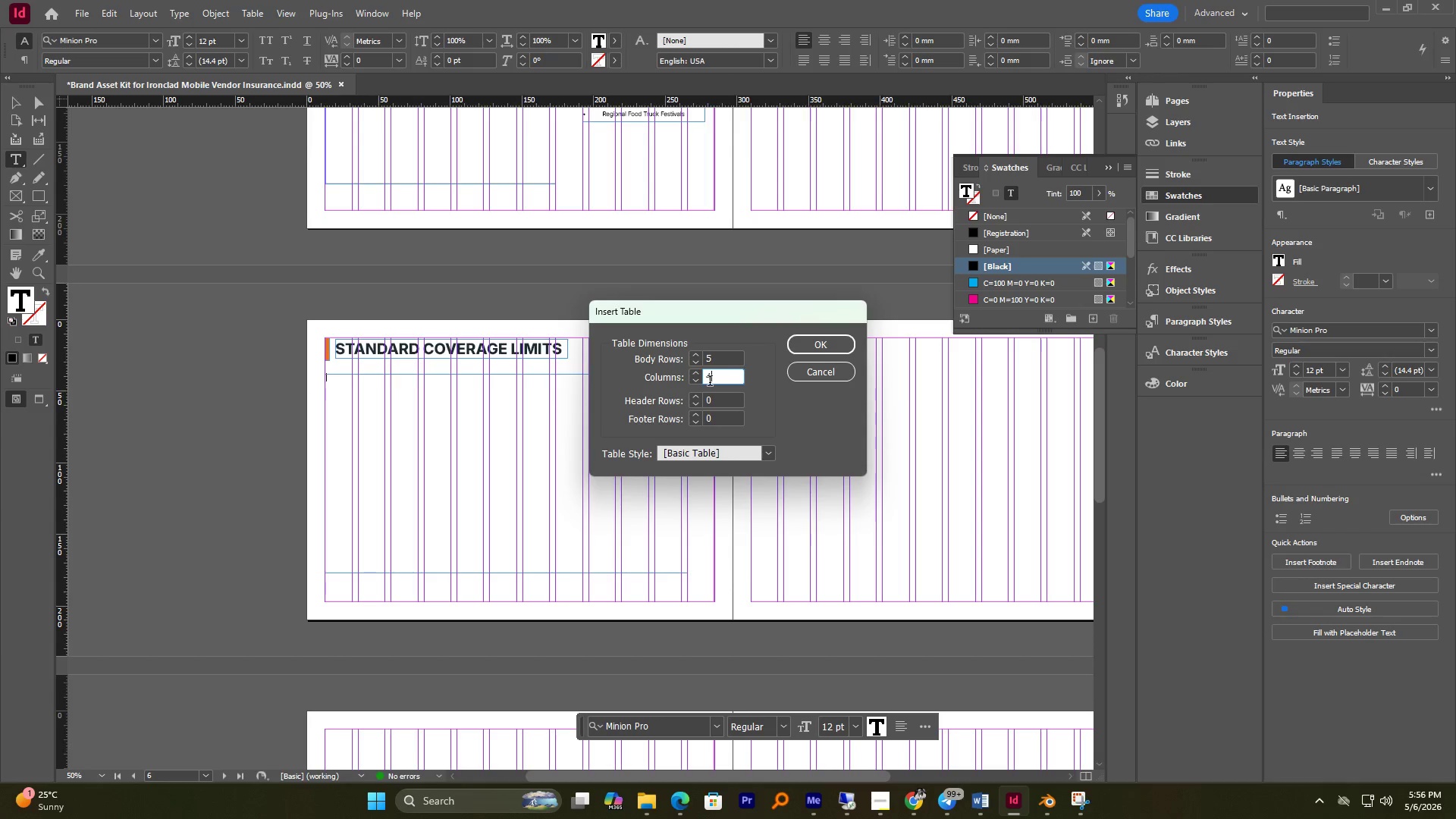 
double_click([710, 382])
 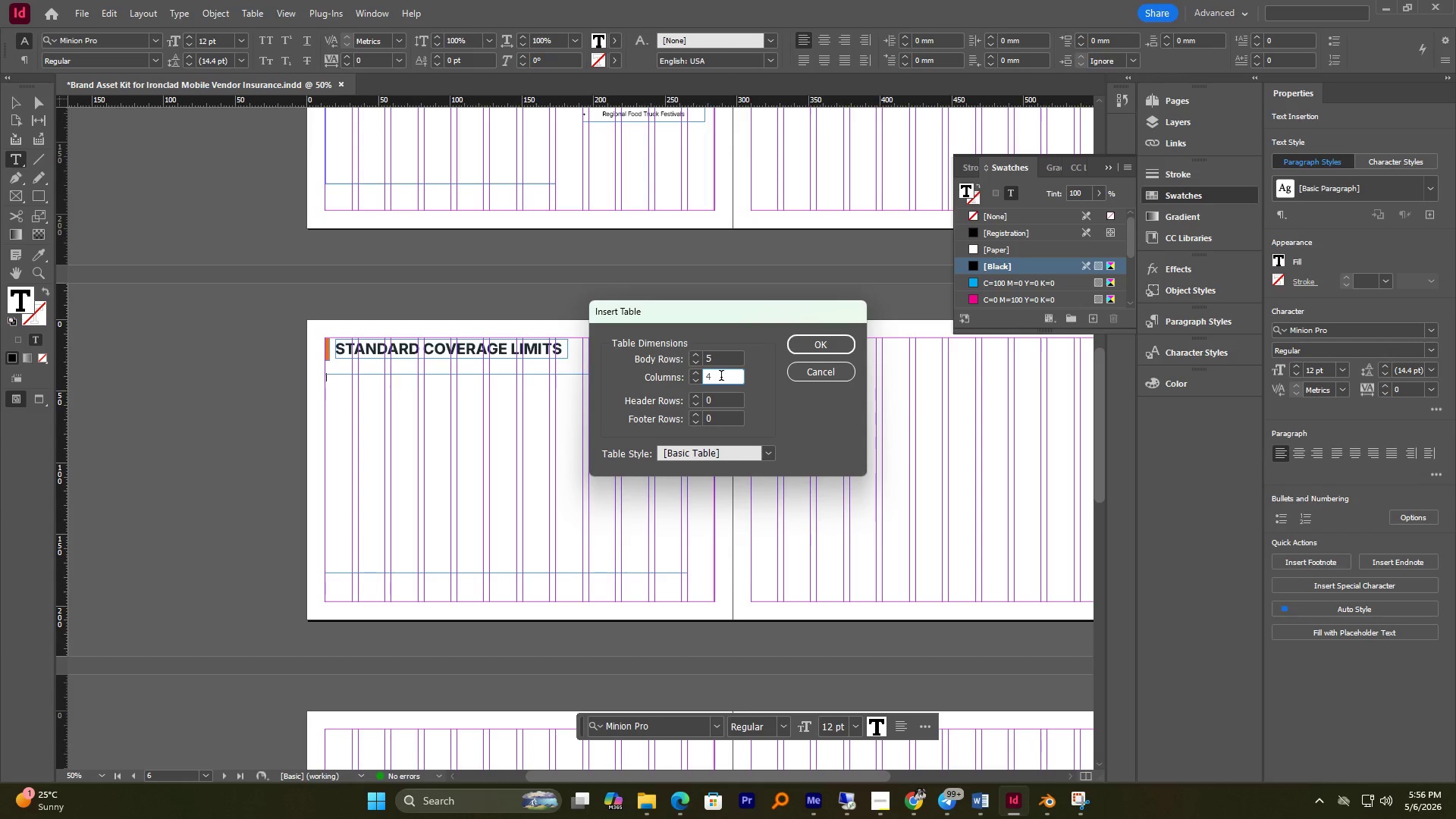 
left_click_drag(start_coordinate=[719, 377], to_coordinate=[699, 381])
 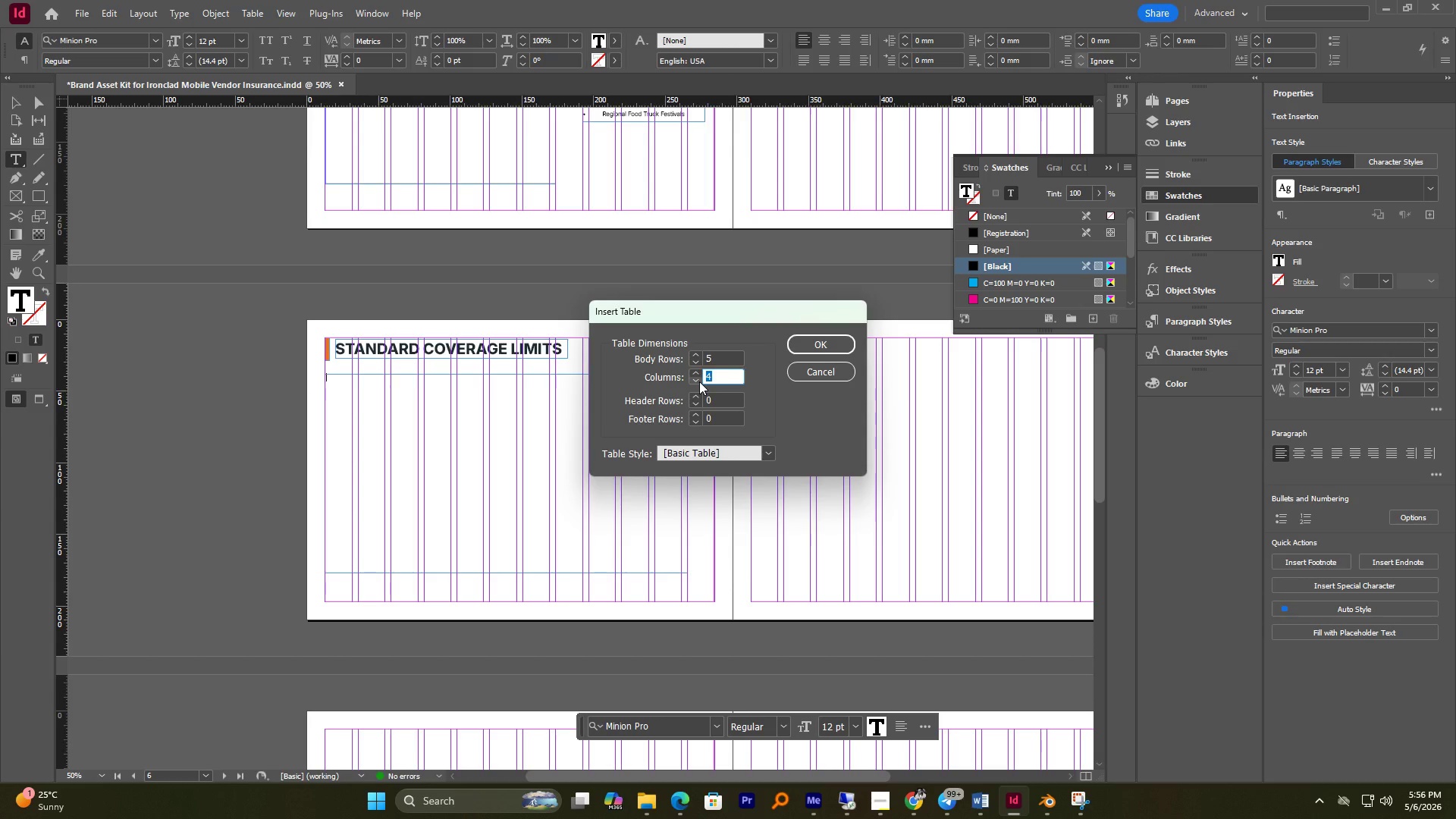 
key(3)
 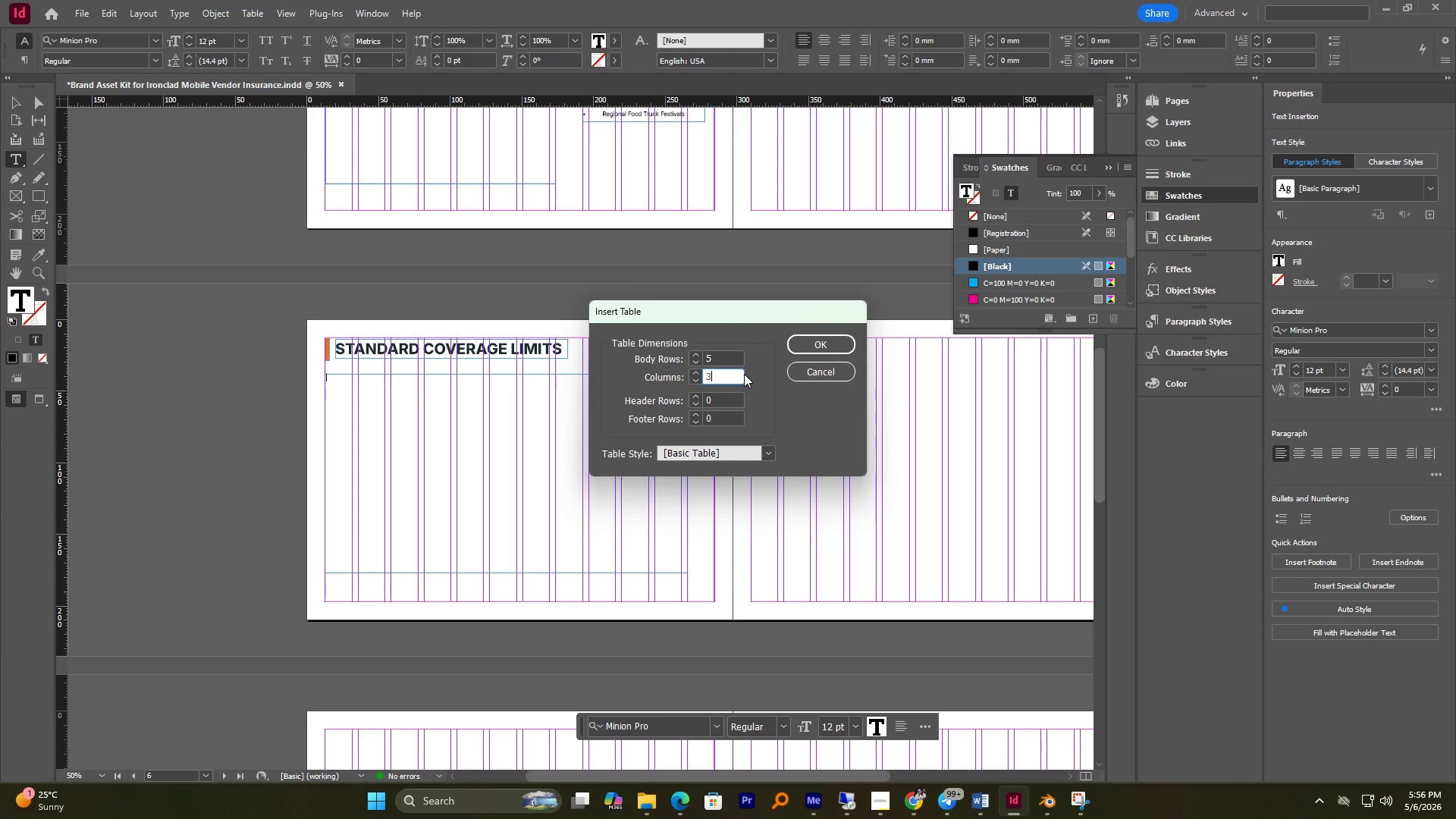 
wait(6.12)
 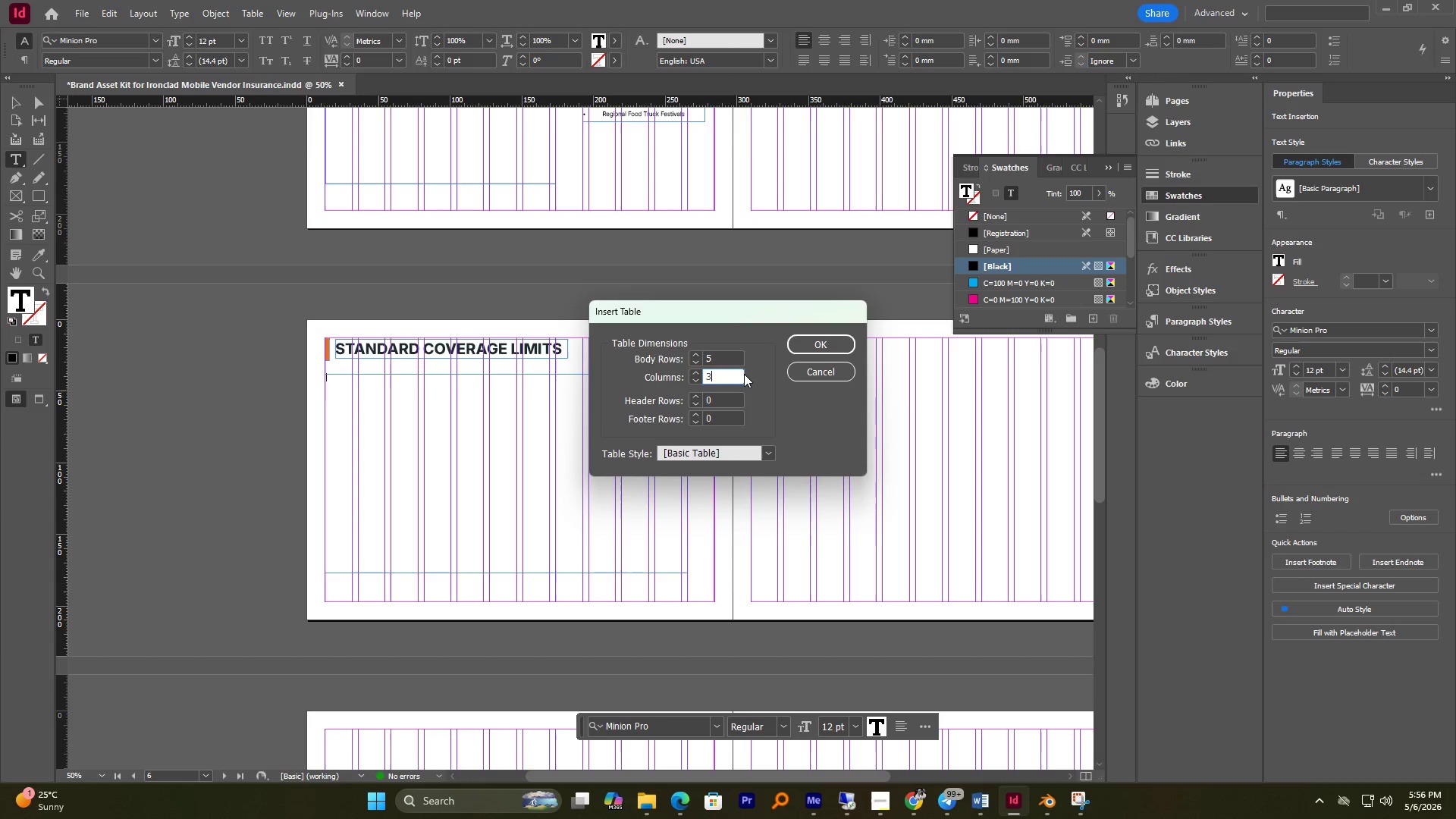 
left_click([810, 346])
 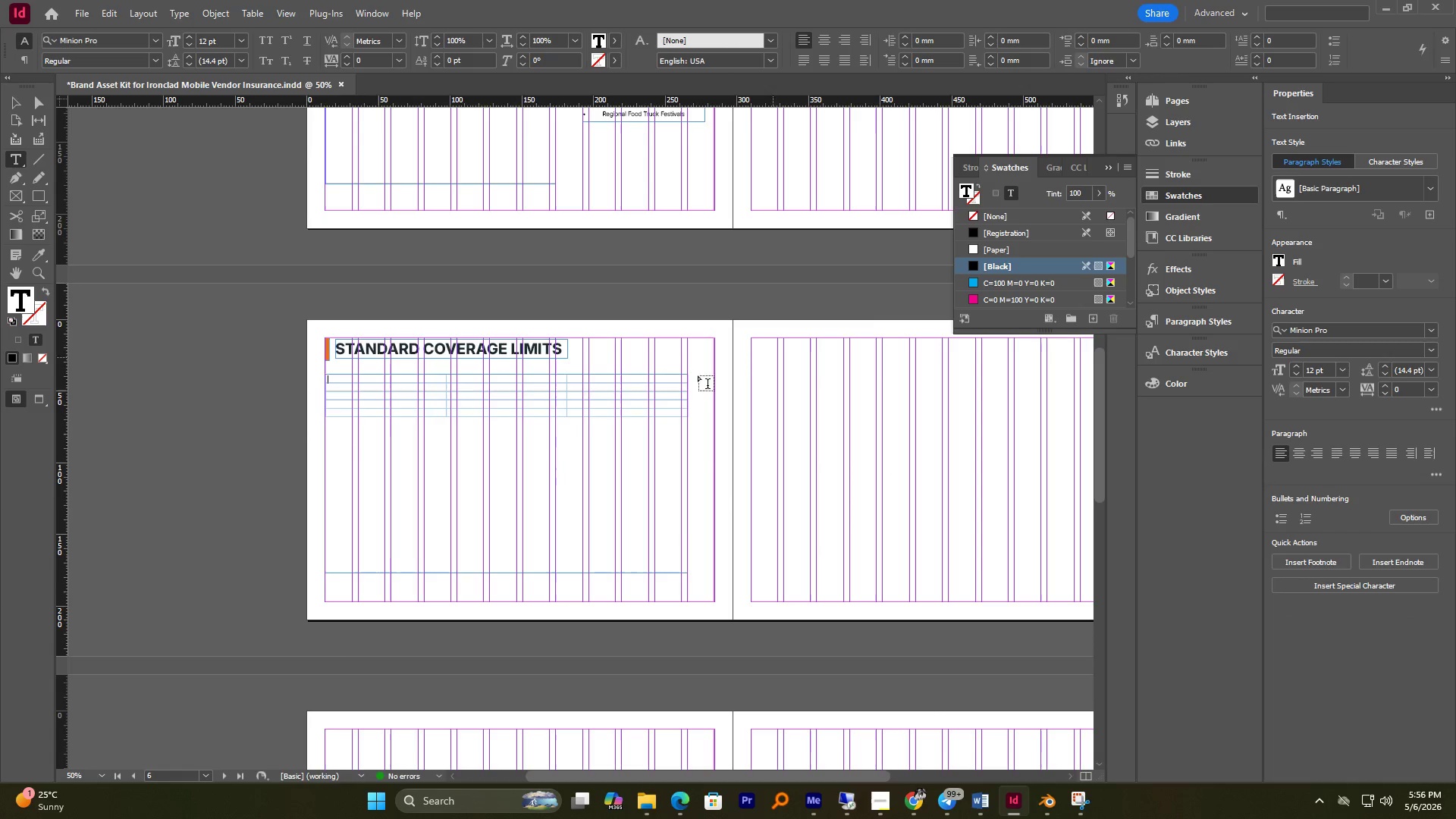 
hold_key(key=AltLeft, duration=1.58)
scroll: coordinate [413, 411], scroll_direction: up, amount: 2.0
 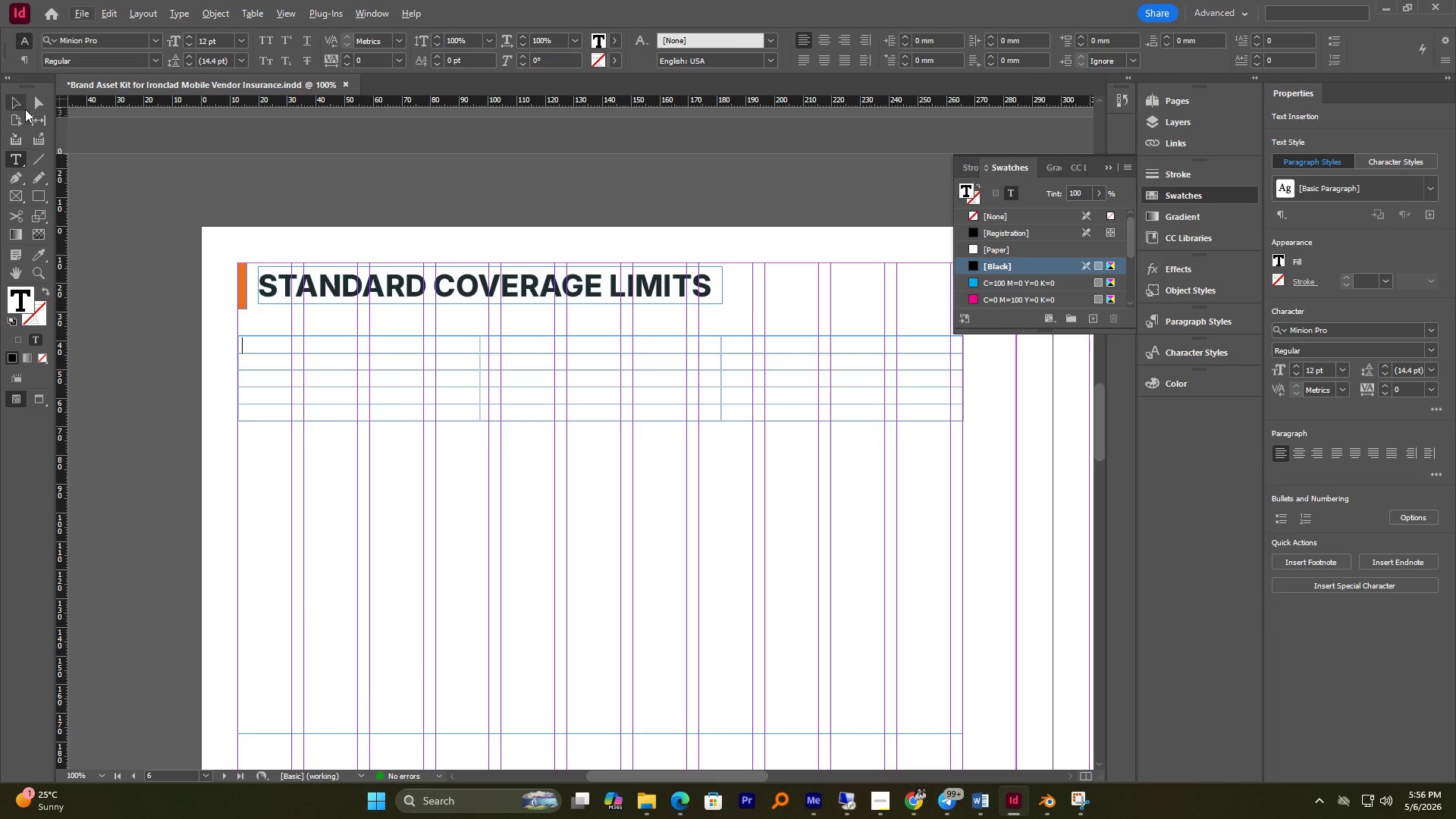 
left_click([24, 107])
 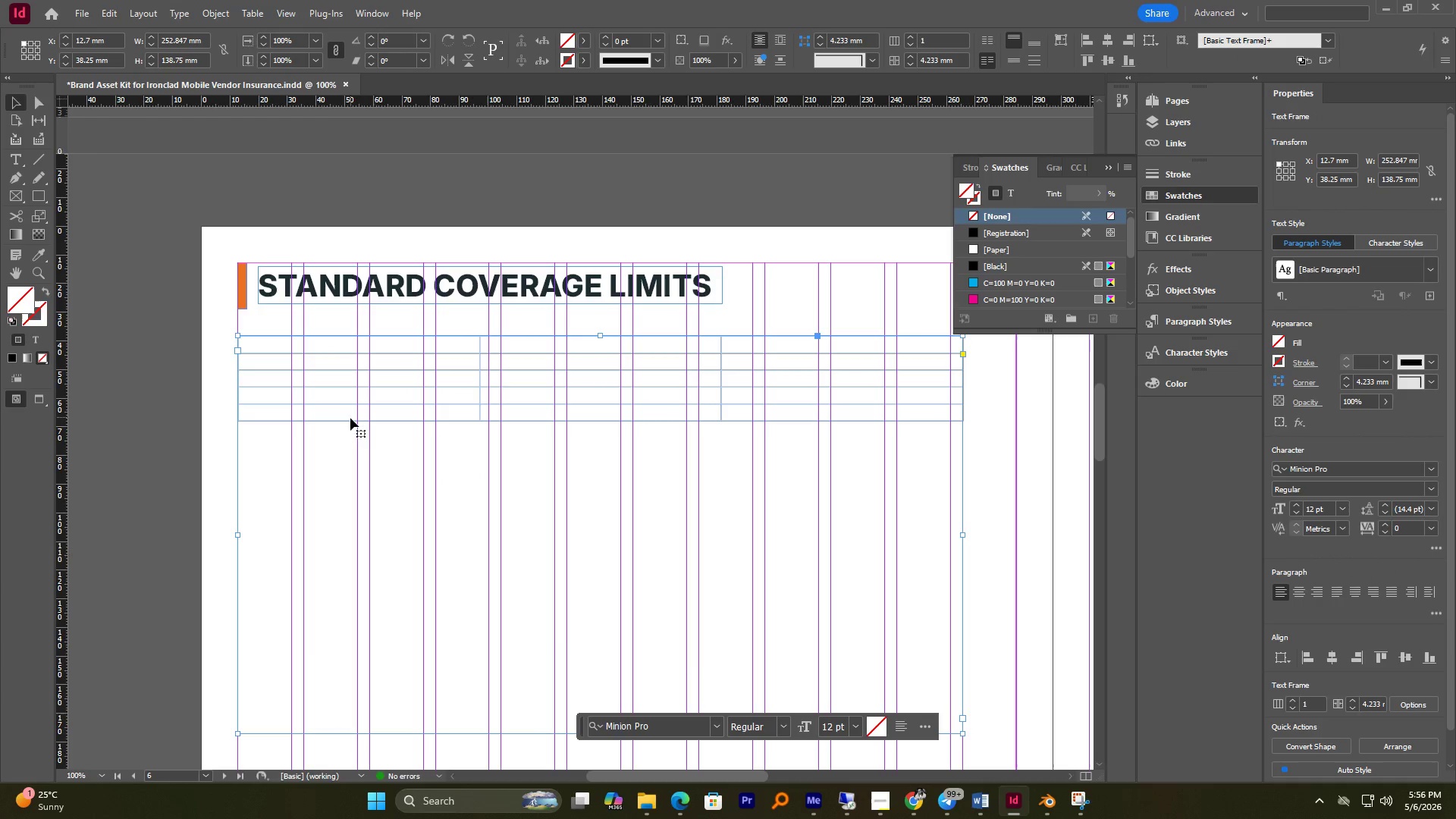 
double_click([347, 389])
 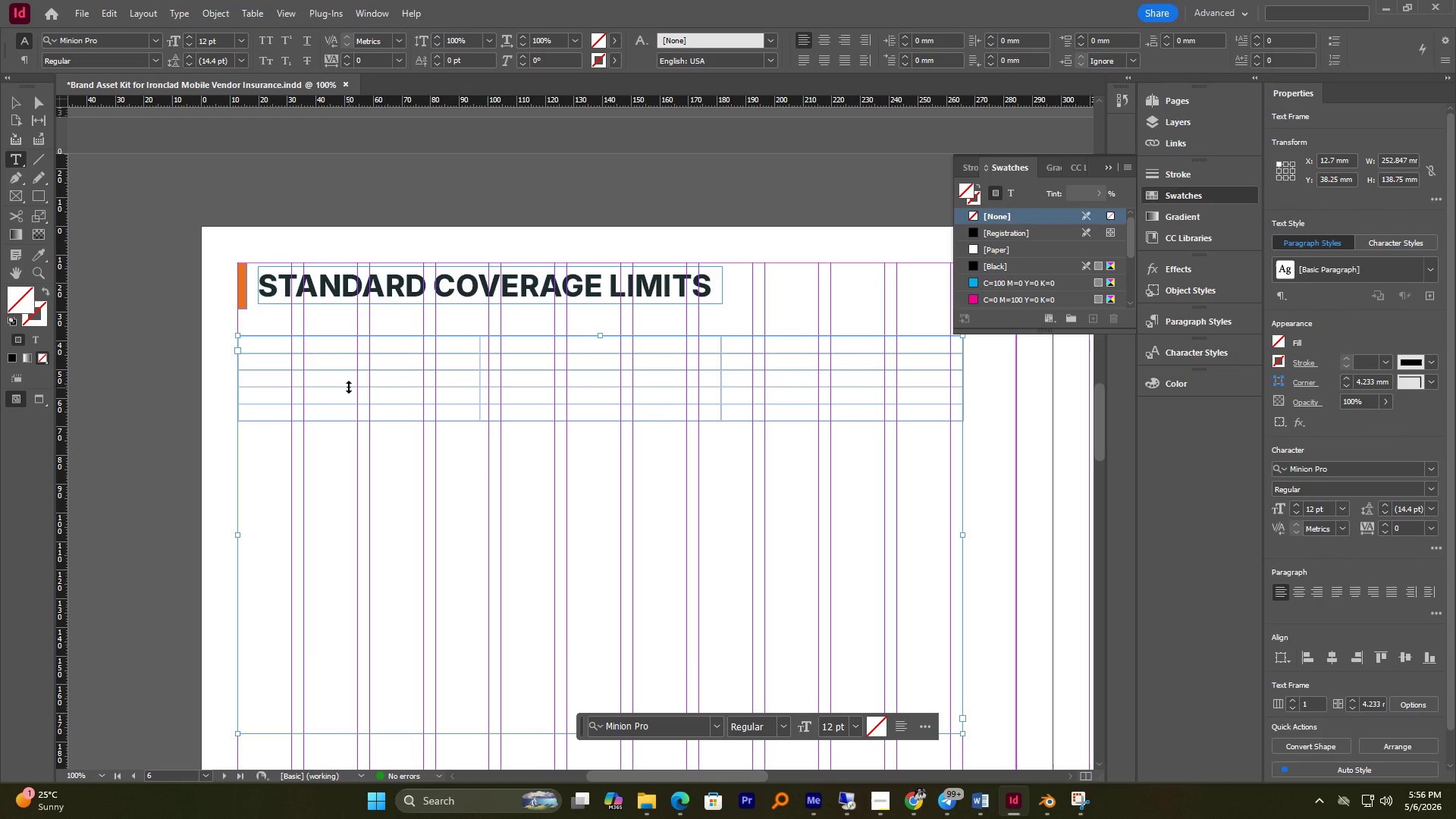 
left_click_drag(start_coordinate=[349, 388], to_coordinate=[349, 406])
 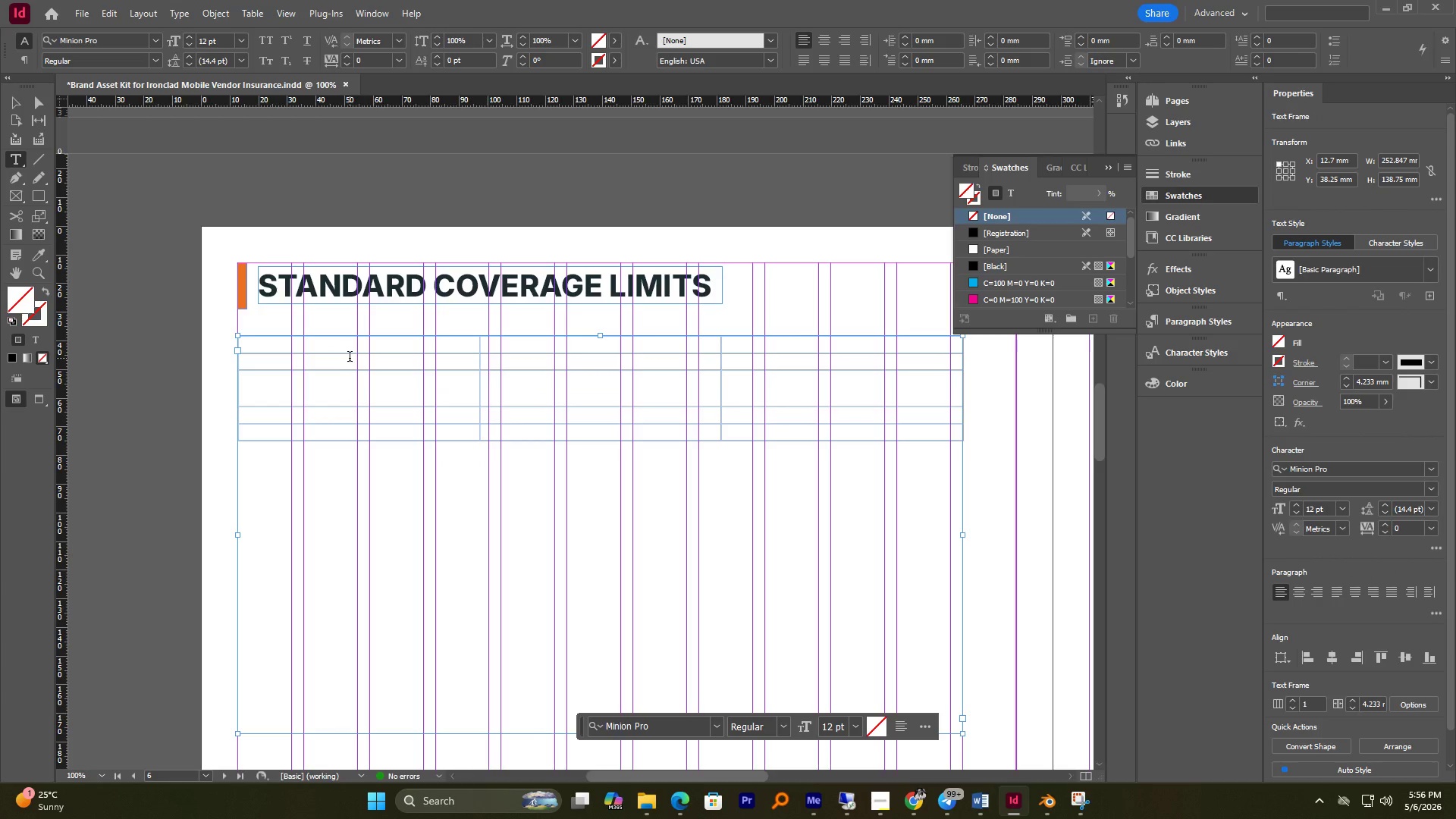 
left_click_drag(start_coordinate=[352, 353], to_coordinate=[350, 391])
 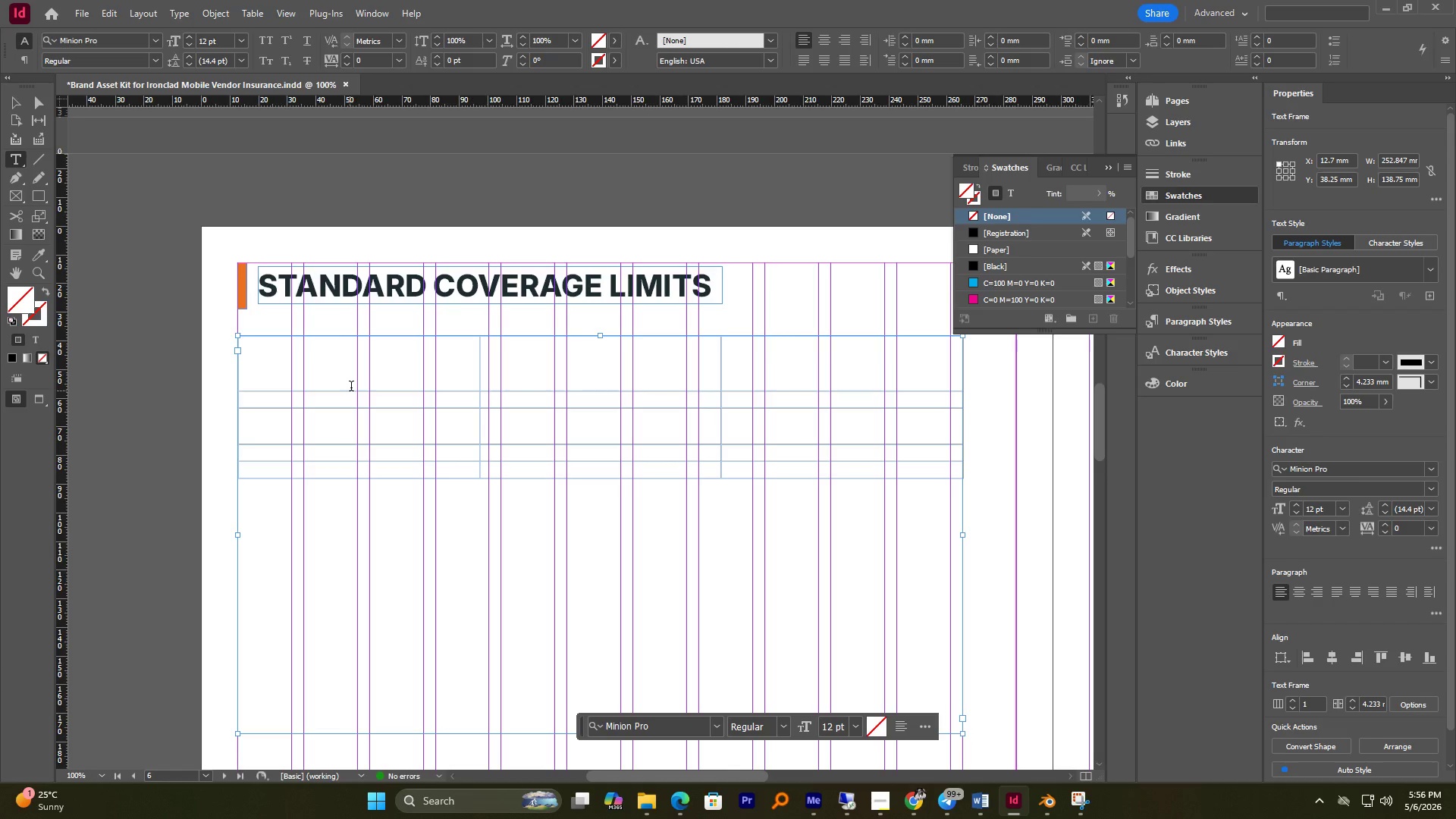 
scroll: coordinate [351, 385], scroll_direction: down, amount: 3.0
 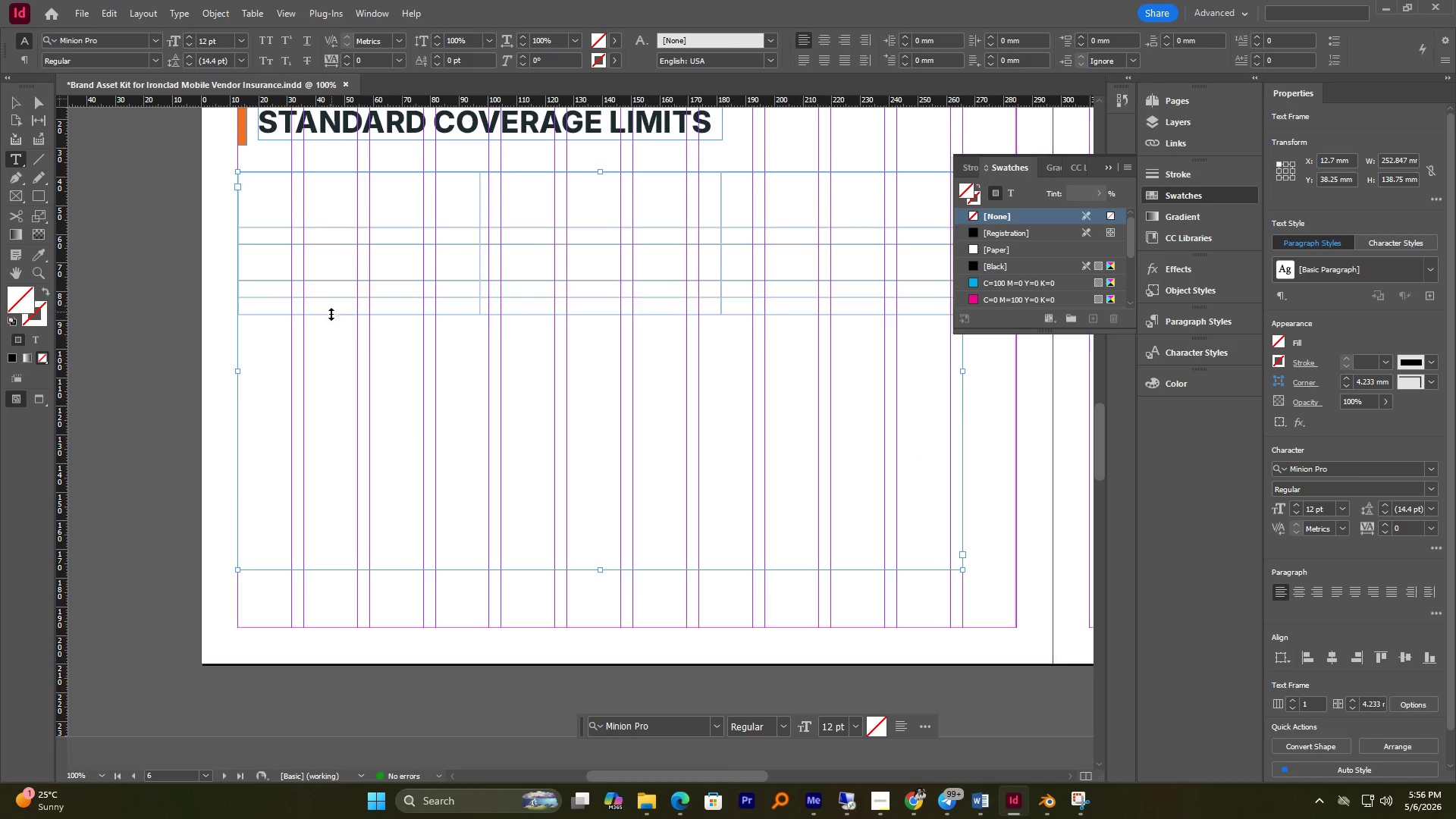 
left_click_drag(start_coordinate=[331, 317], to_coordinate=[339, 510])
 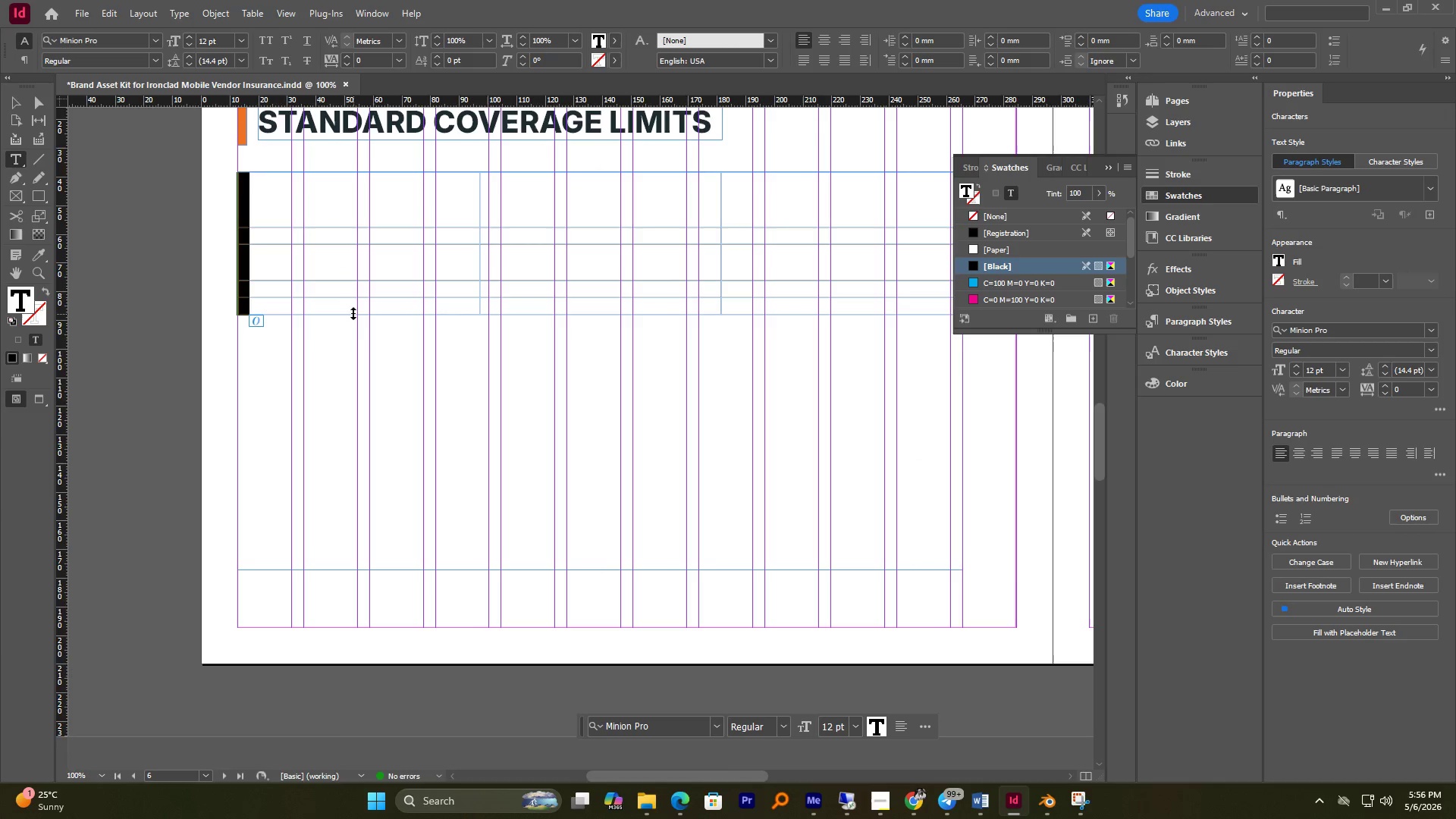 
left_click_drag(start_coordinate=[353, 314], to_coordinate=[337, 568])
 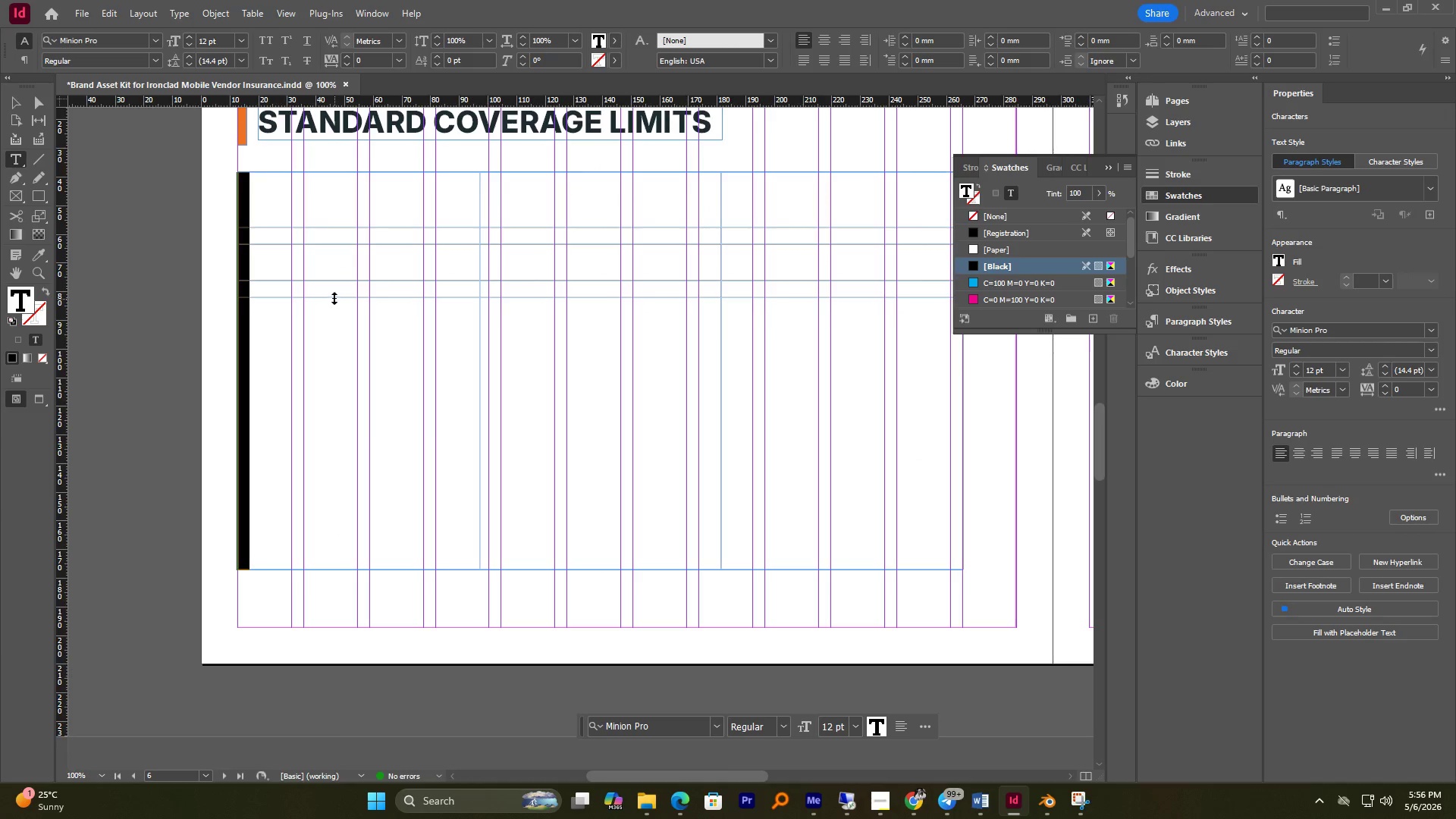 
left_click_drag(start_coordinate=[334, 299], to_coordinate=[336, 506])
 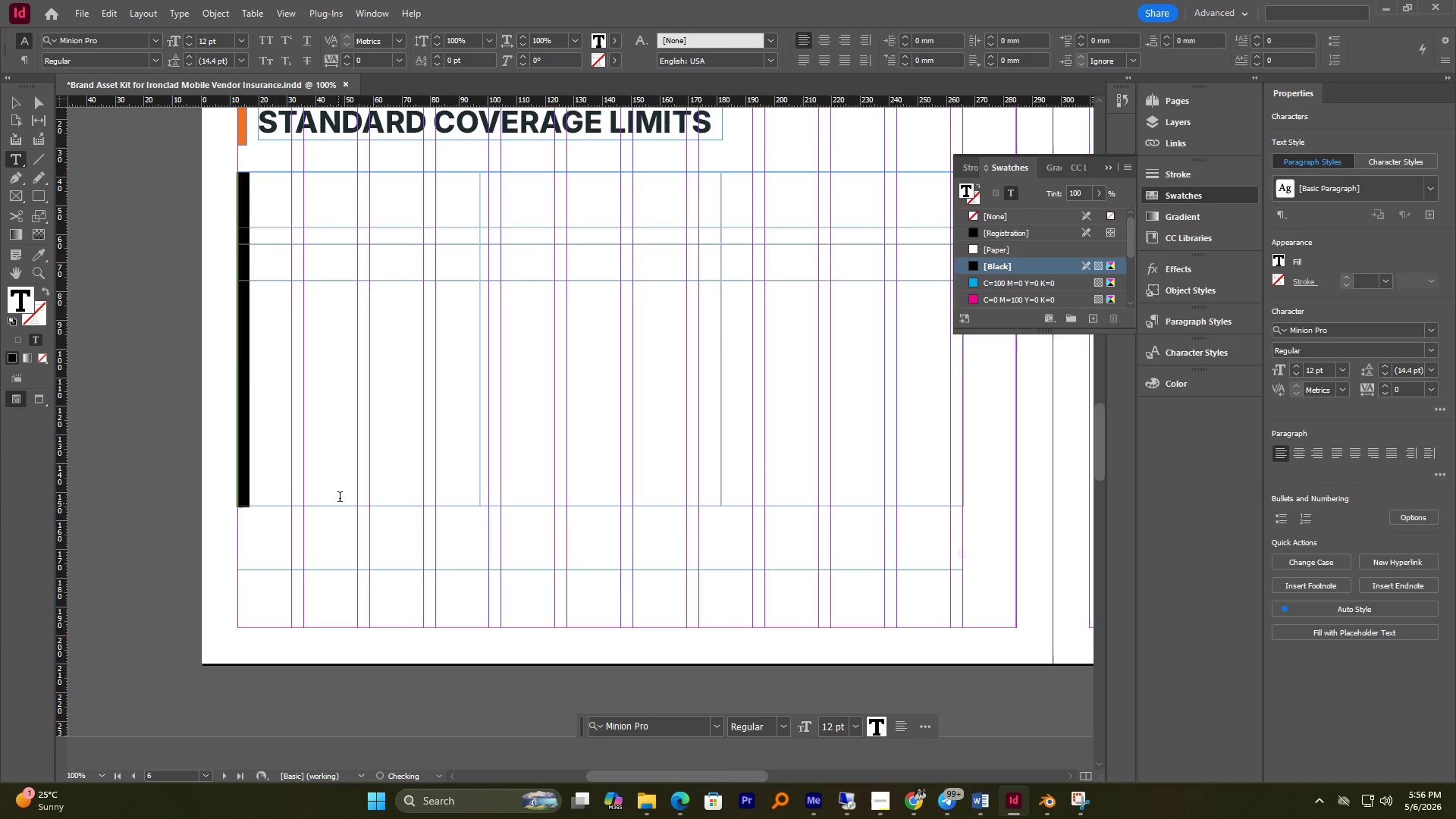 
key(Control+Z)
 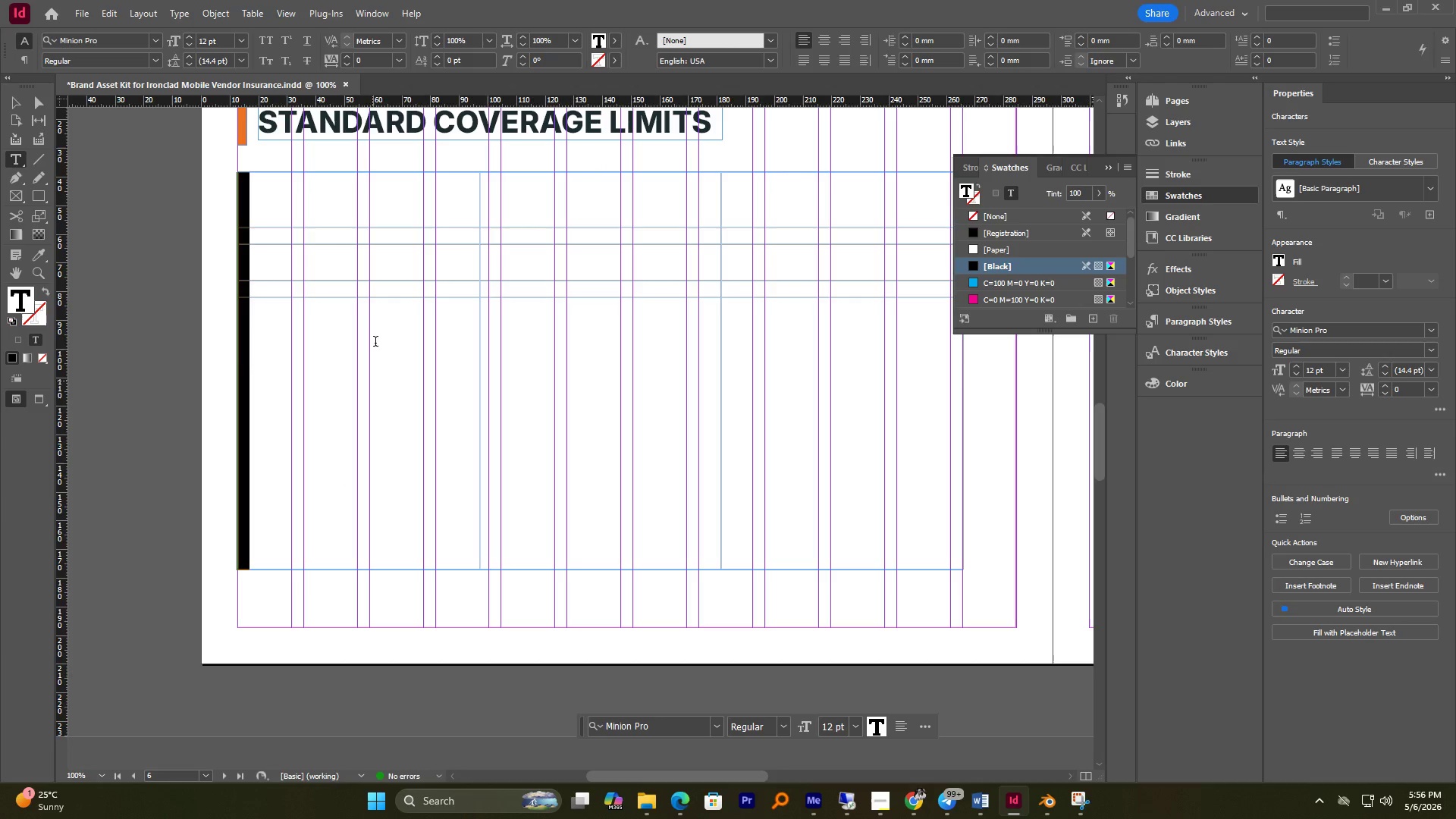 
left_click([384, 300])
 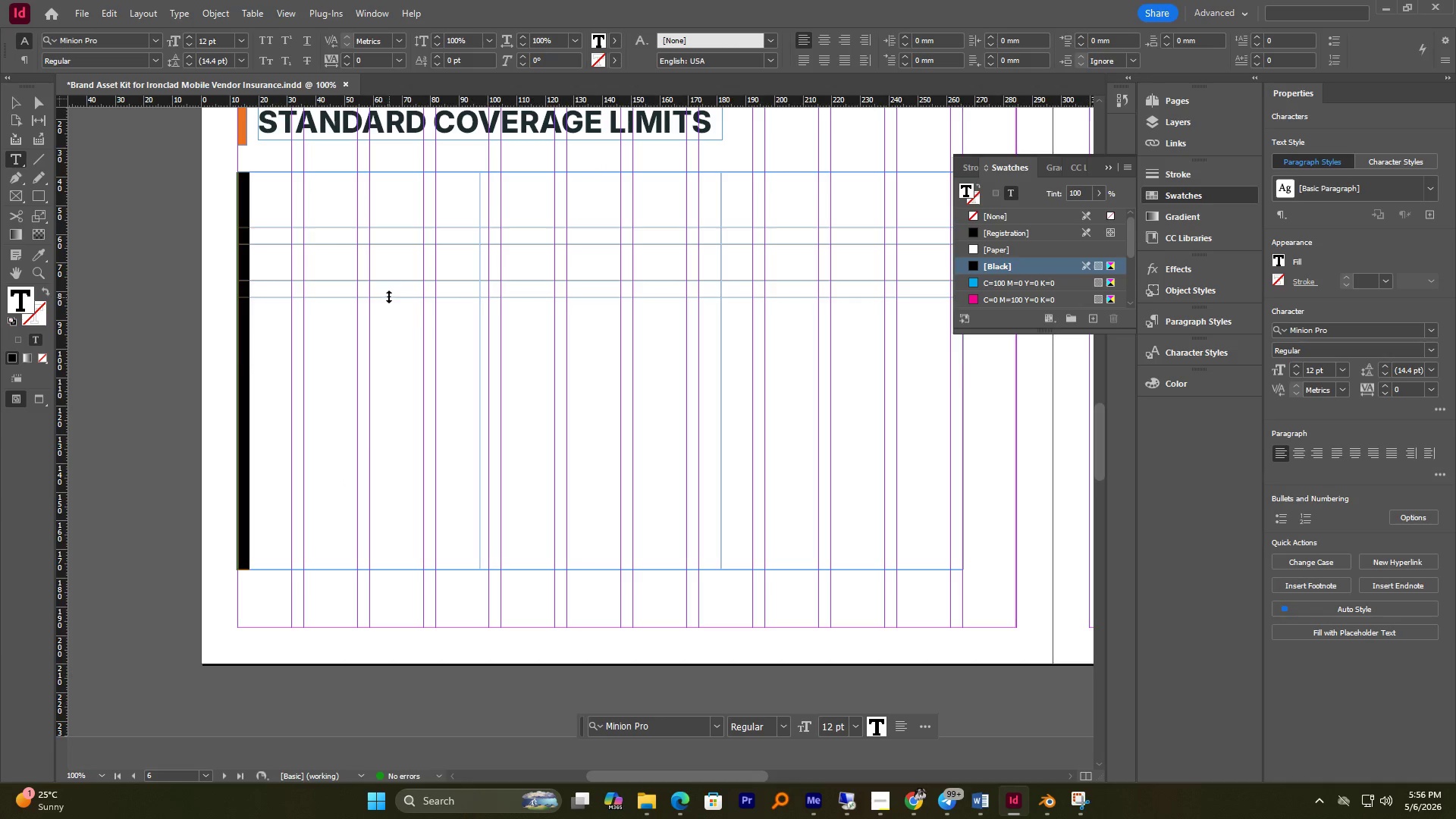 
left_click_drag(start_coordinate=[389, 297], to_coordinate=[384, 438])
 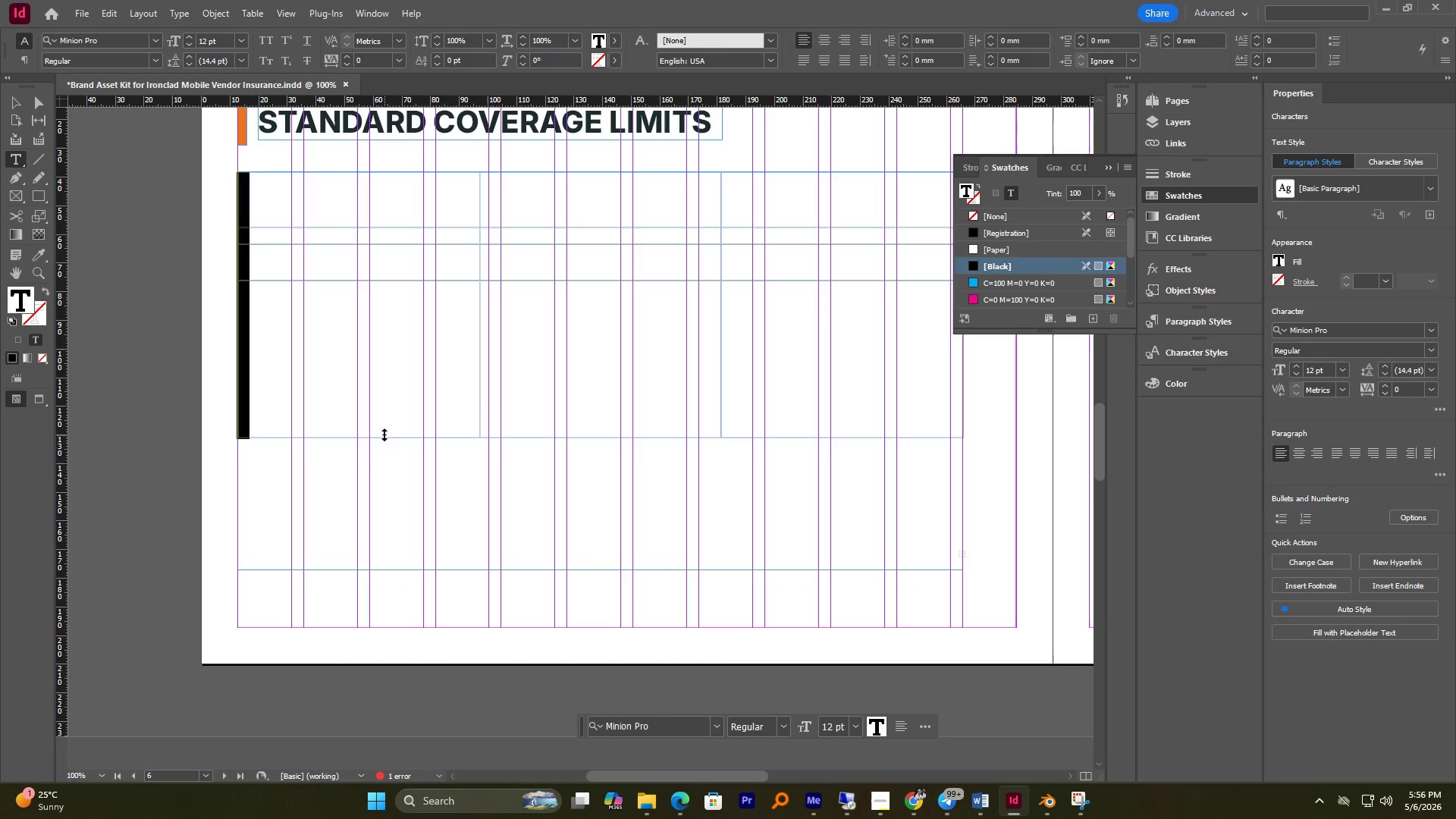 
left_click_drag(start_coordinate=[384, 435], to_coordinate=[384, 506])
 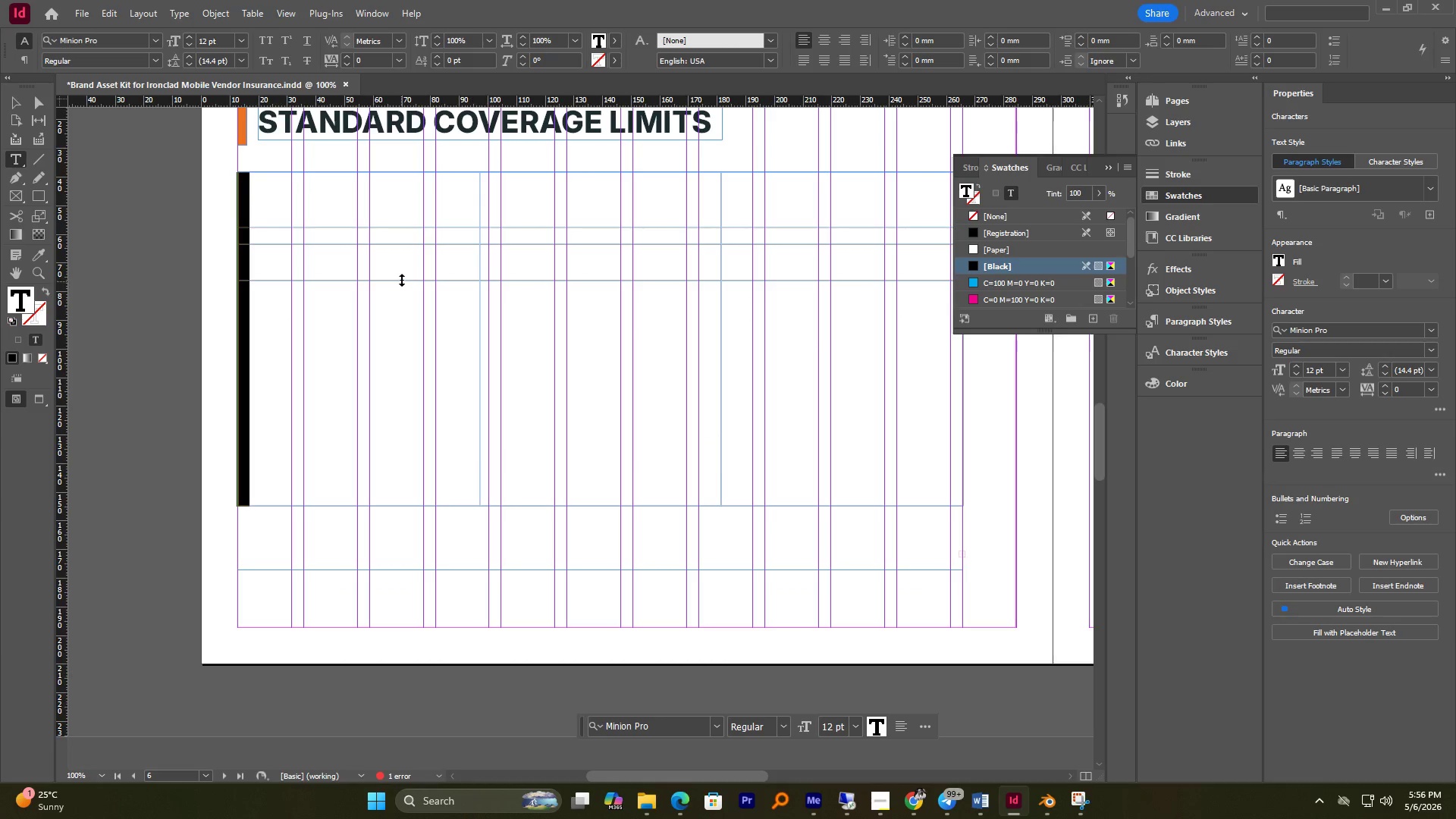 
left_click_drag(start_coordinate=[402, 281], to_coordinate=[400, 377])
 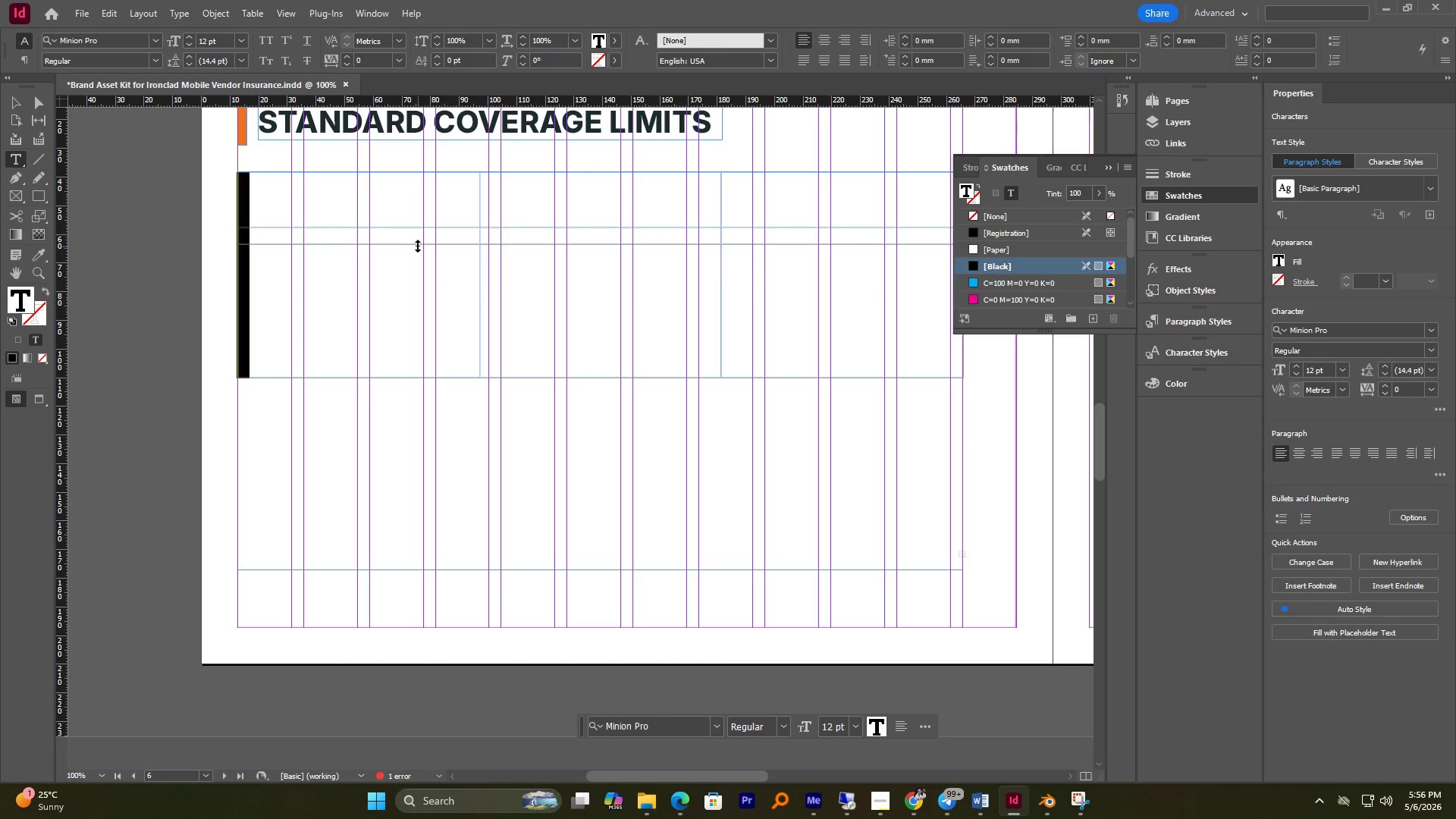 
left_click_drag(start_coordinate=[418, 246], to_coordinate=[410, 310])
 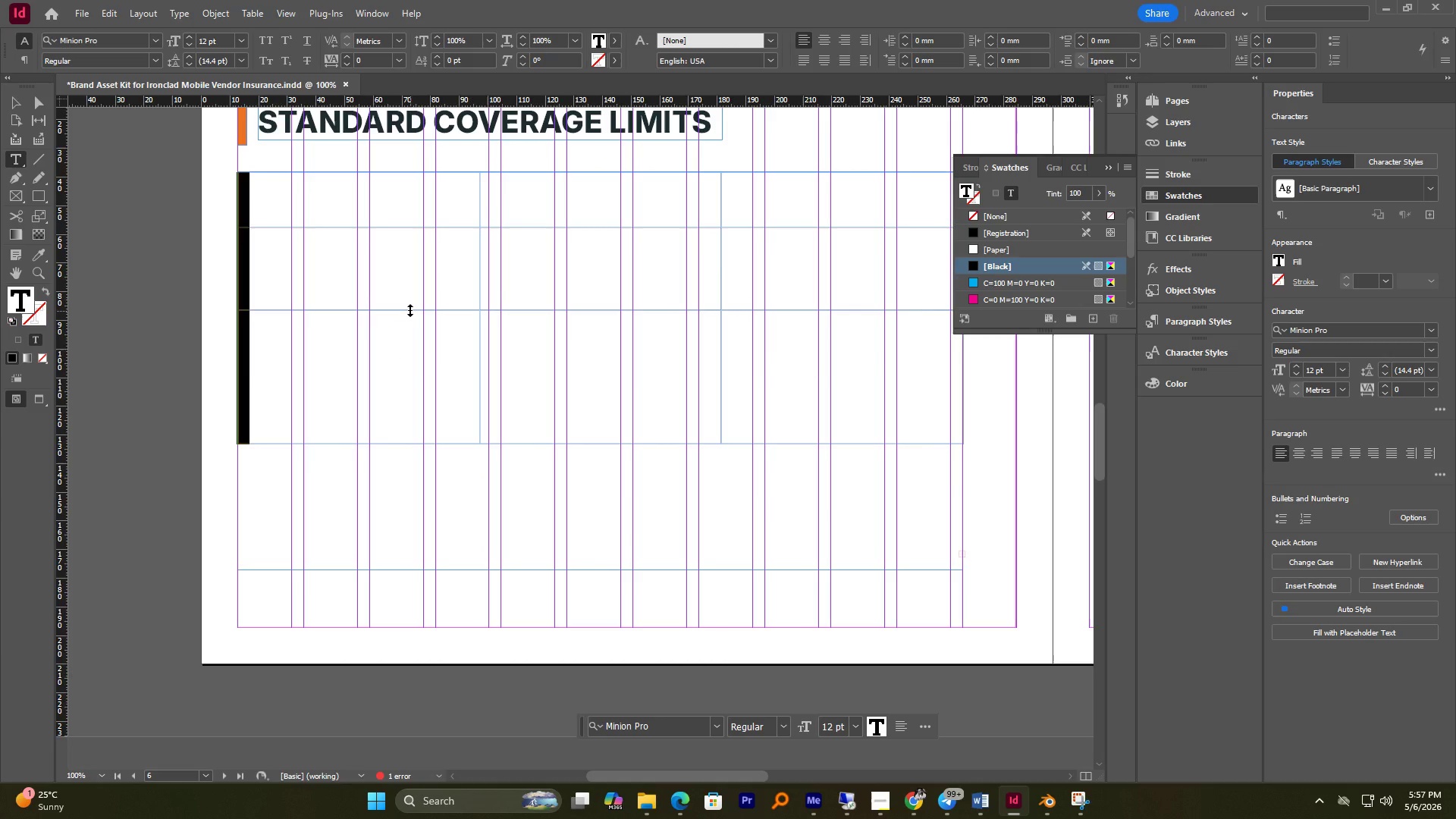 
left_click_drag(start_coordinate=[410, 311], to_coordinate=[411, 280])
 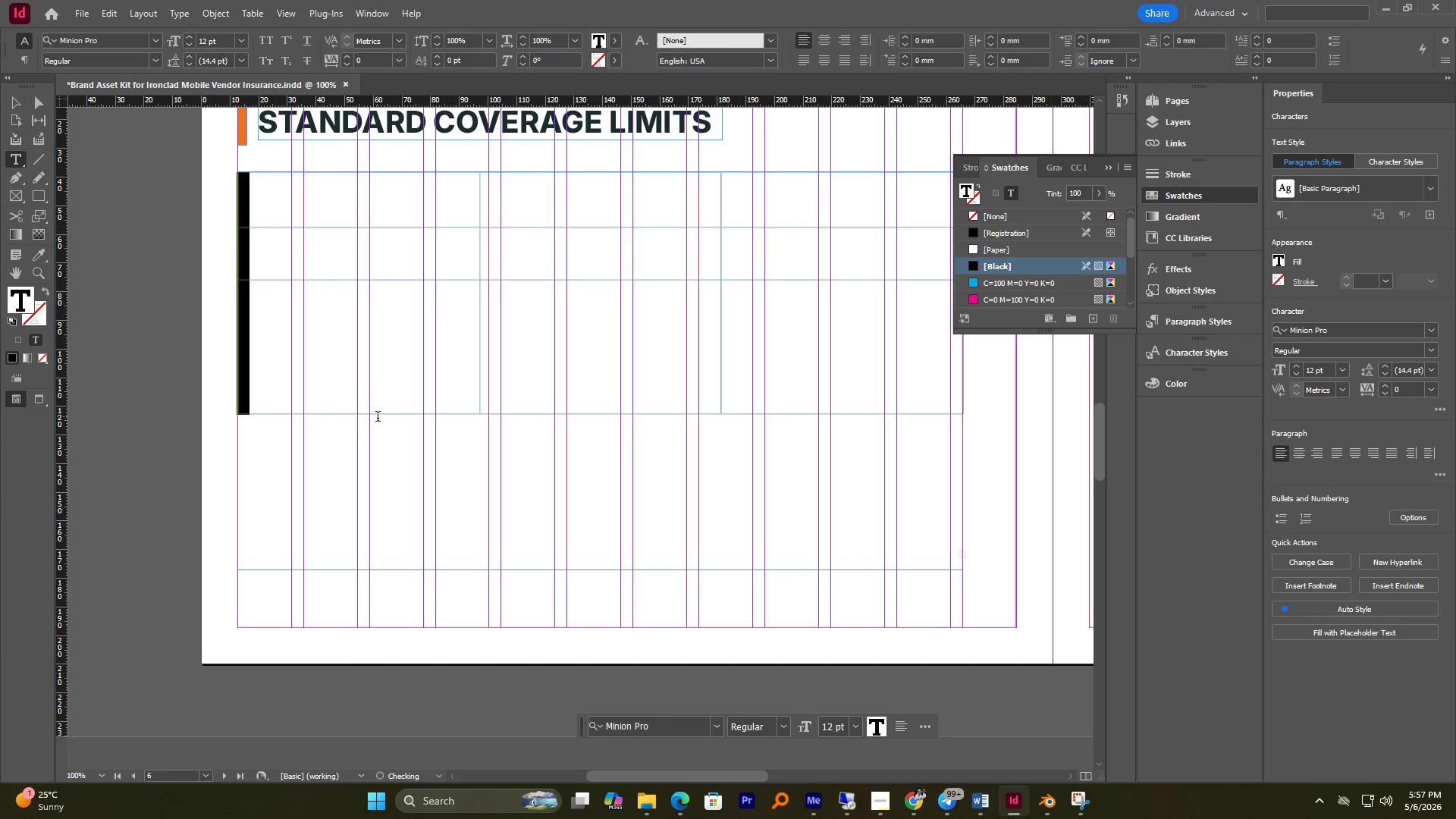 
left_click_drag(start_coordinate=[379, 418], to_coordinate=[388, 331])
 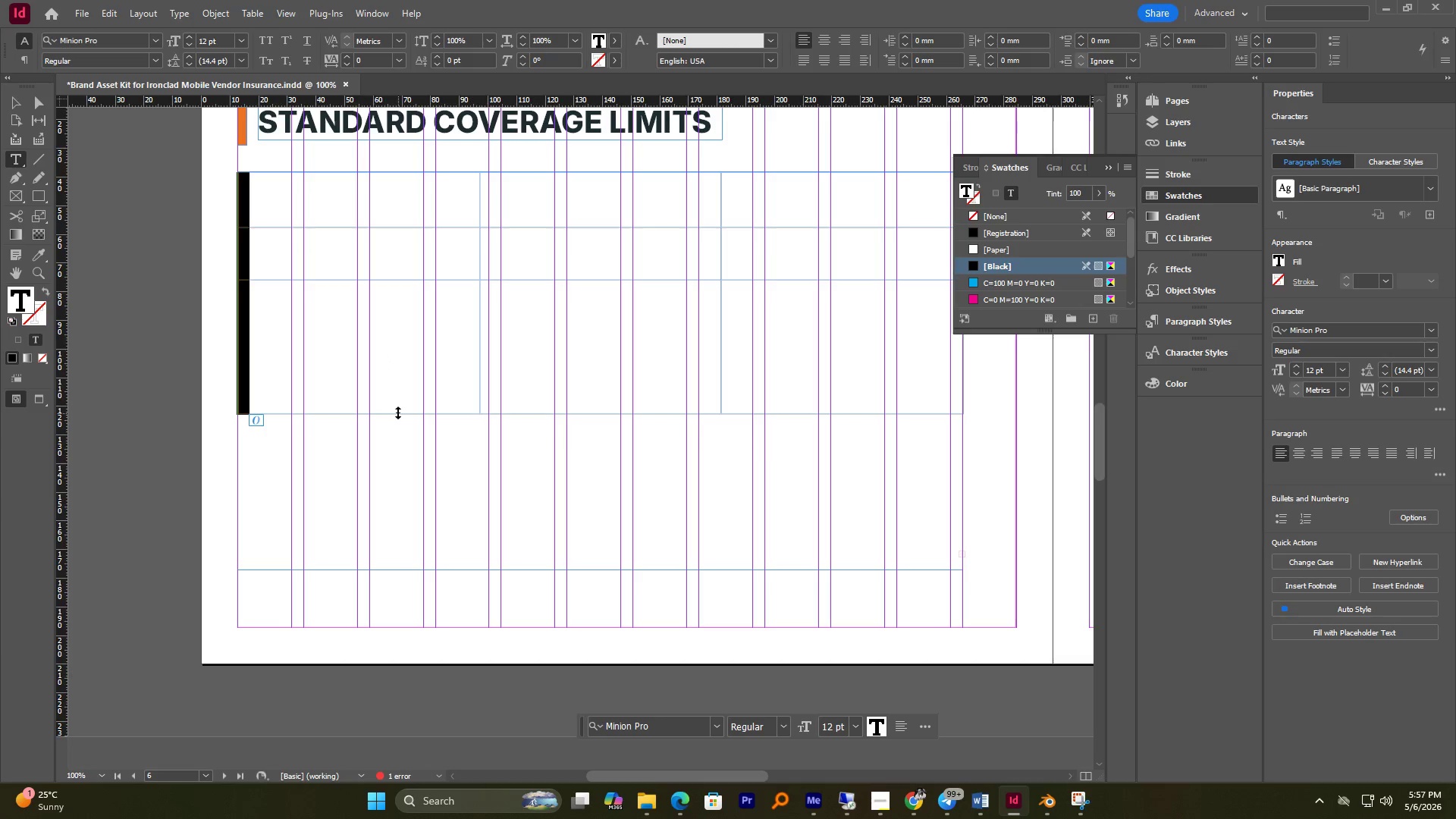 
left_click_drag(start_coordinate=[399, 413], to_coordinate=[399, 341])
 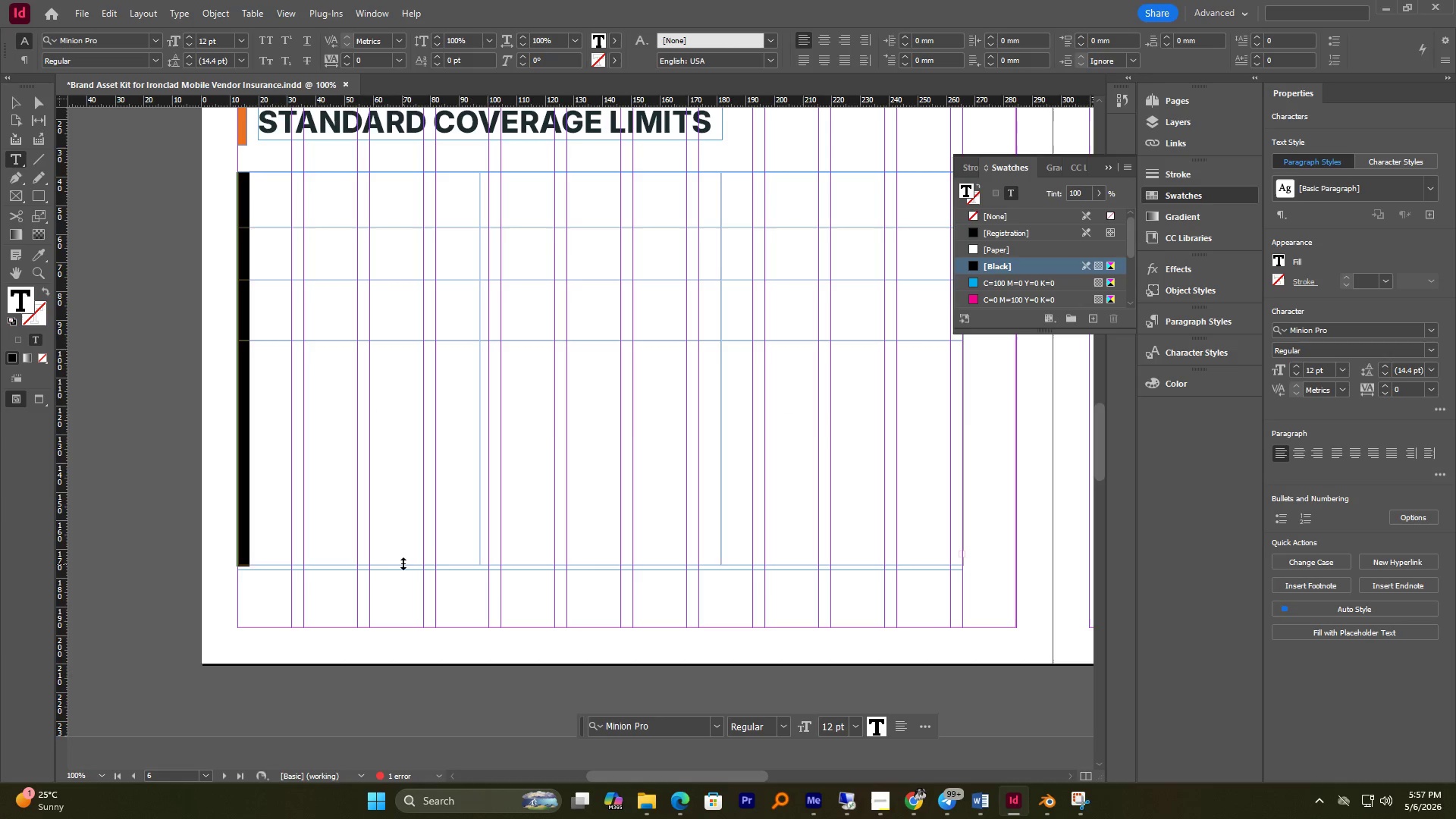 
left_click_drag(start_coordinate=[404, 566], to_coordinate=[416, 401])
 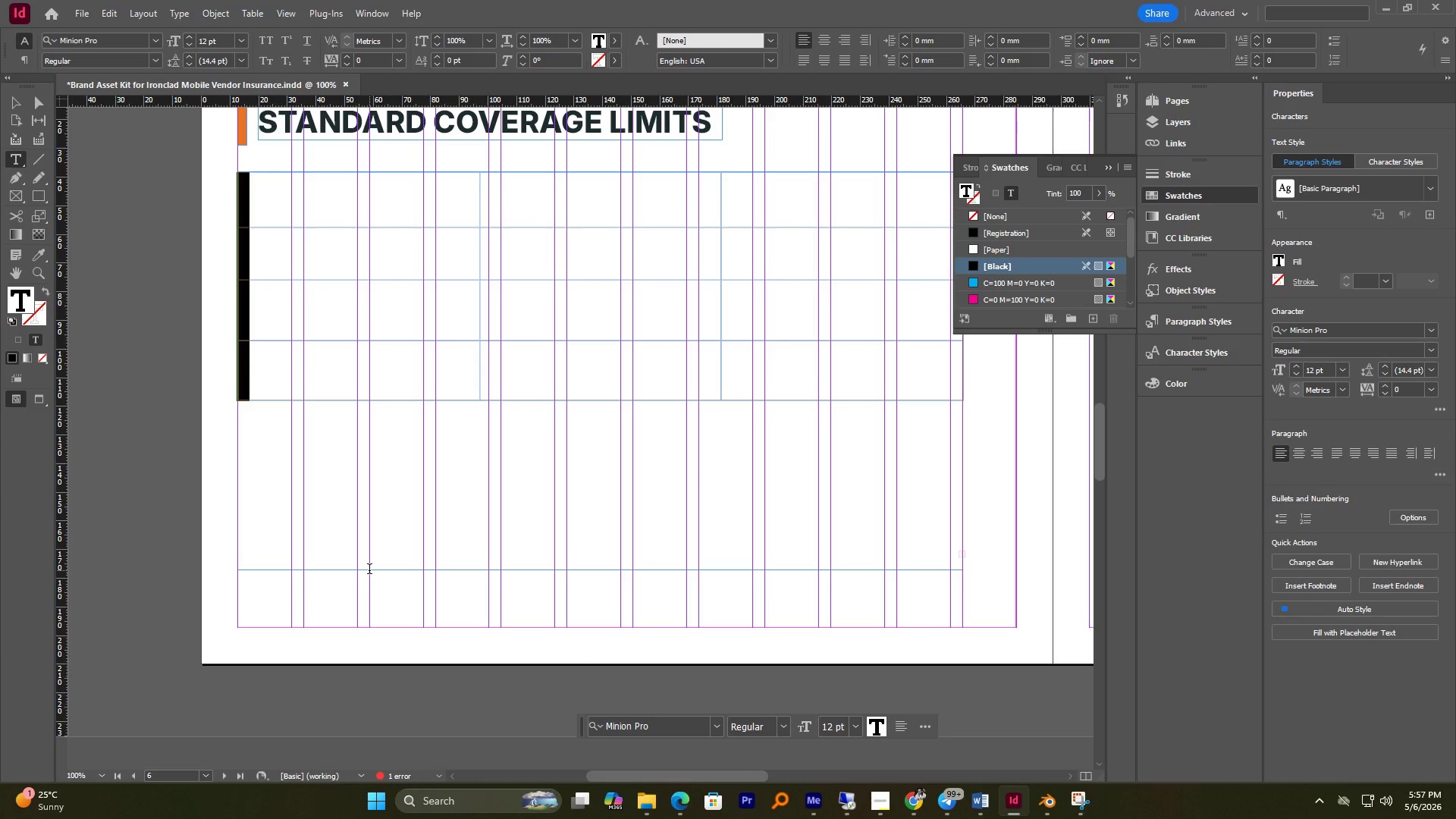 
scroll: coordinate [374, 567], scroll_direction: up, amount: 2.0
 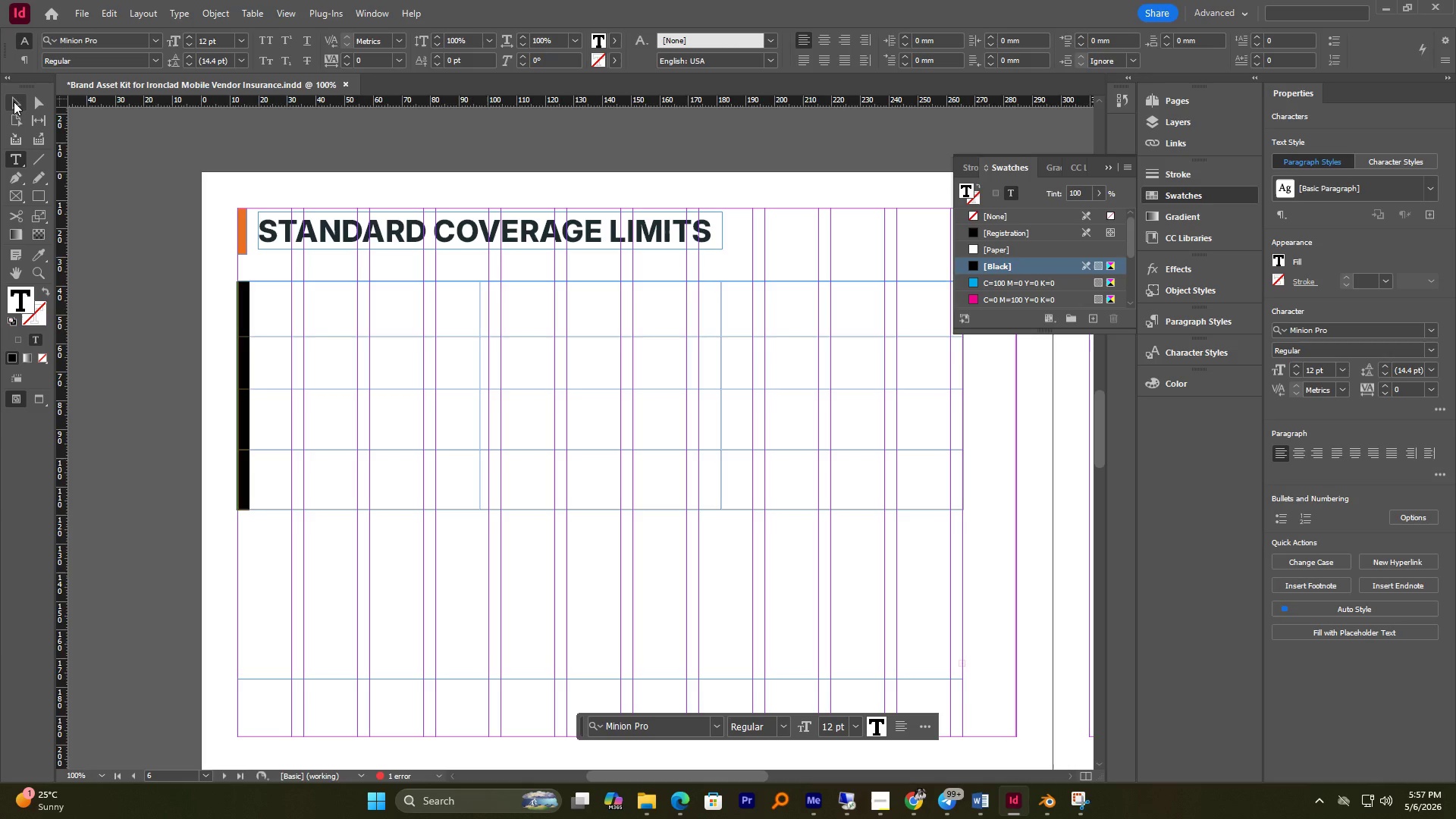 
left_click([14, 102])
 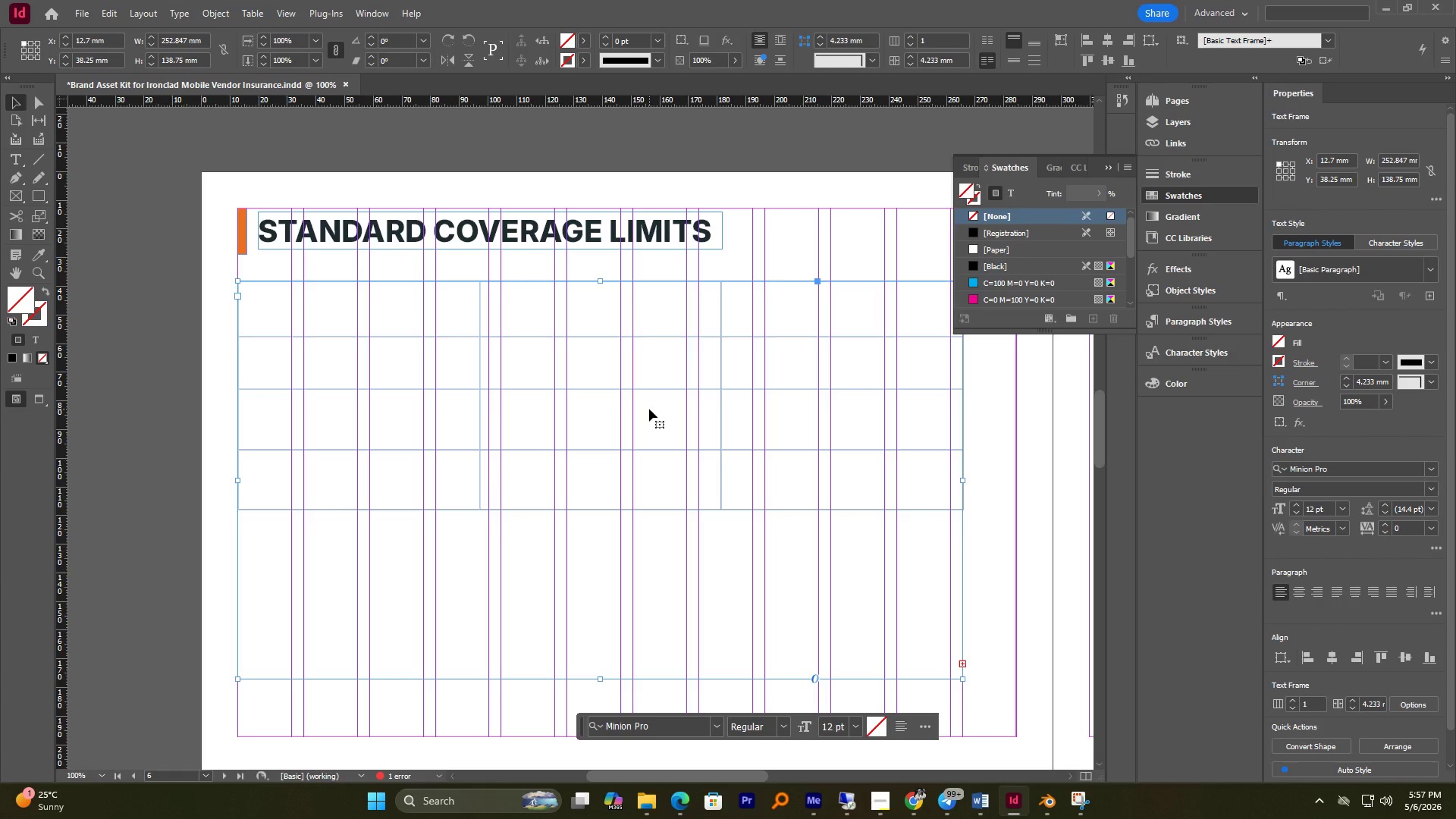 
wait(5.53)
 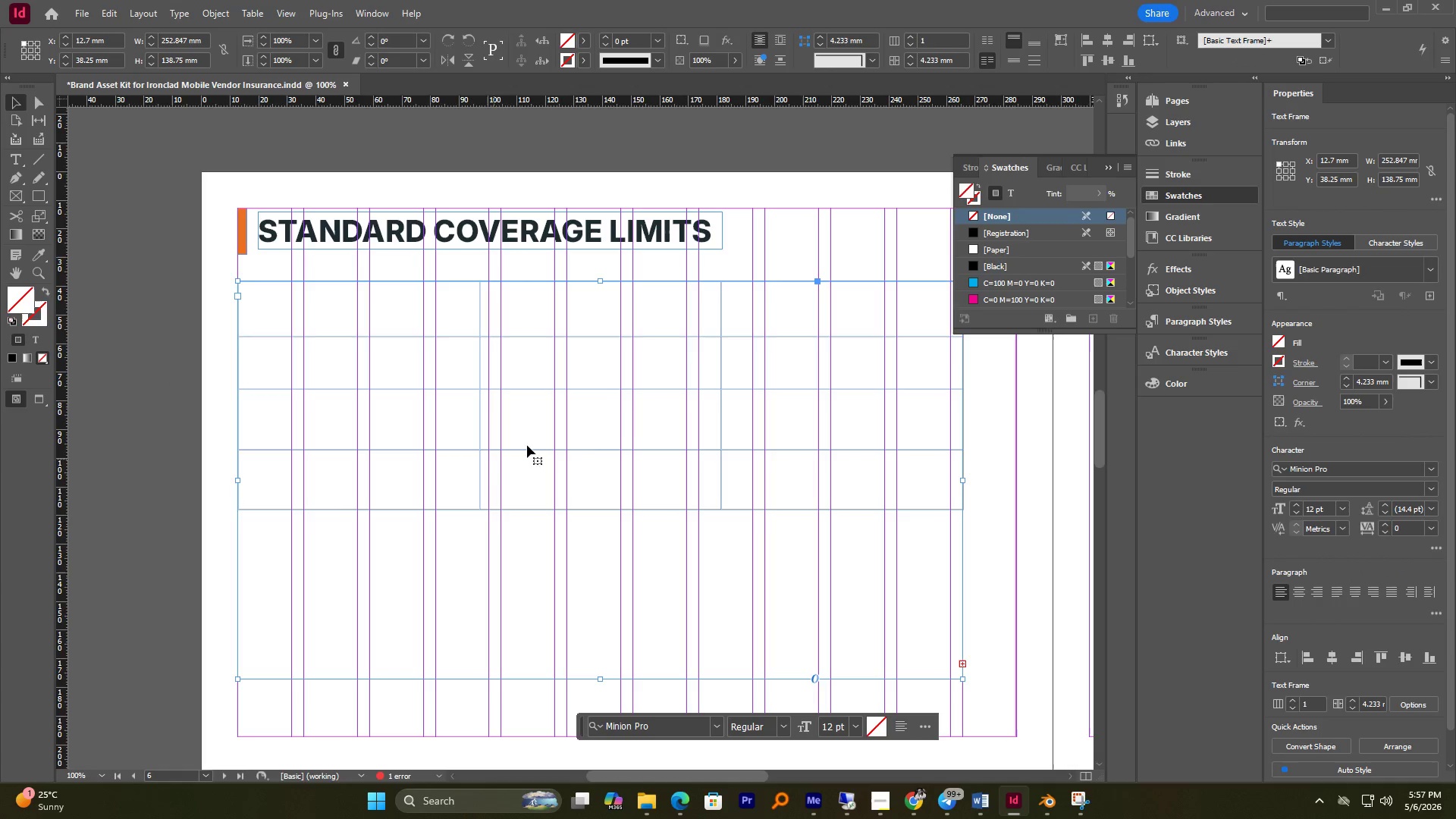 
key(W)
 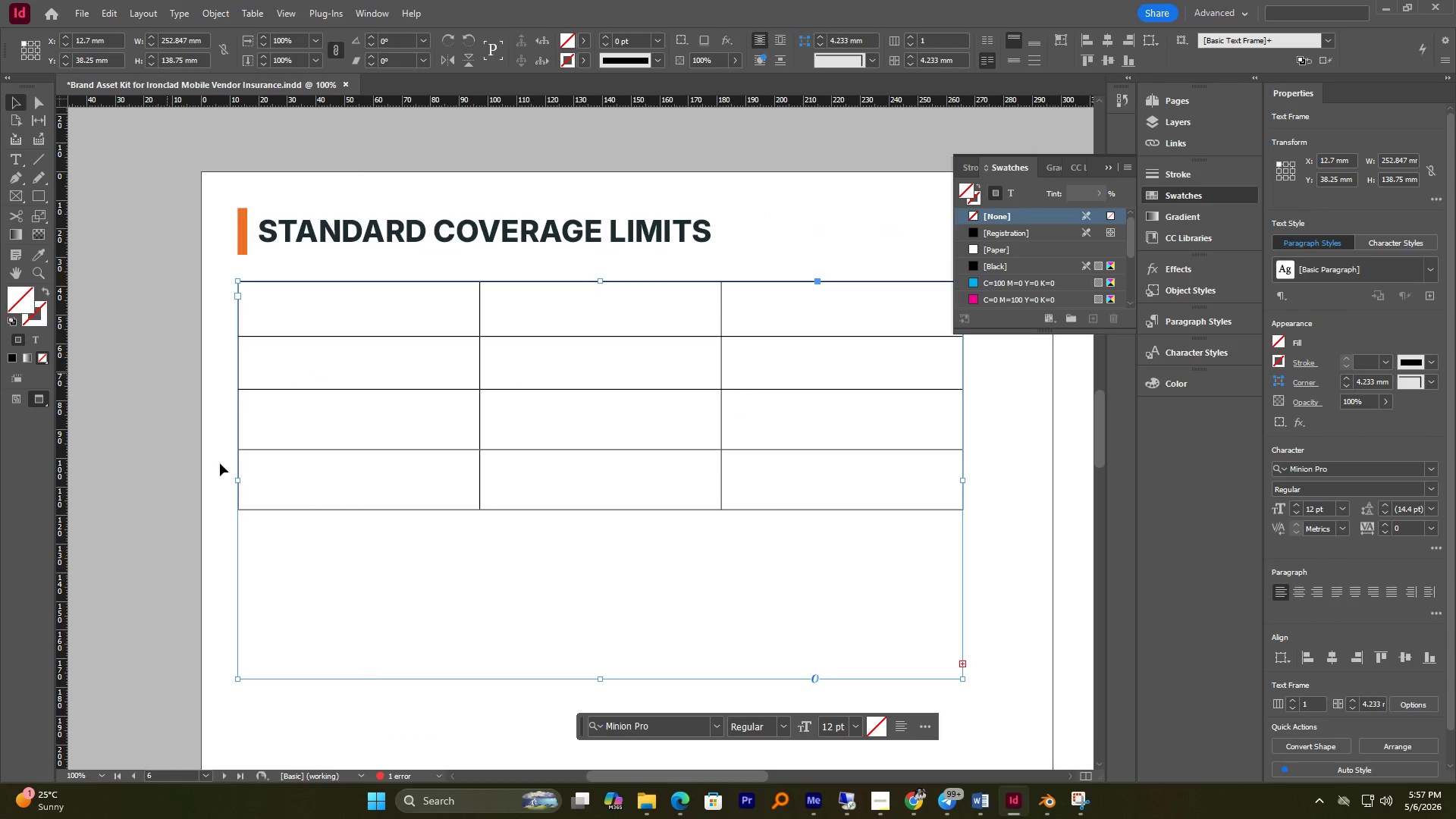 
left_click_drag(start_coordinate=[600, 680], to_coordinate=[594, 510])
 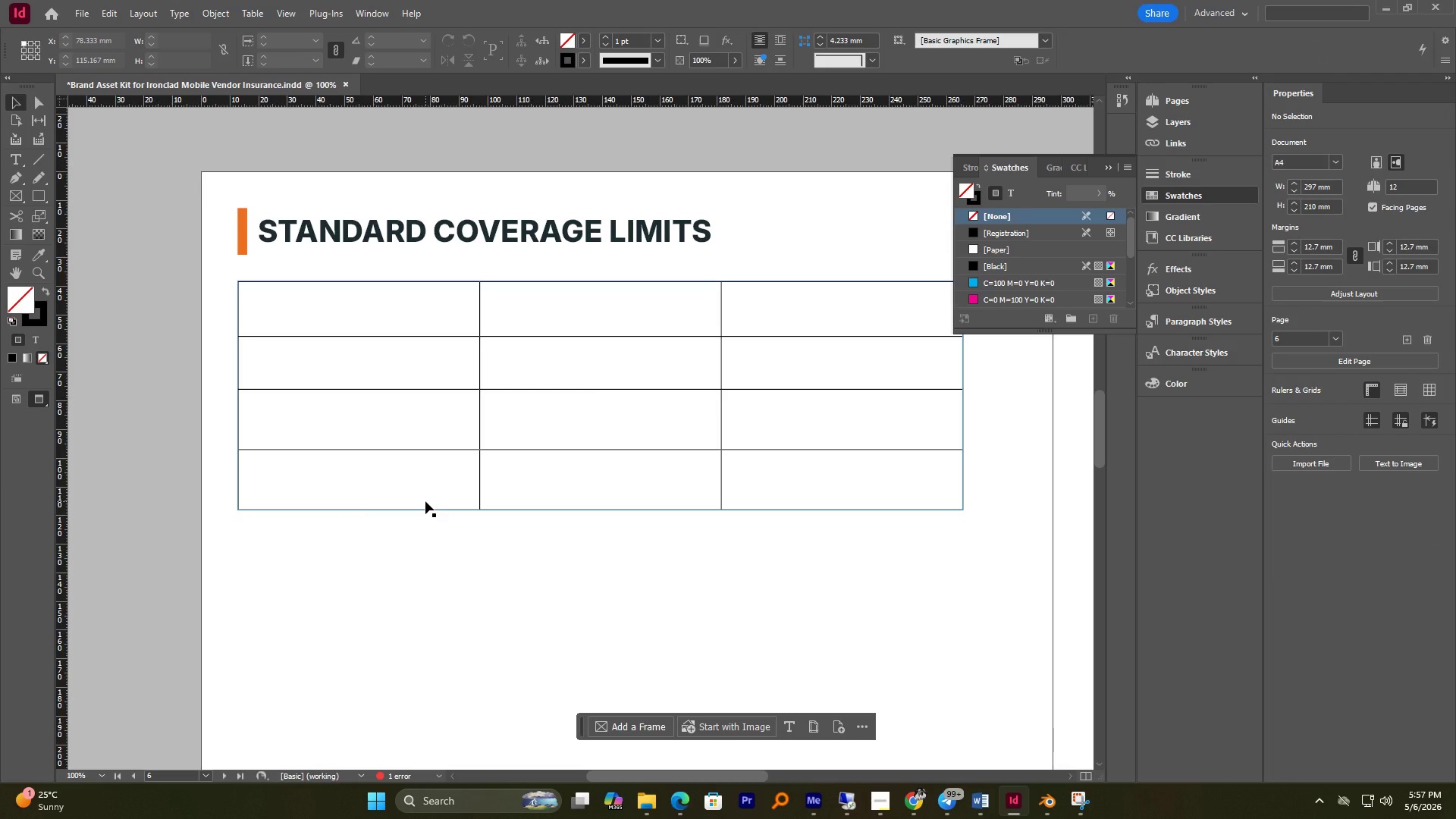 
wait(6.5)
 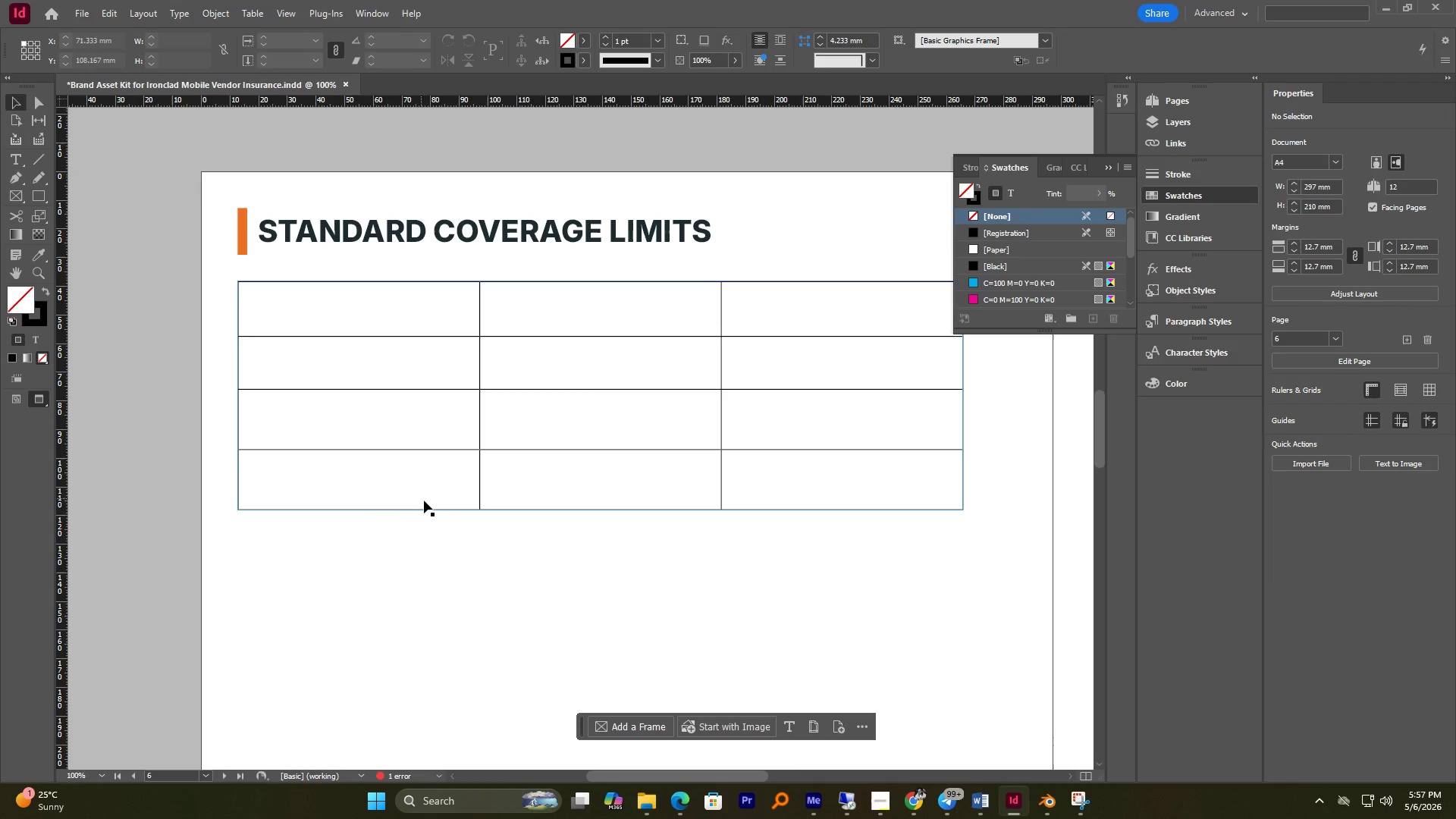 
left_click([312, 321])
 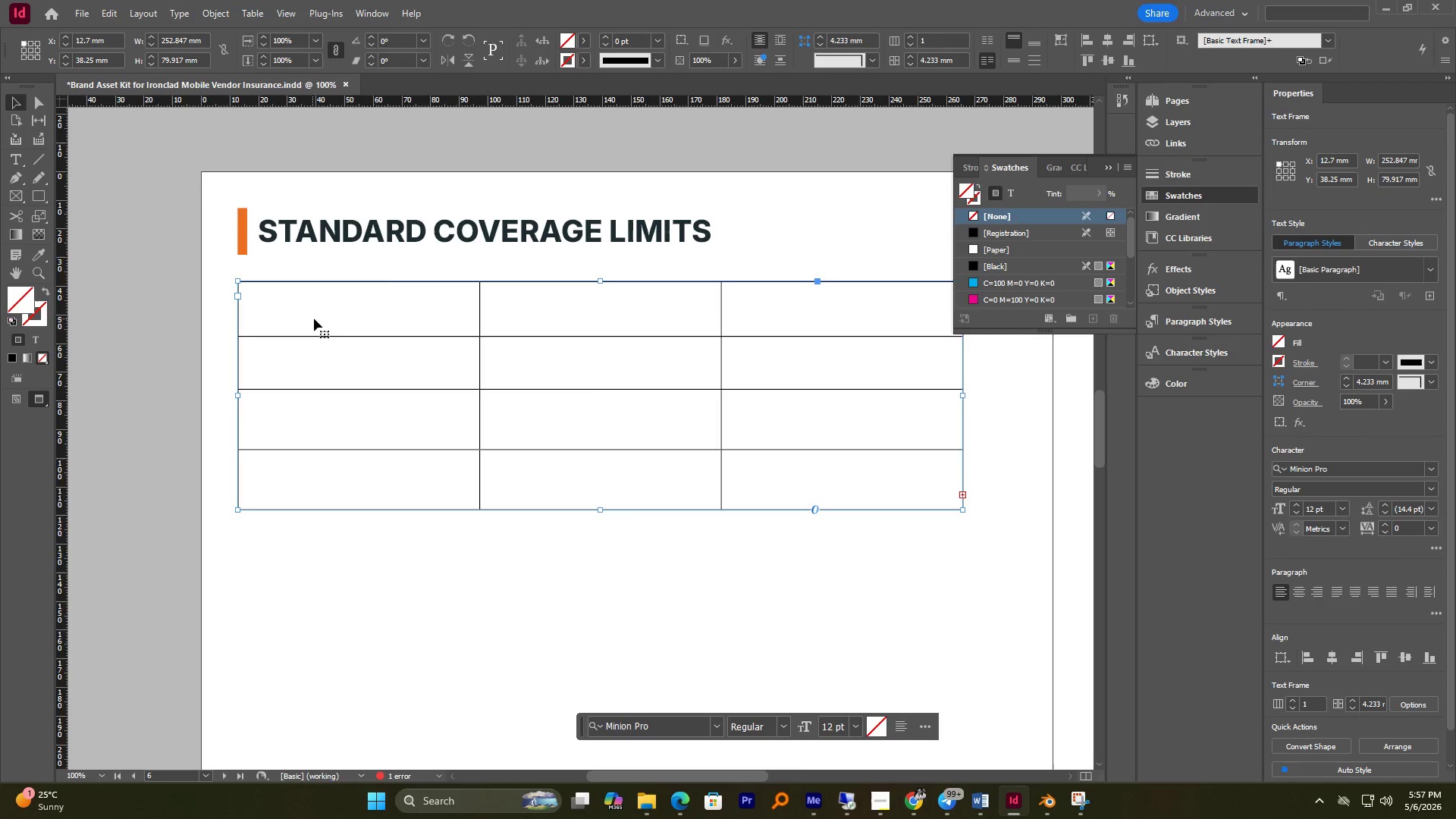 
double_click([317, 317])
 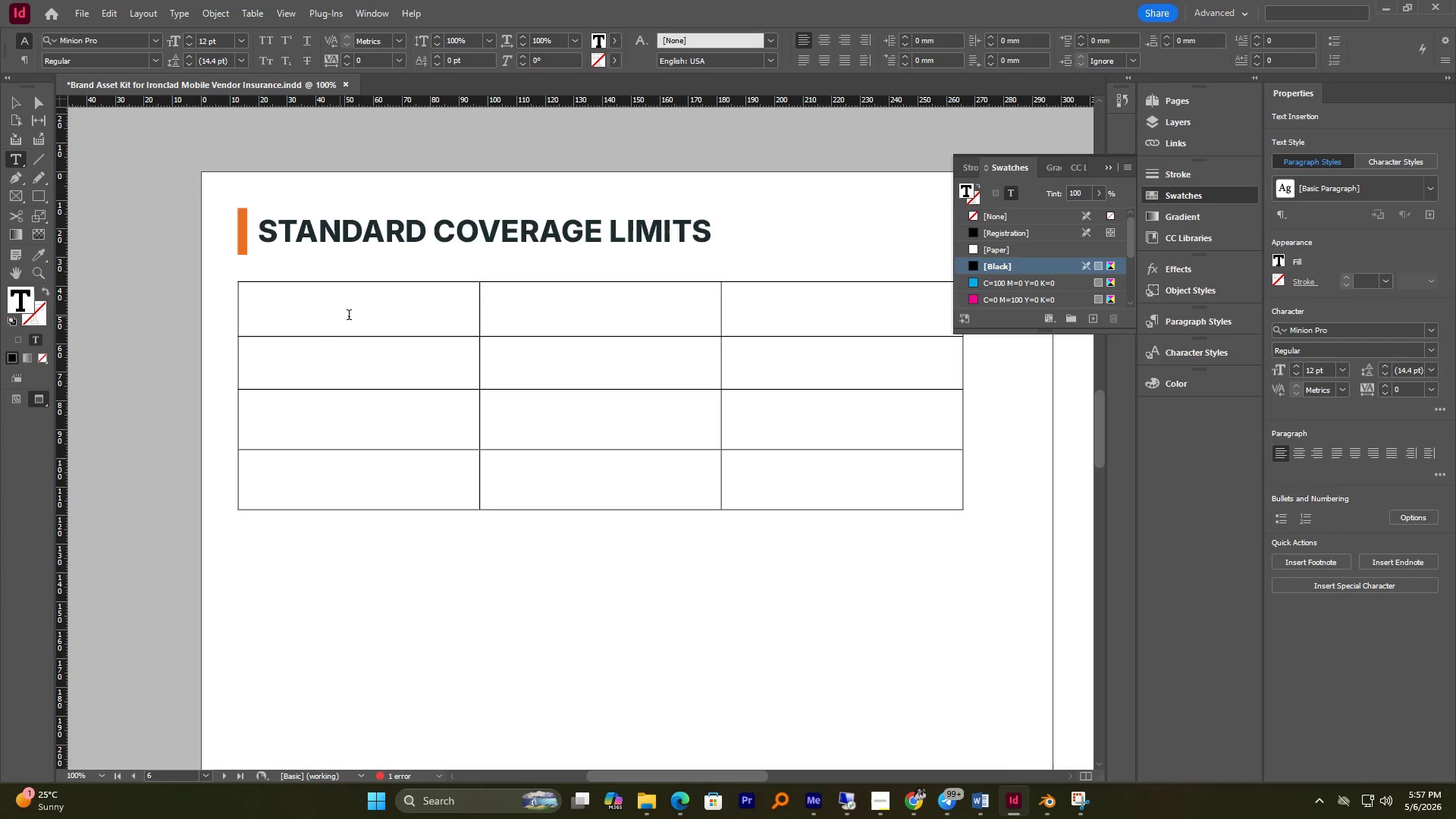 
type(Cov)
key(Backspace)
key(Backspace)
type(OVERAGE TYPE)
 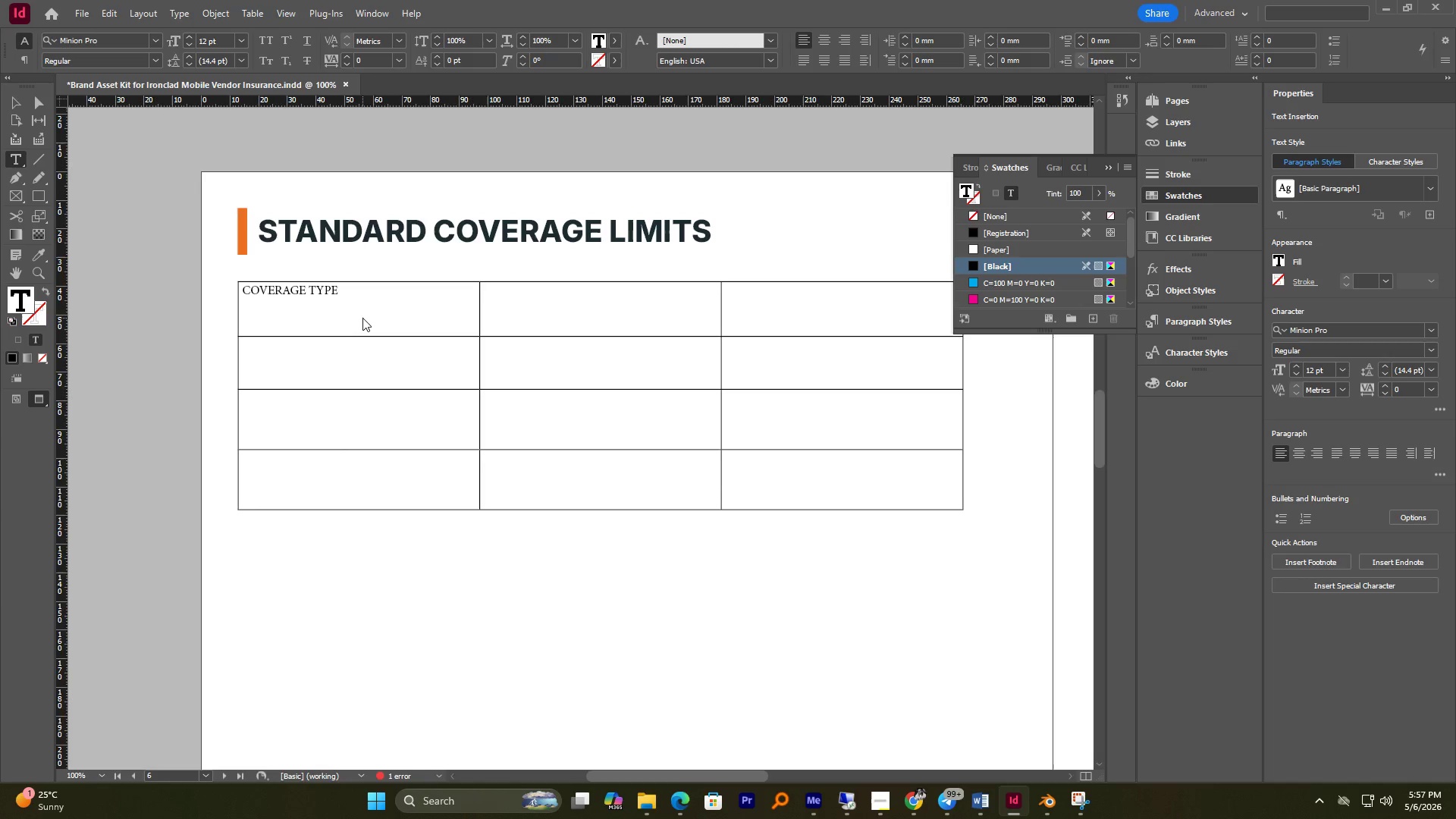 
left_click([11, 98])
 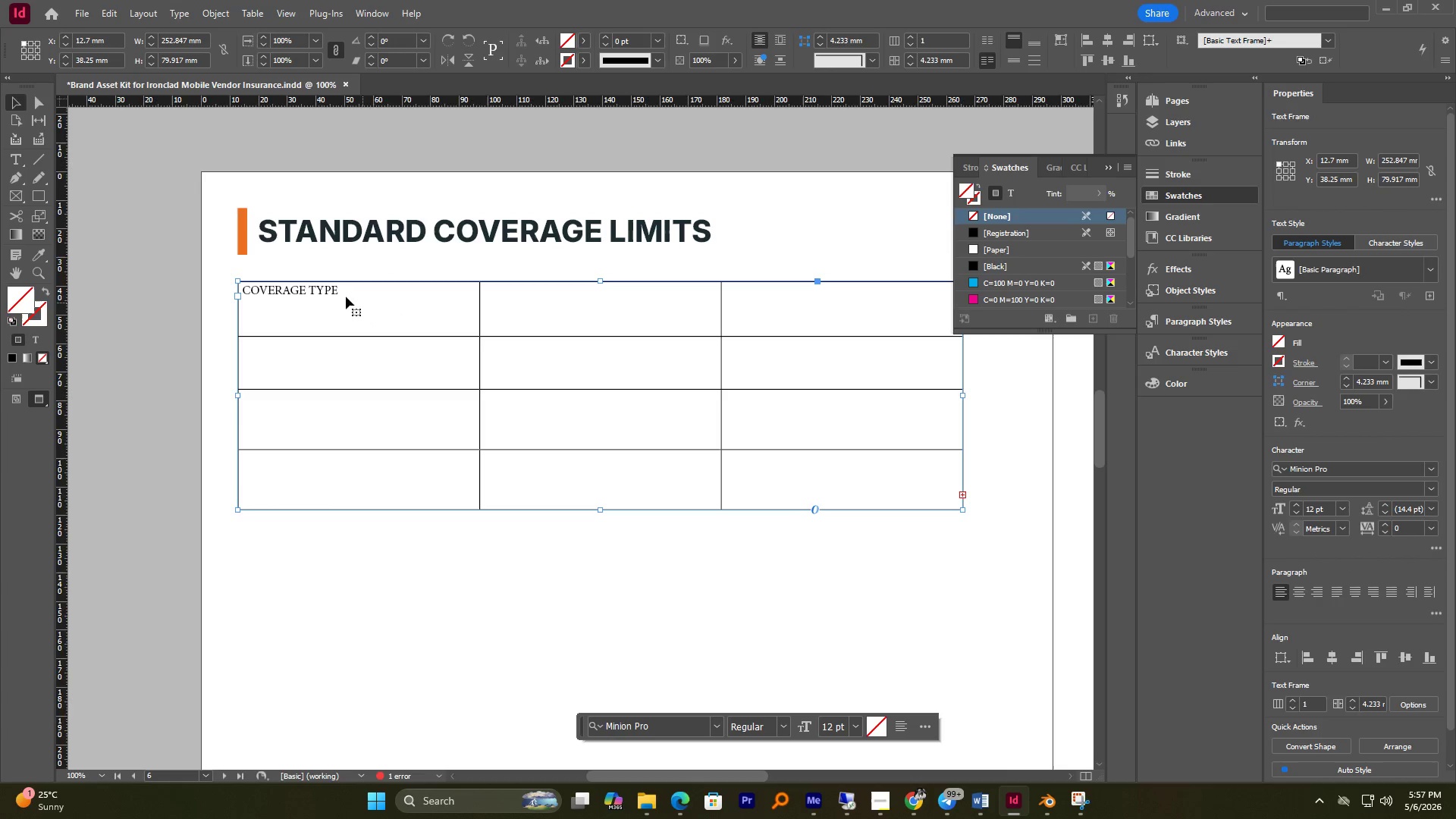 
double_click([321, 291])
 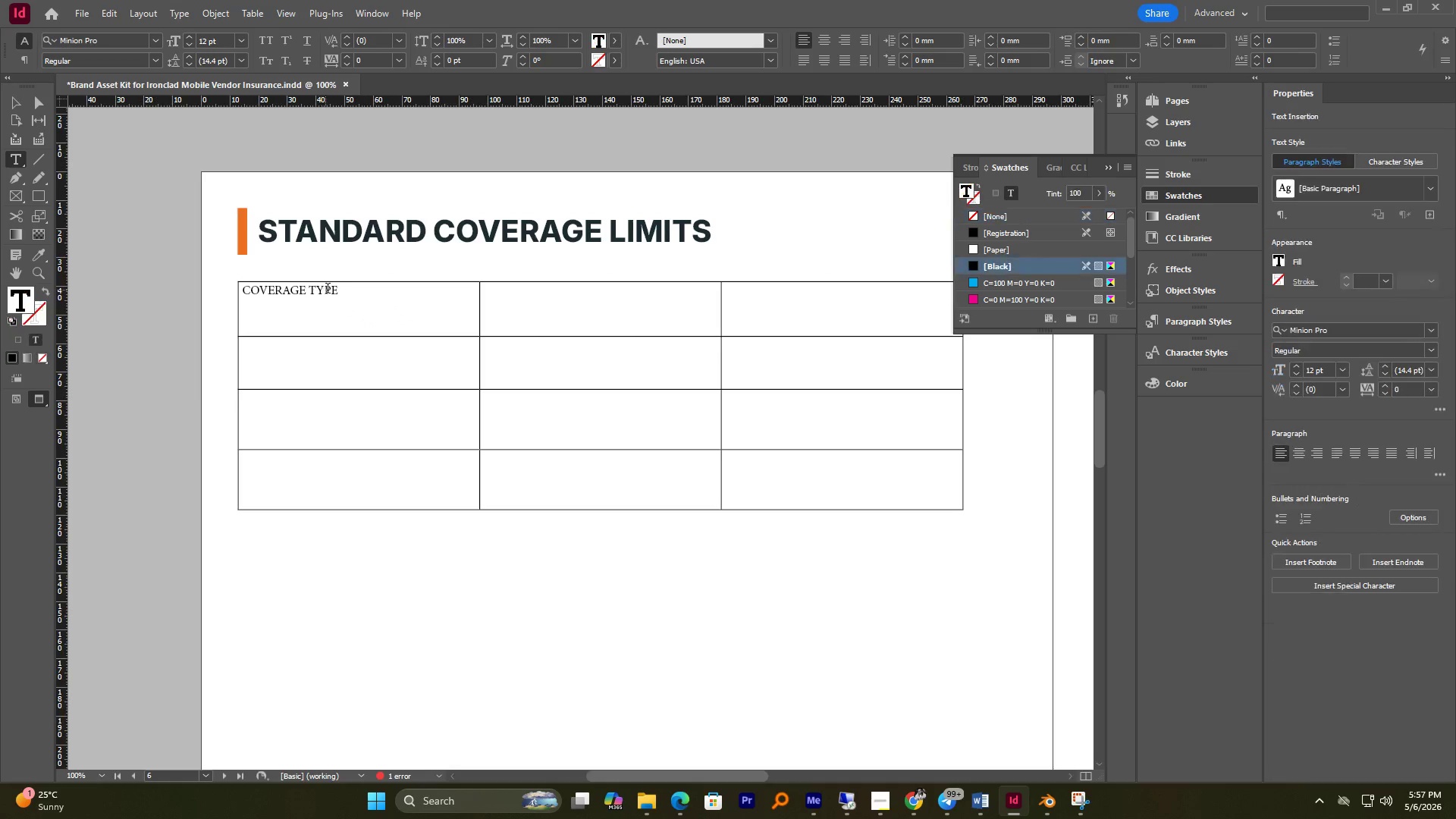 
key(Control+A)
 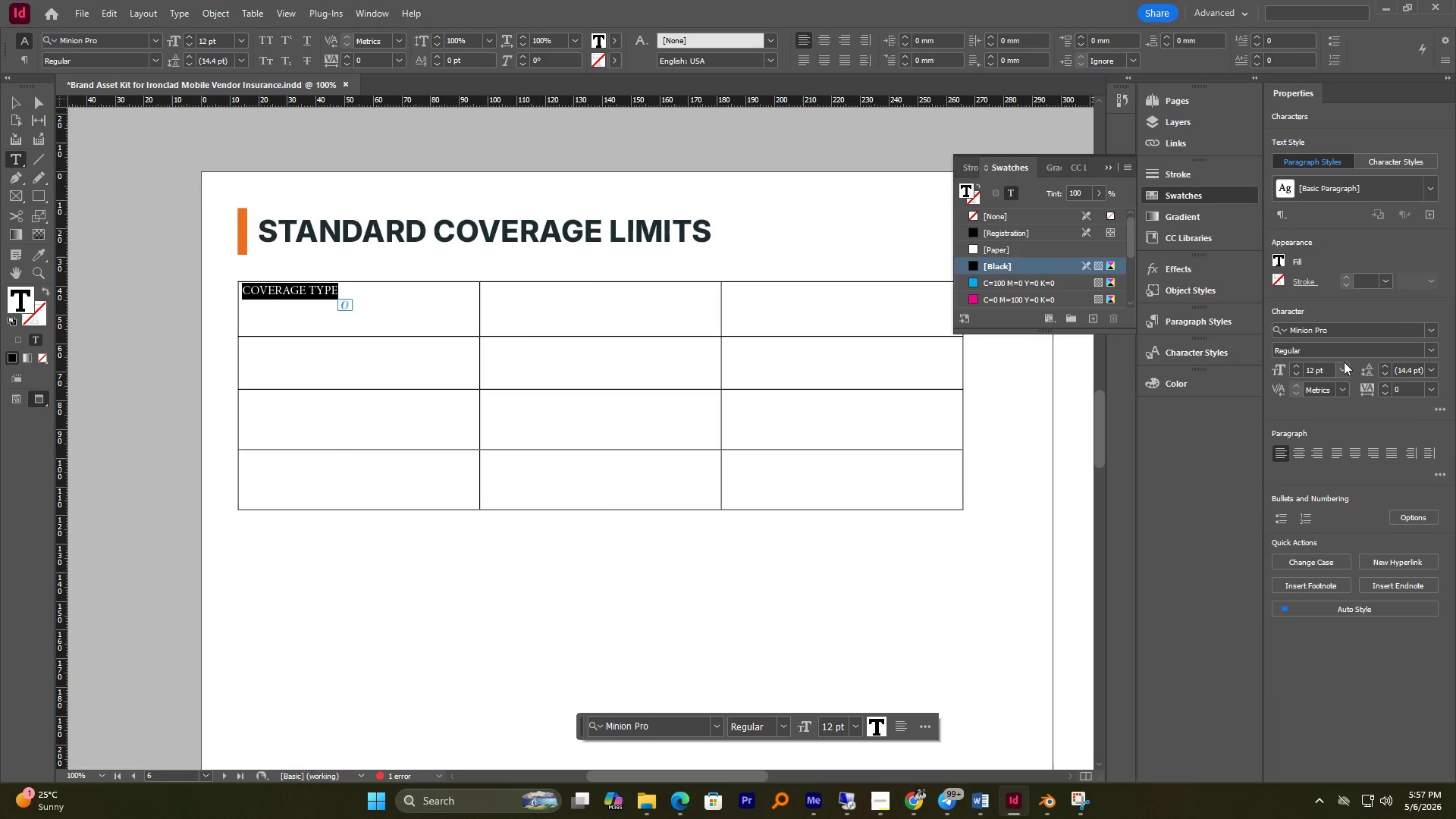 
left_click([1338, 329])
 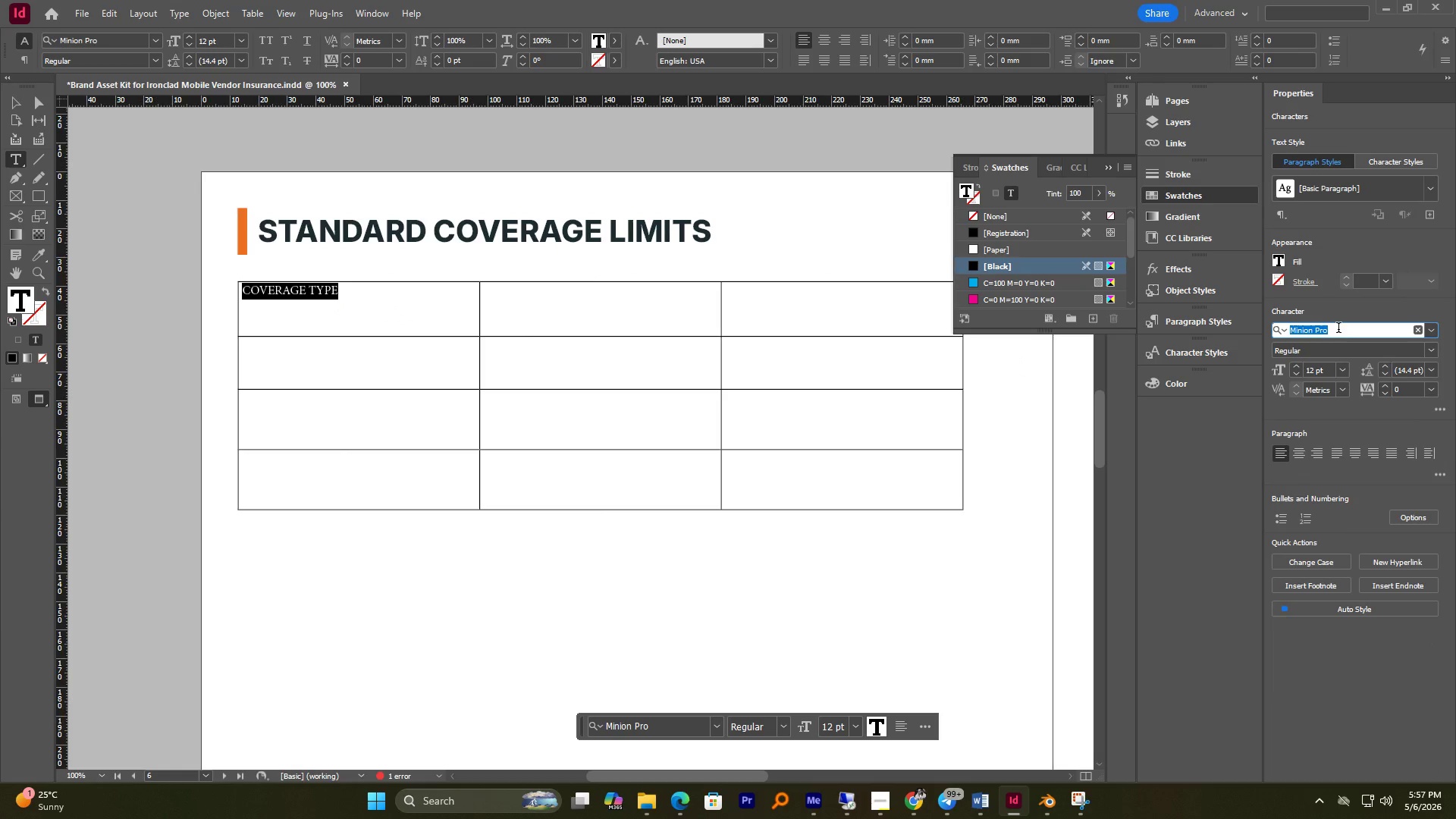 
type(inter)
 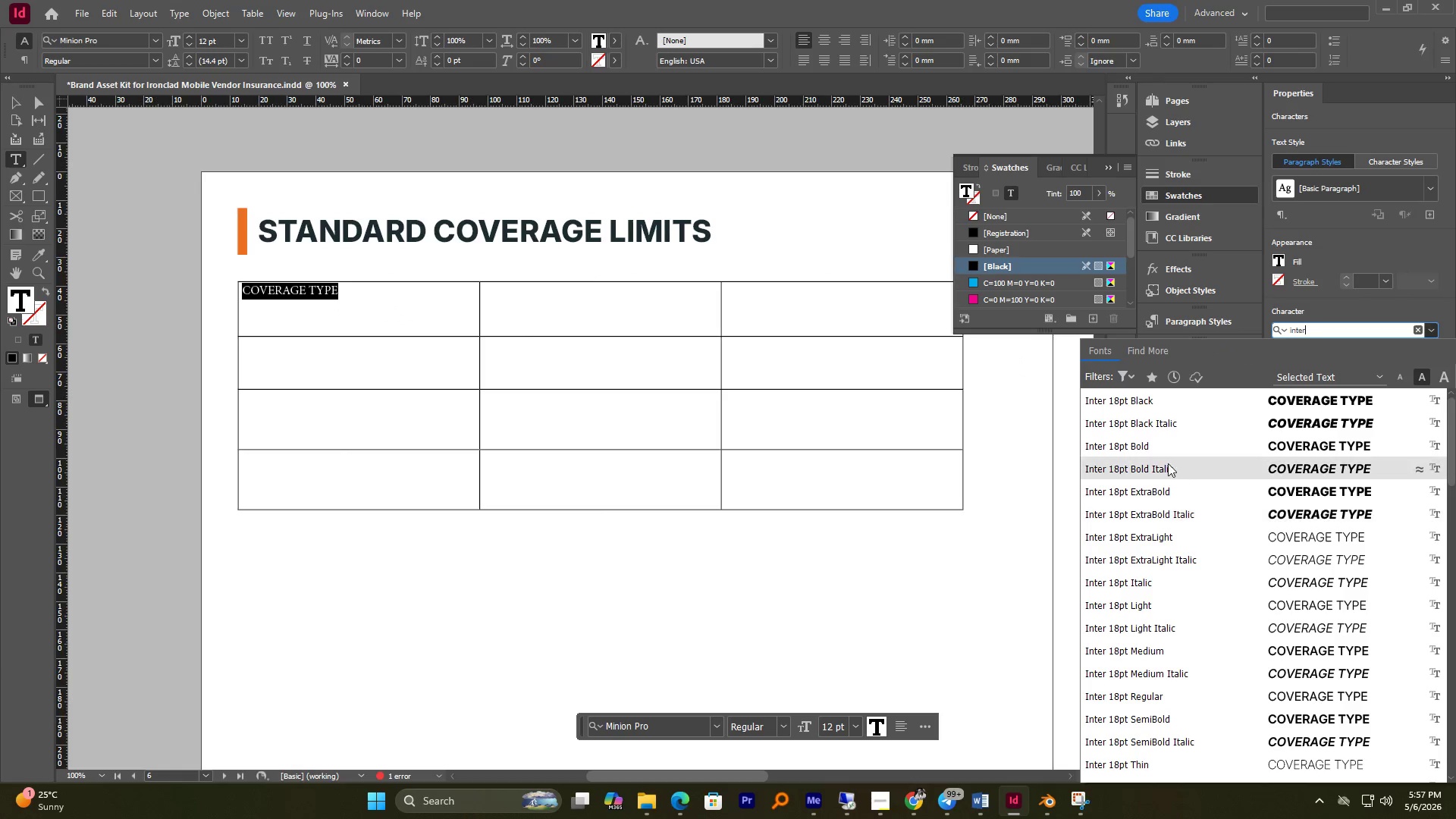 
left_click([1157, 452])
 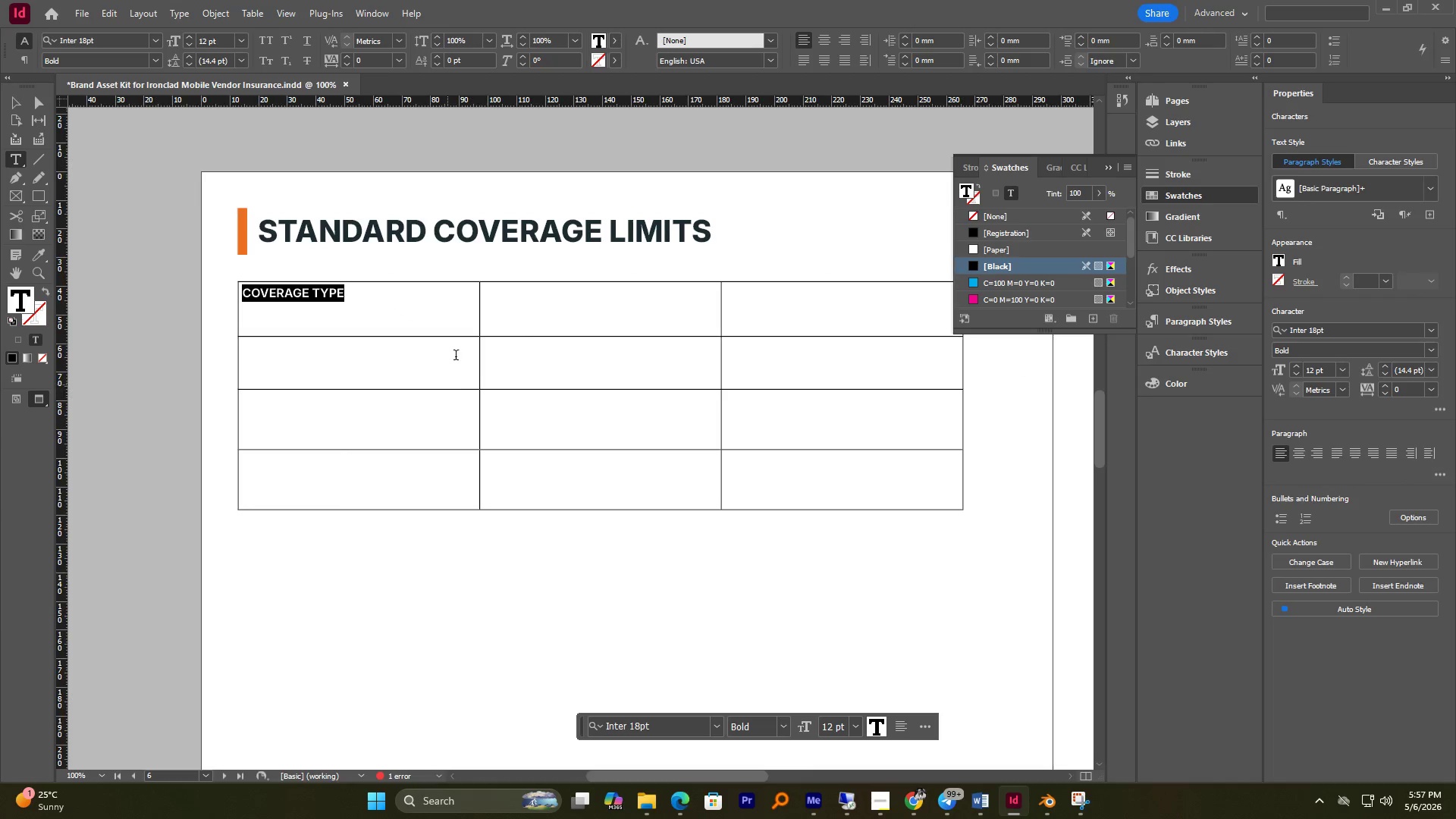 
key(Control+C)
 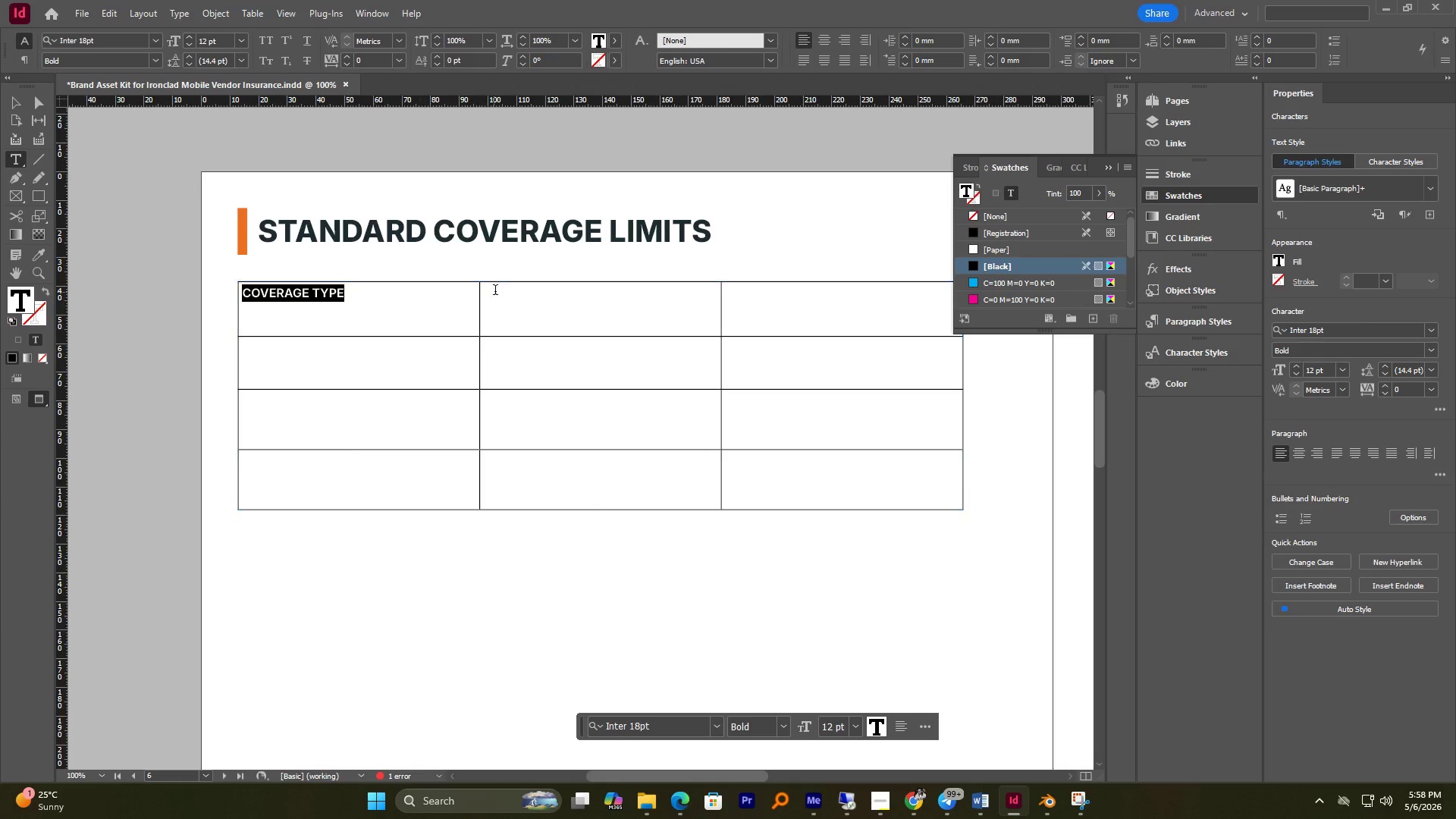 
left_click([496, 290])
 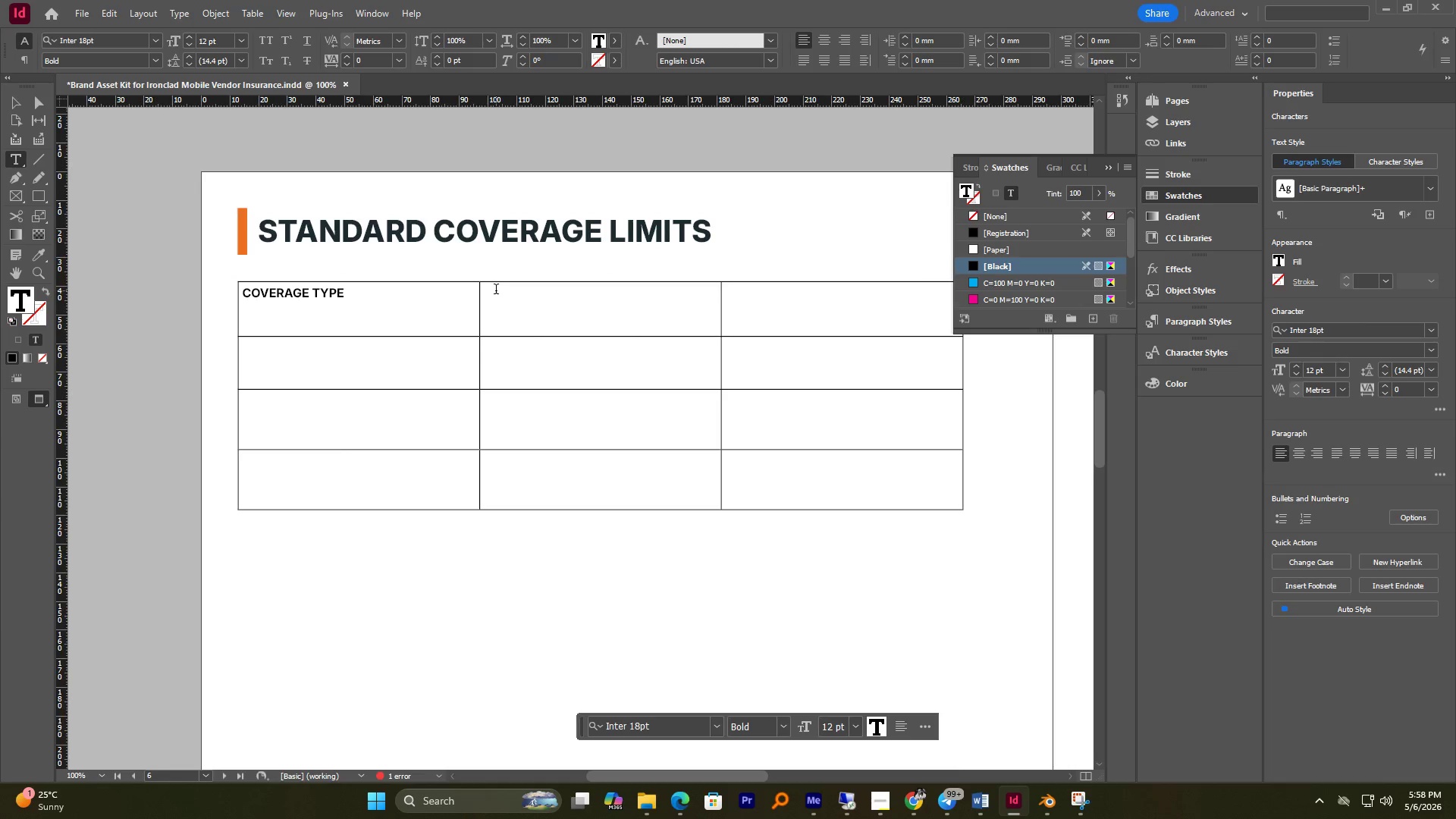 
key(Control+V)
 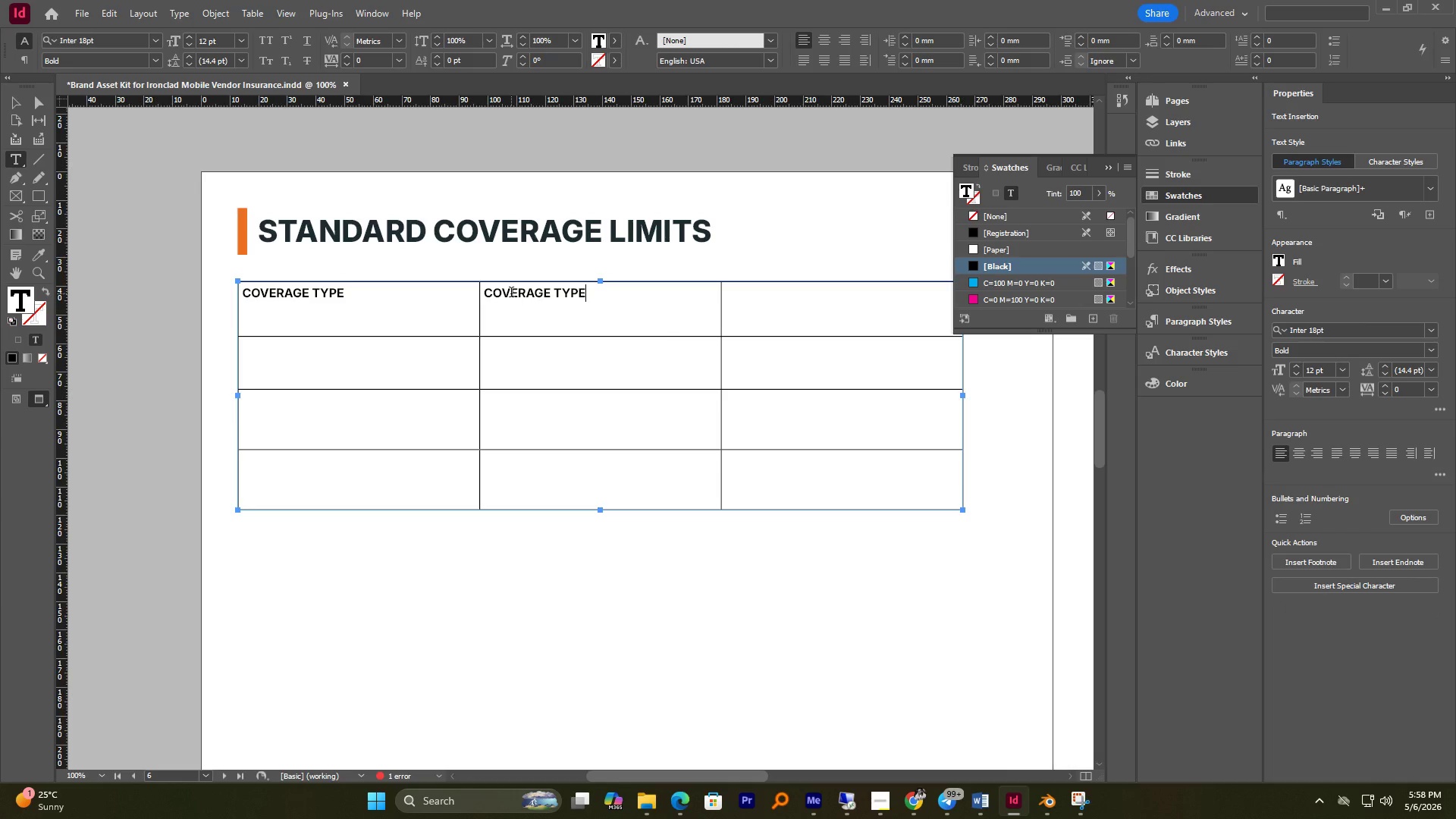 
key(Control+A)
 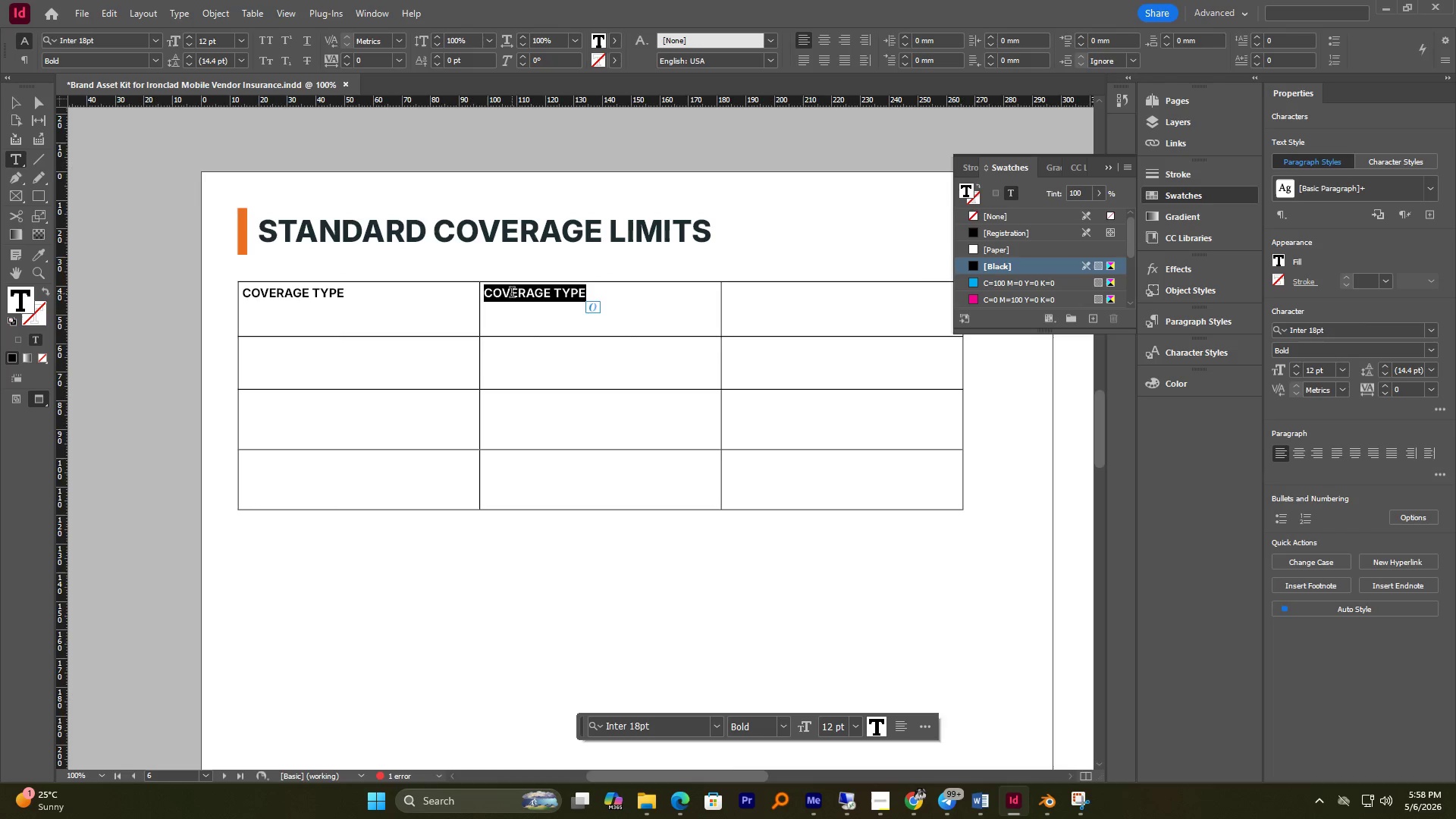 
type(St)
 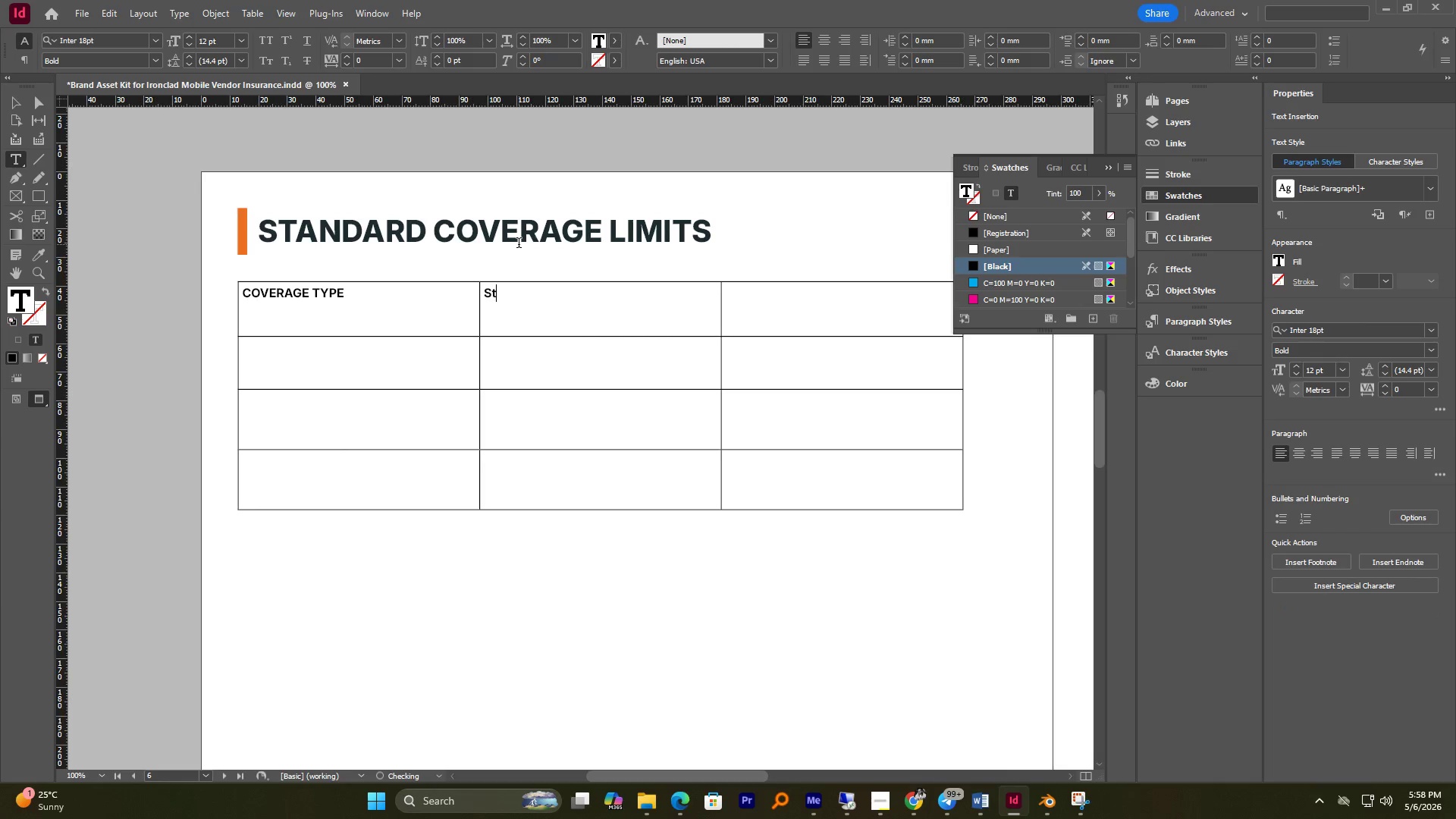 
type(a)
key(Backspace)
key(Backspace)
type(TANDARD LIMIT)
 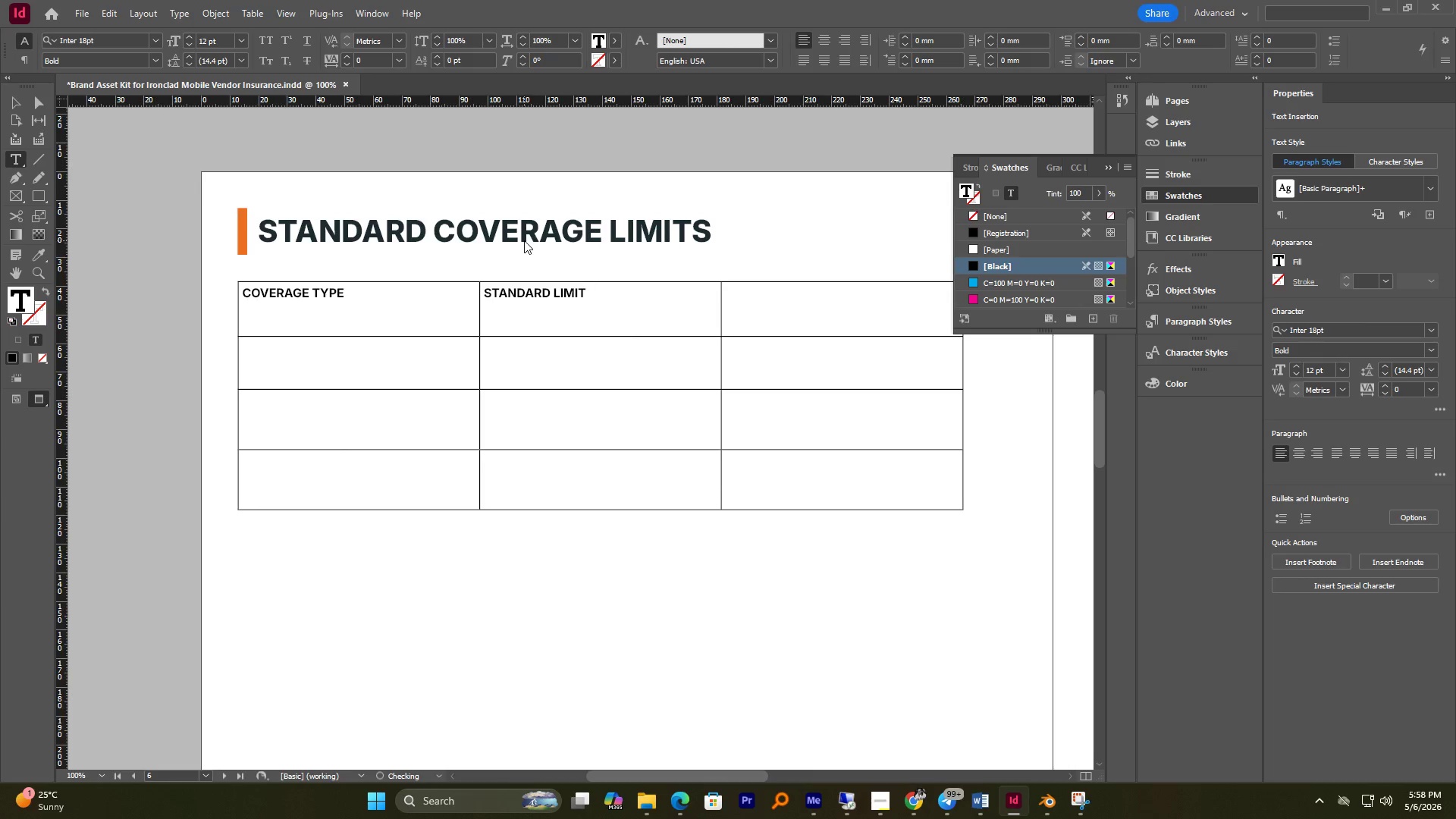 
wait(5.5)
 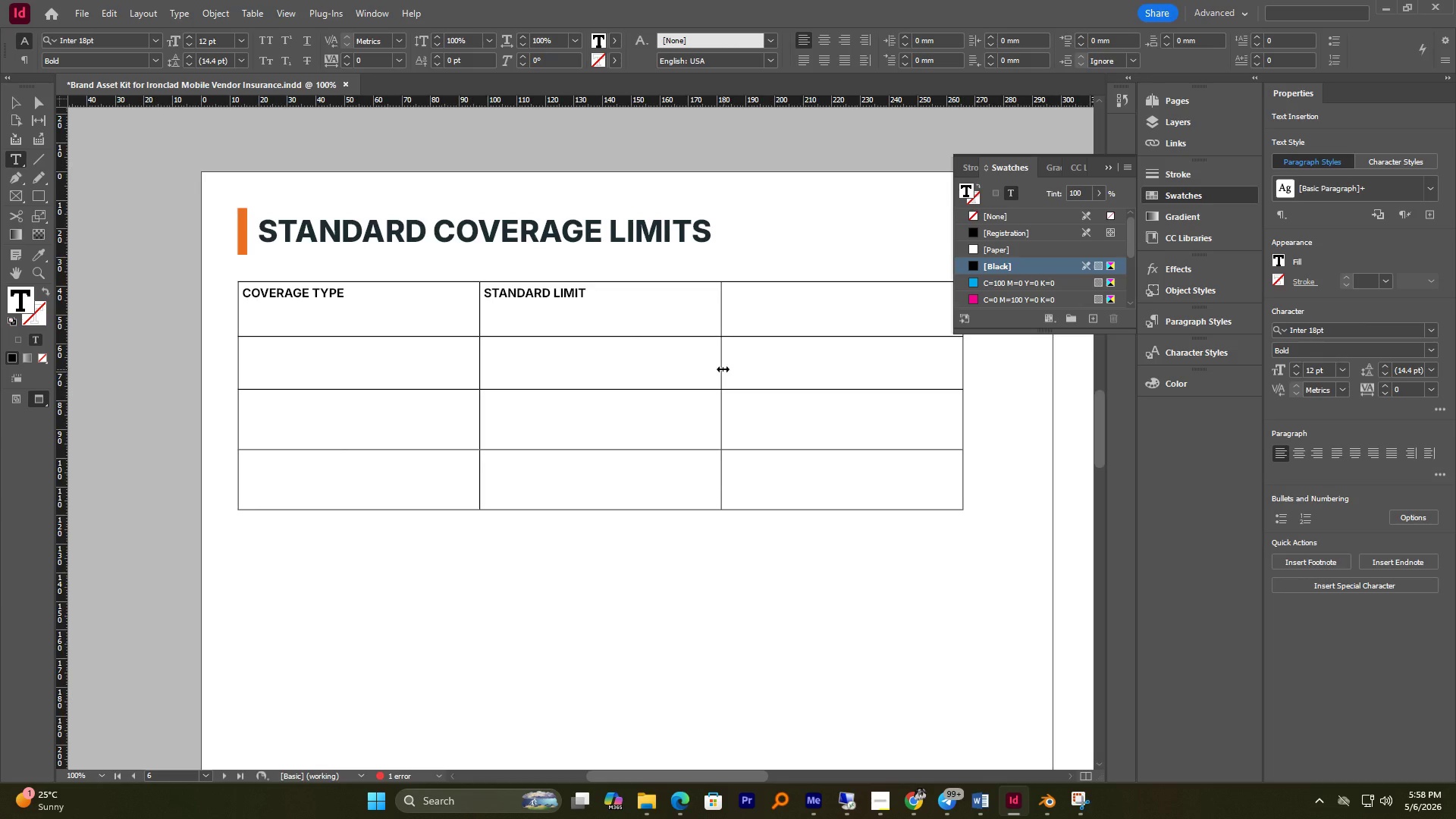 
left_click([777, 315])
 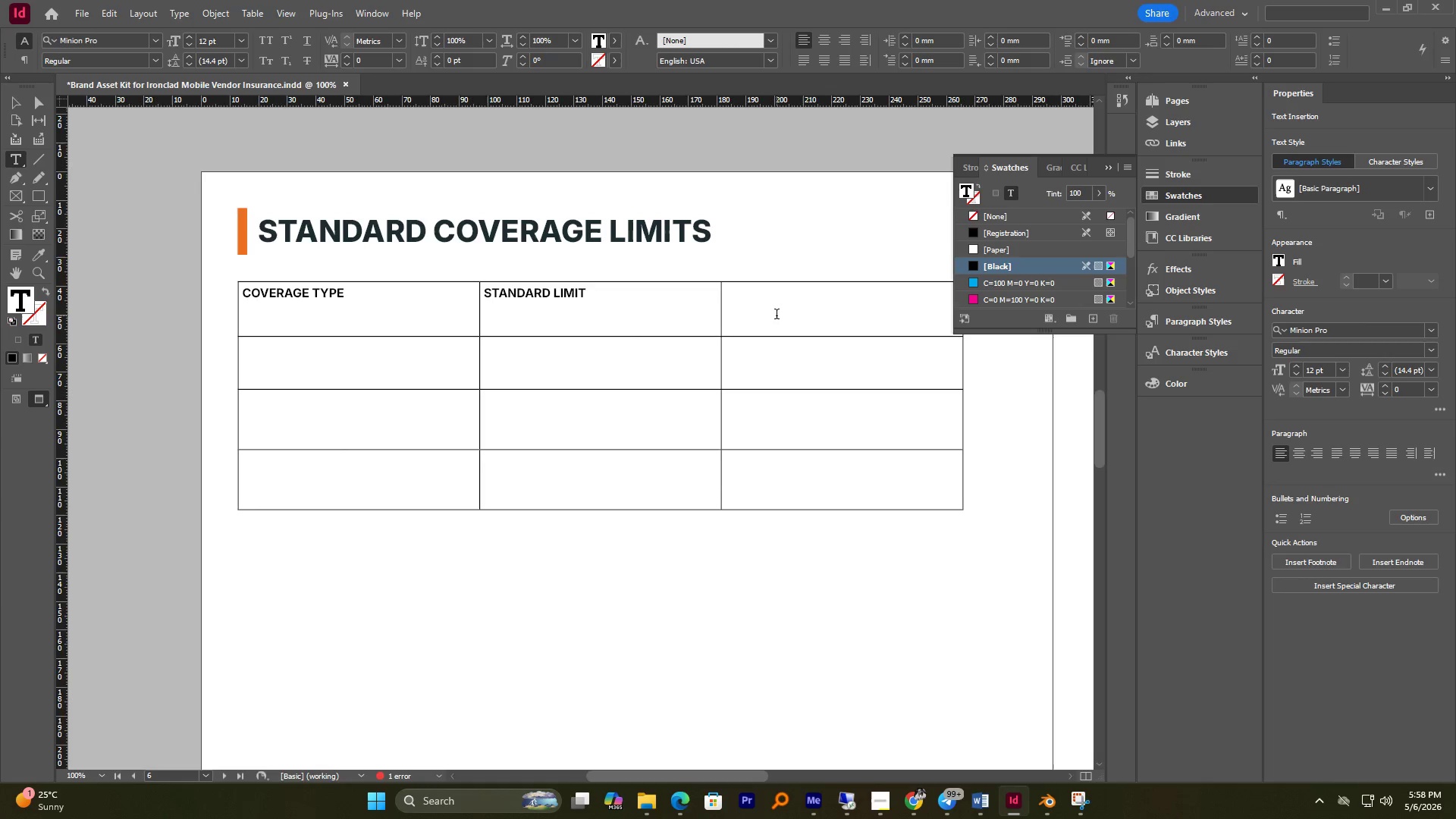 
type(DEDUCTIBLE)
 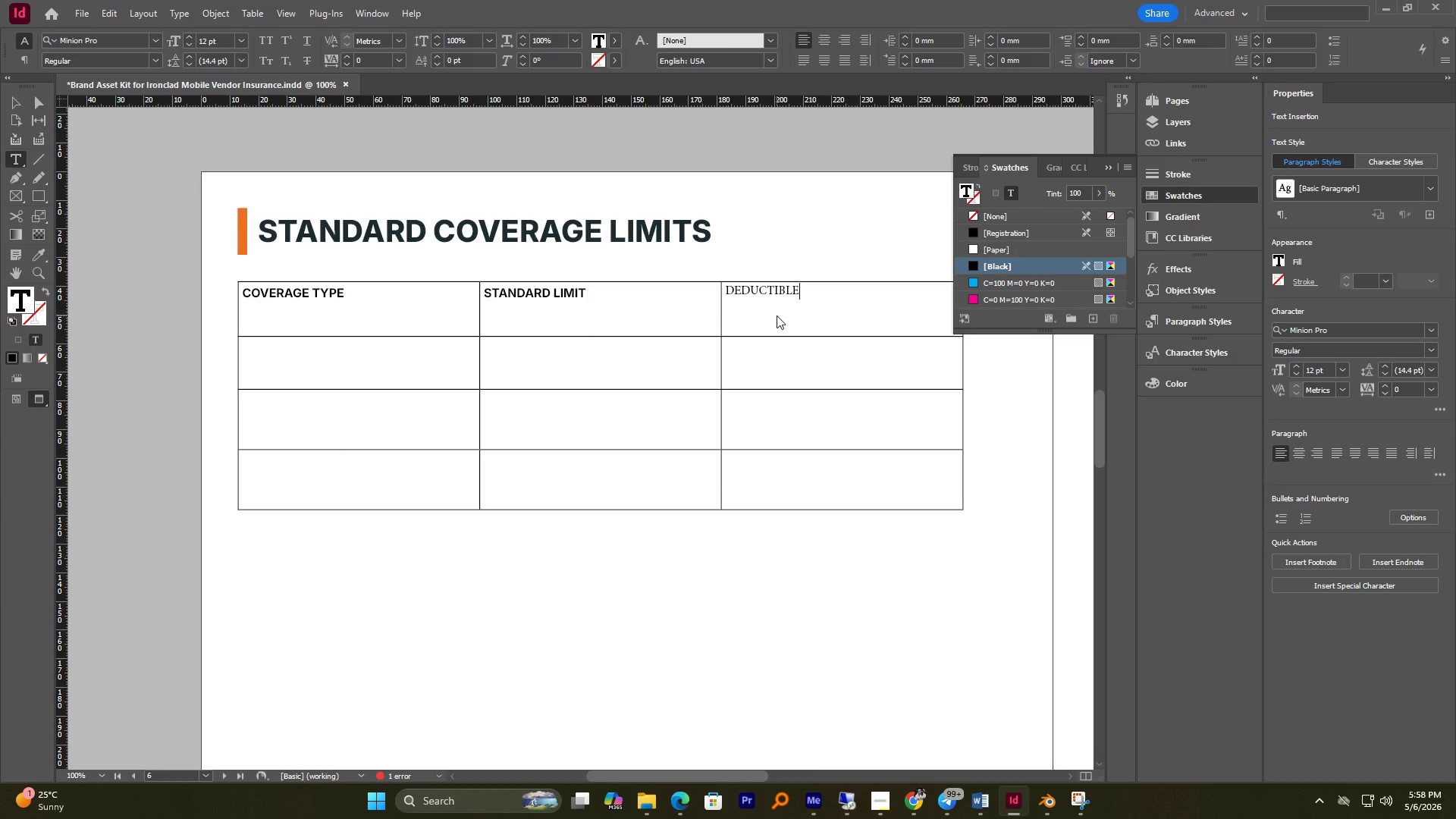 
key(Control+Z)
 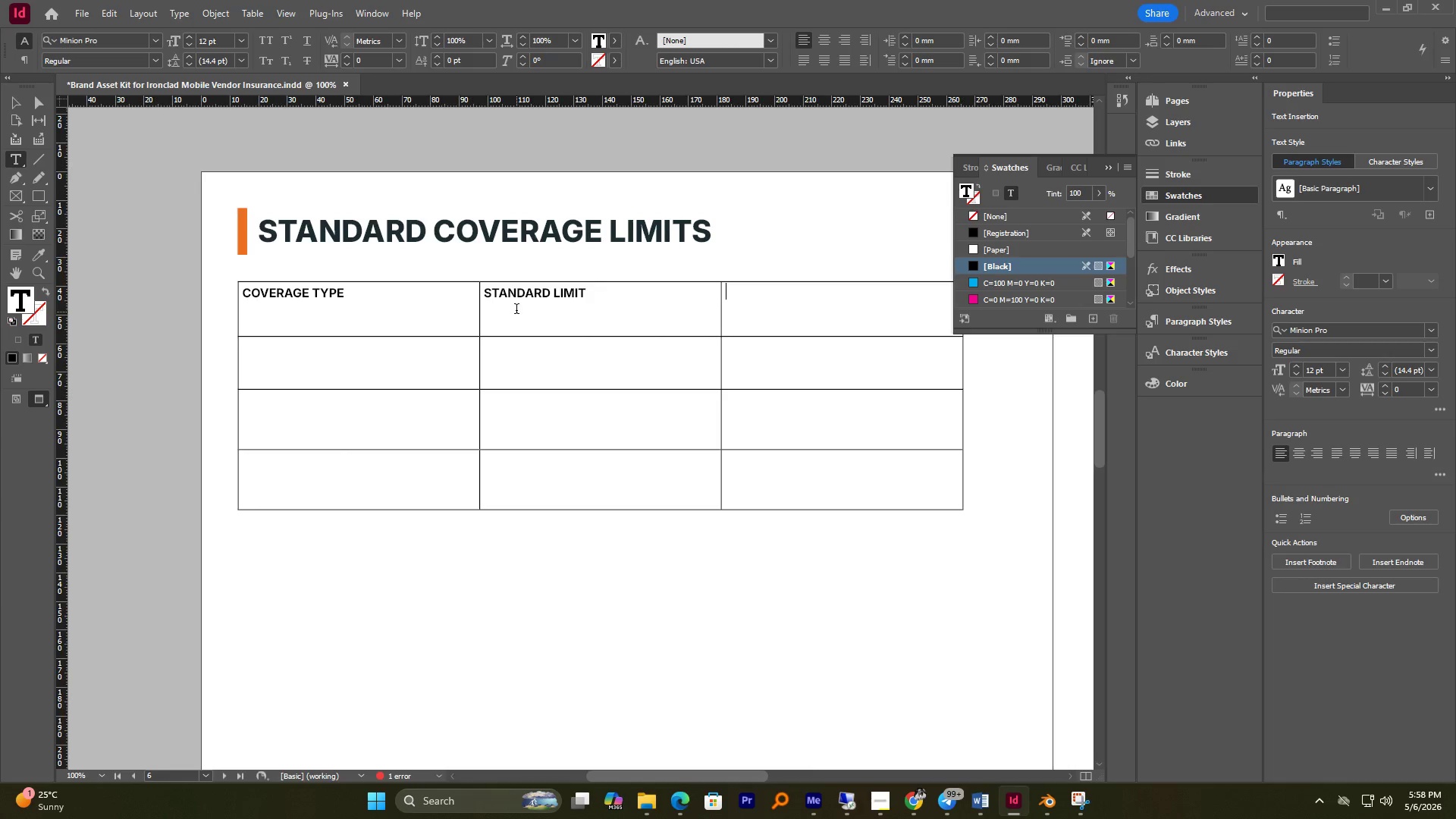 
double_click([512, 297])
 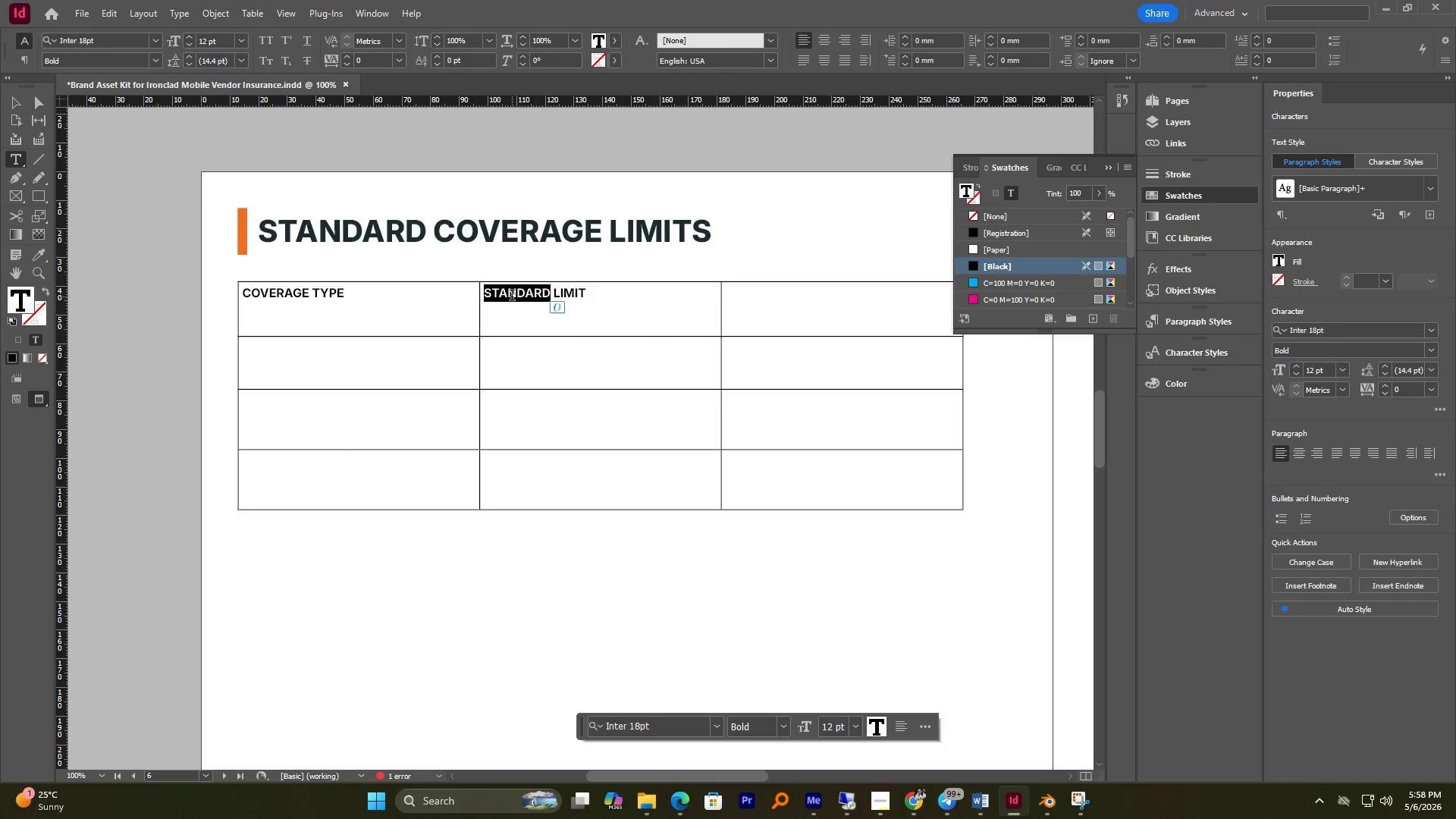 
key(Control+A)
 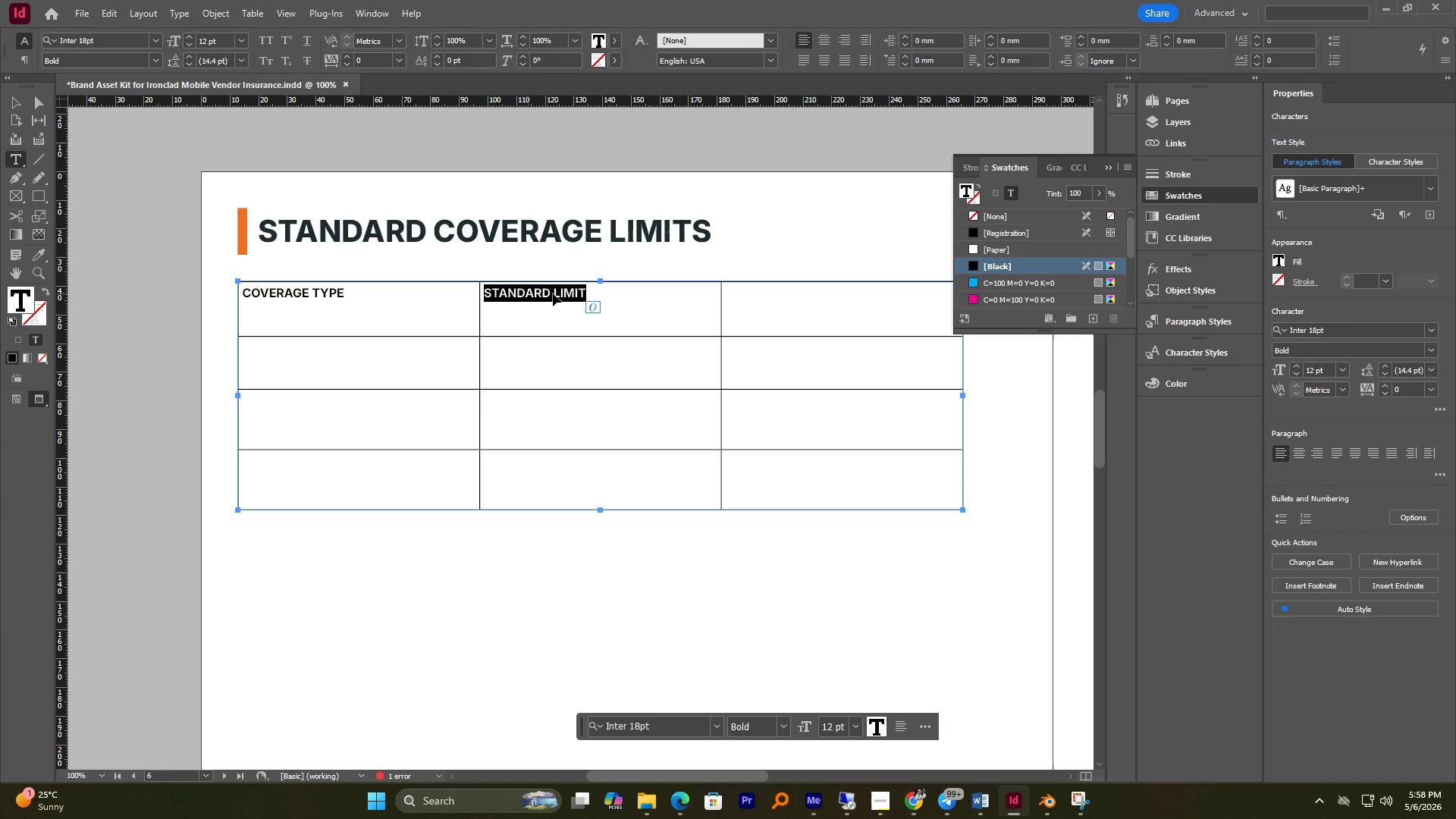 
key(Control+C)
 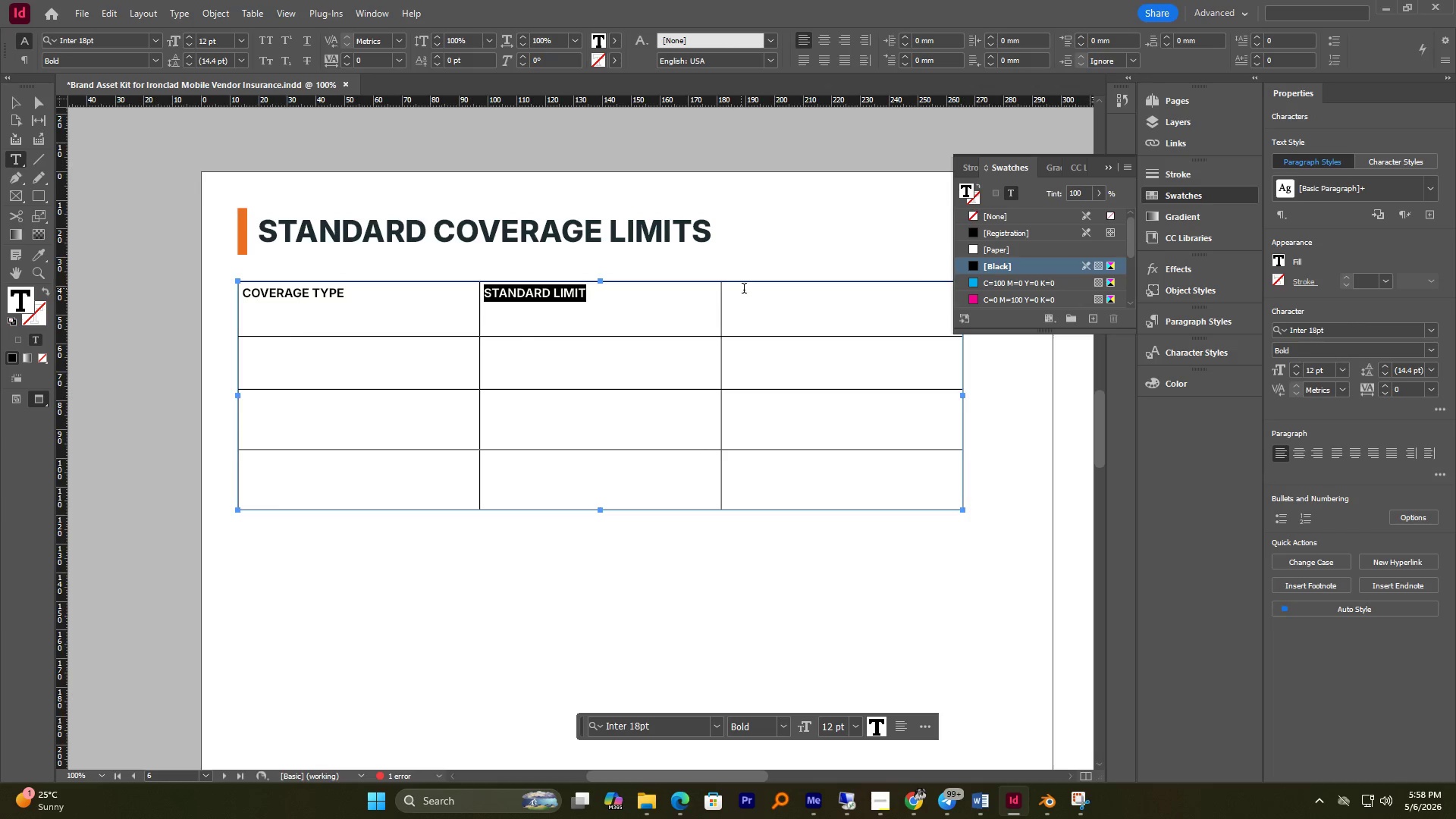 
left_click([744, 290])
 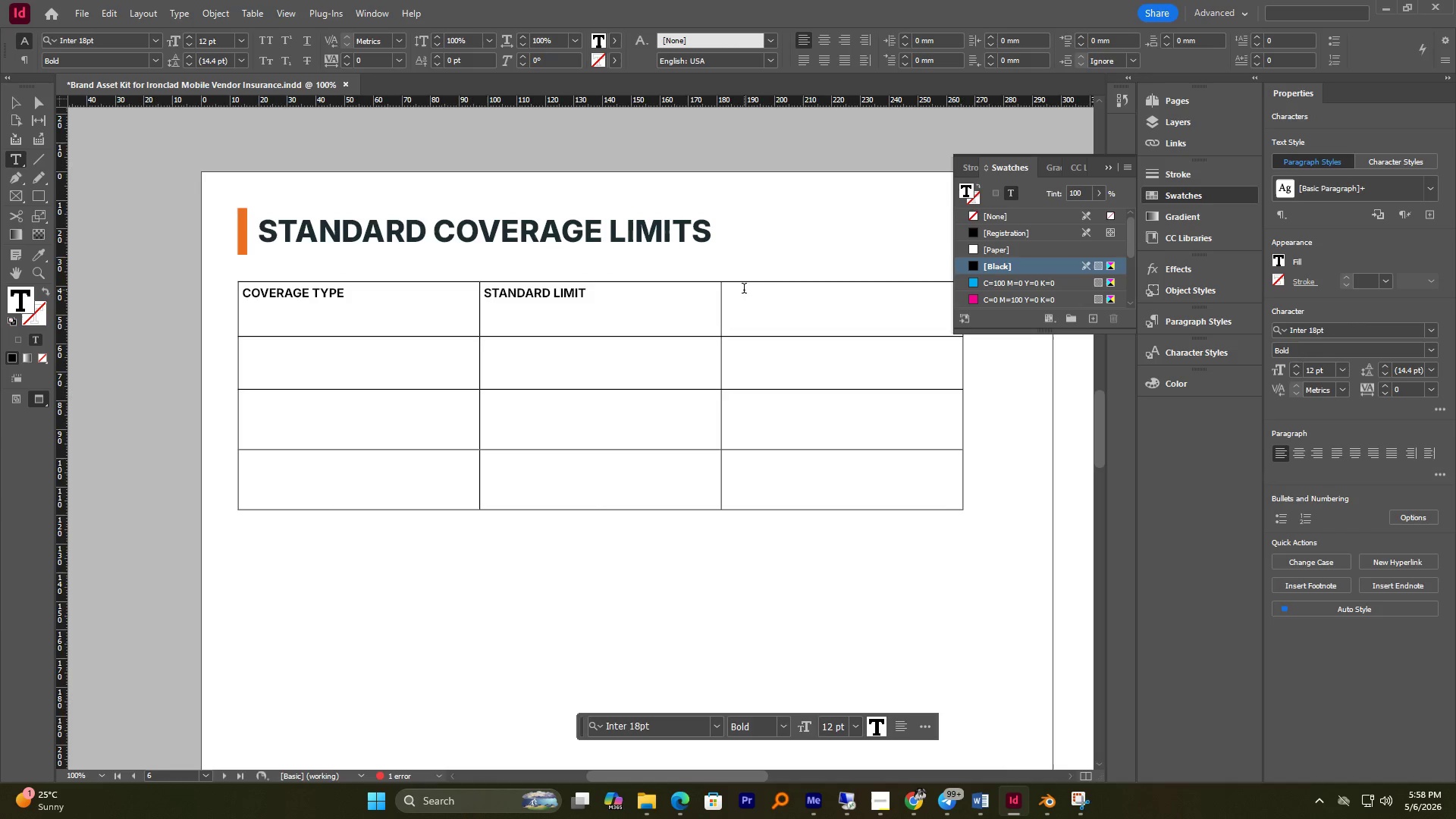 
key(Control+V)
 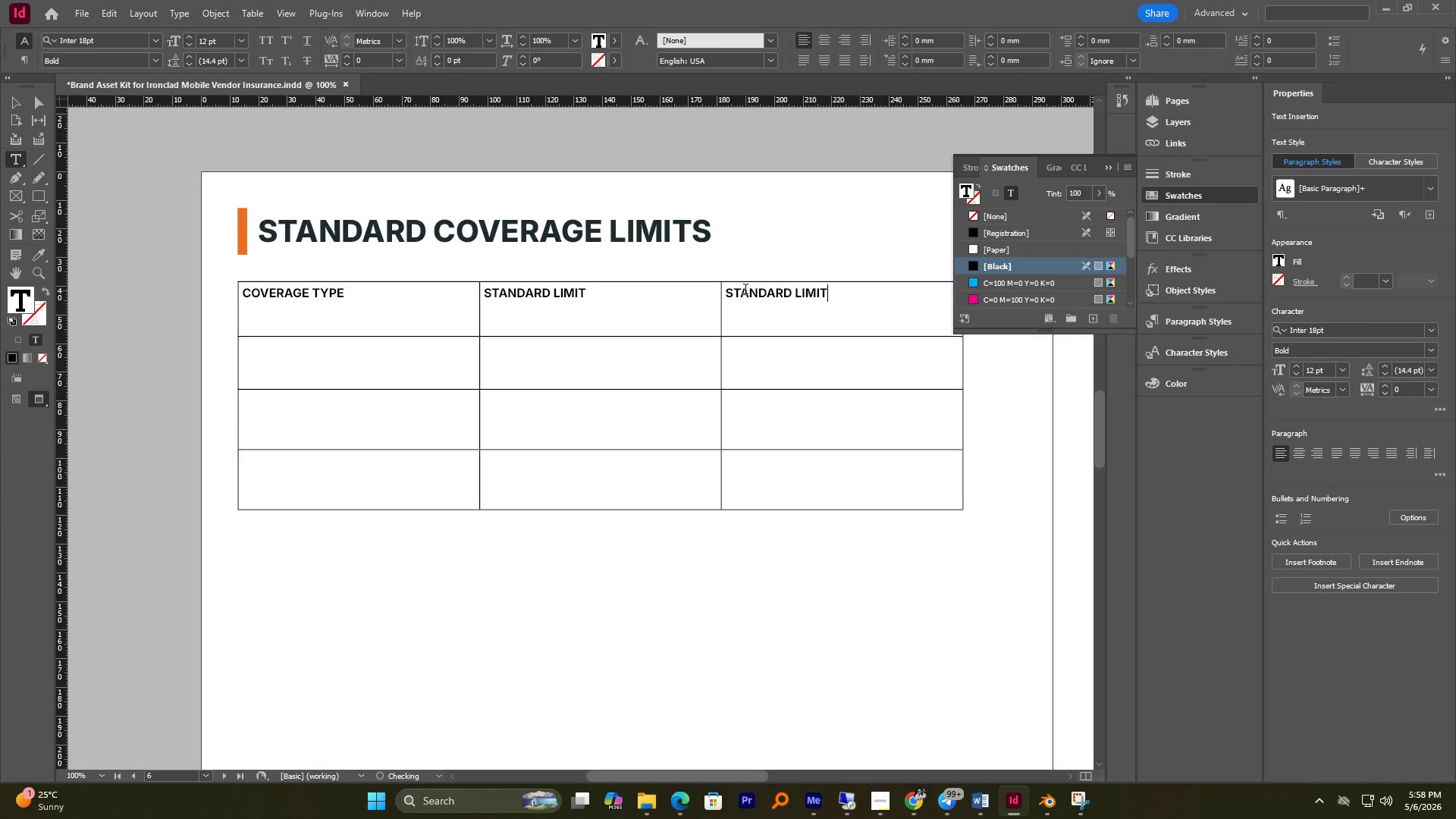 
double_click([745, 290])
 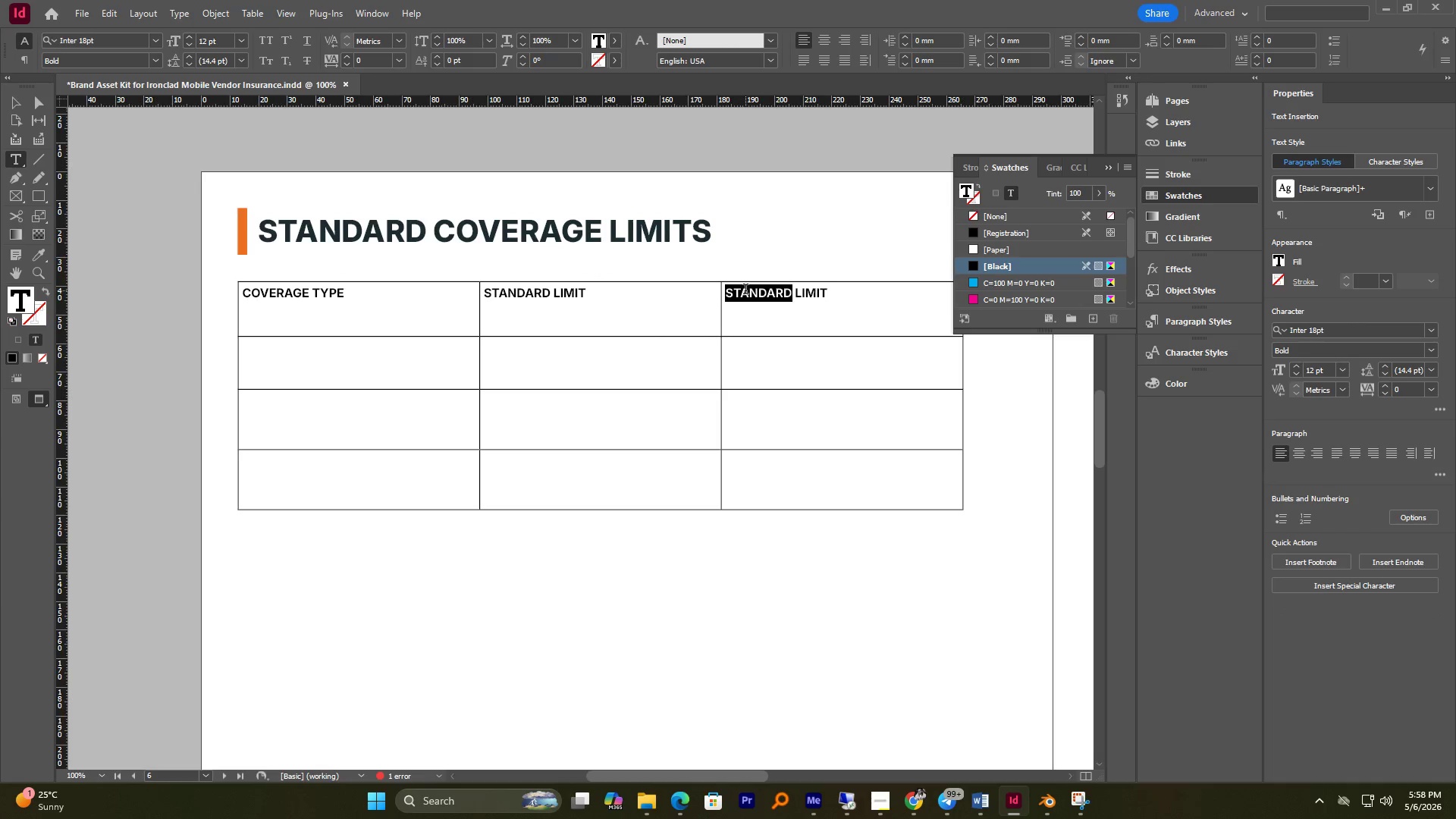 
key(Control+ControlLeft)
 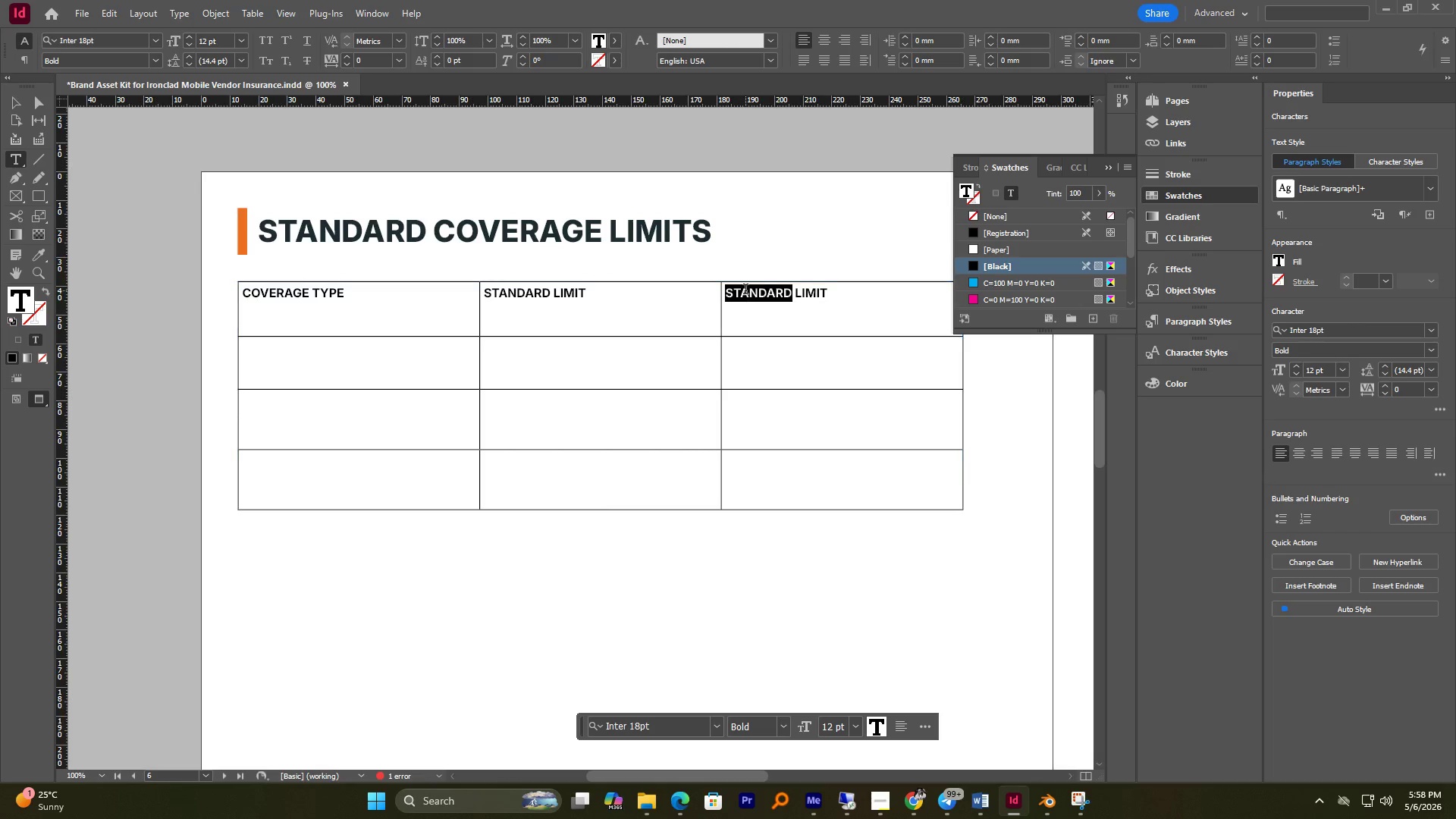 
key(Control+A)
 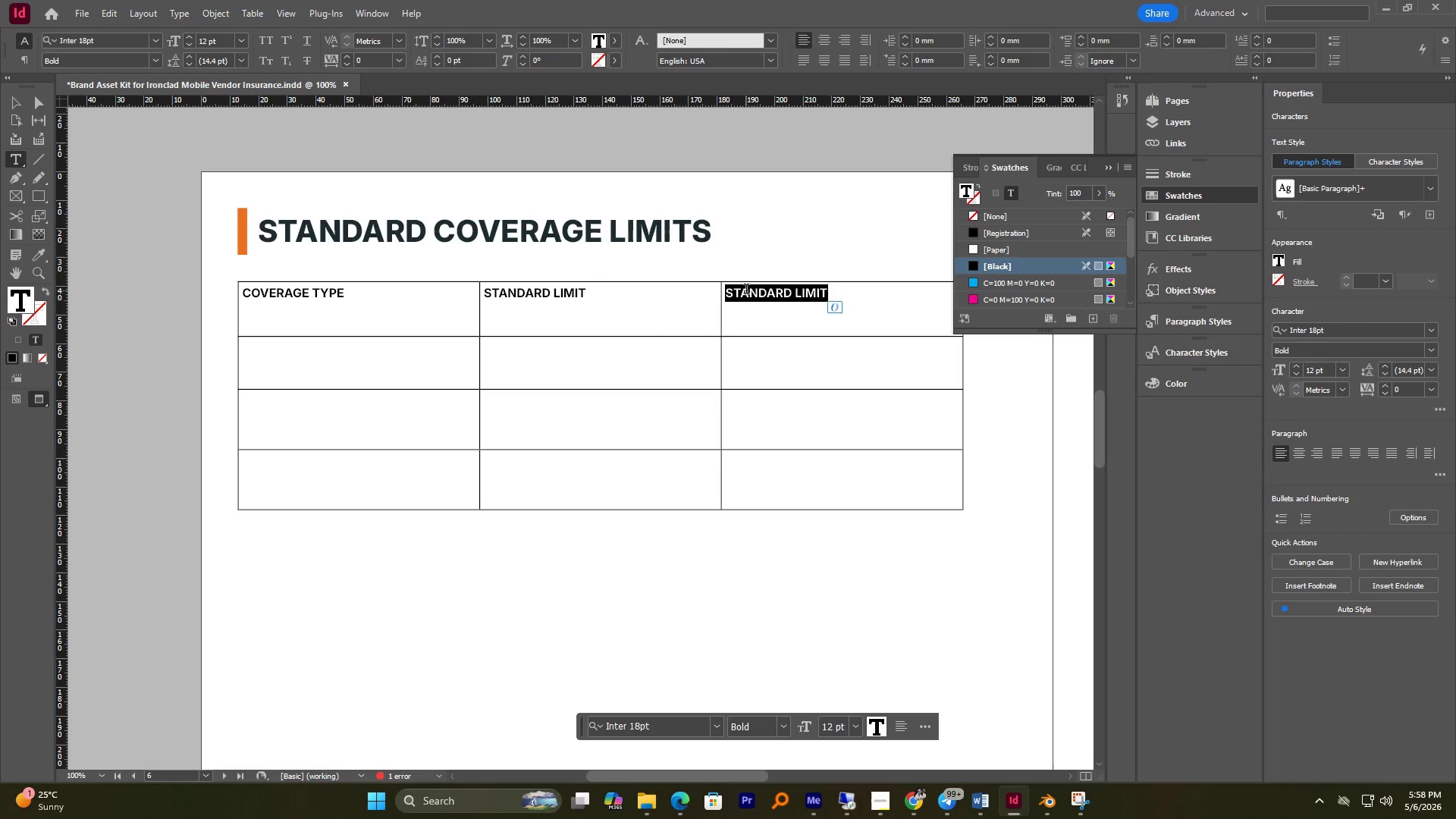 
type(DI)
key(Backspace)
type(EDUCTIBLE)
 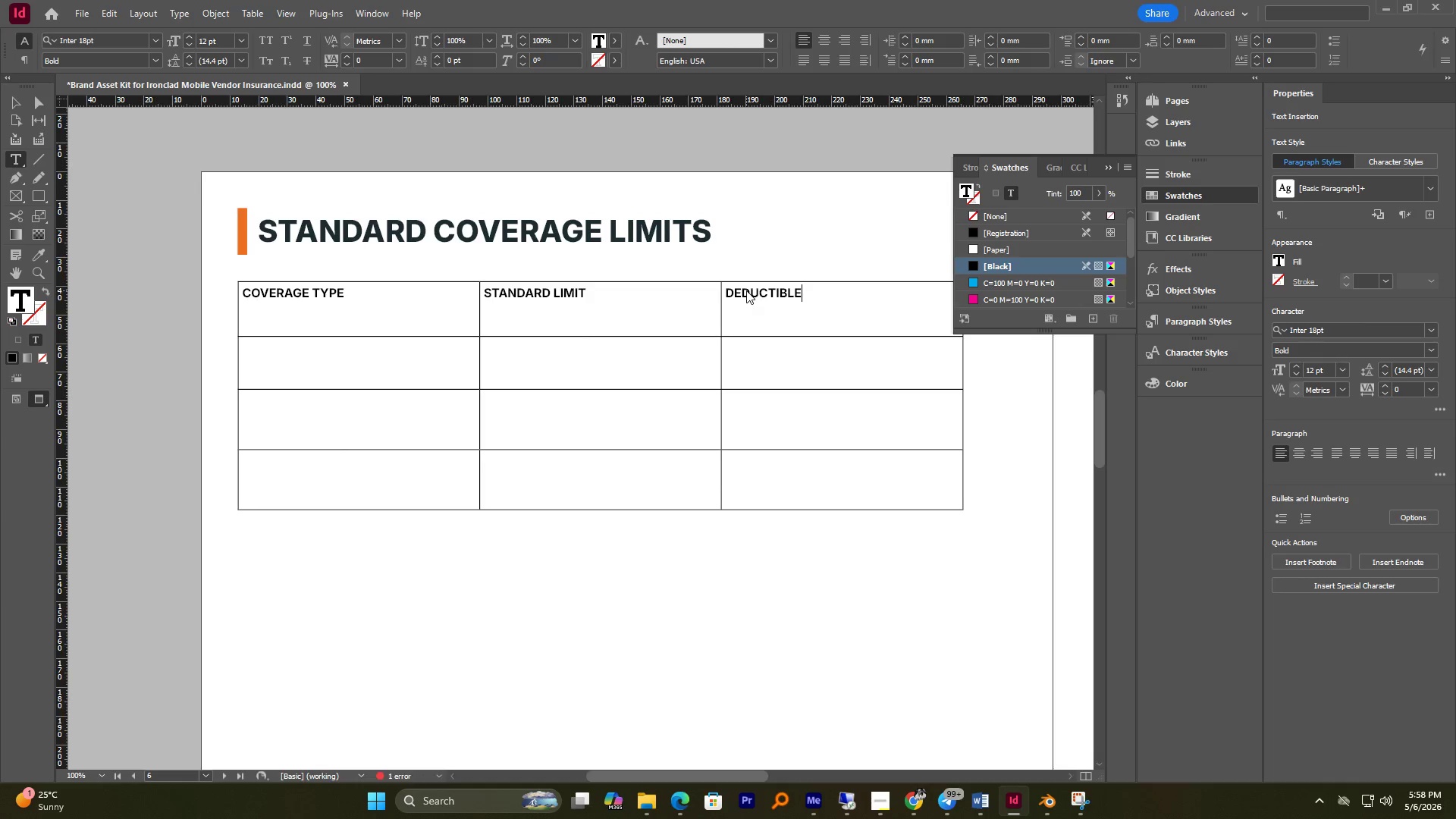 
wait(7.44)
 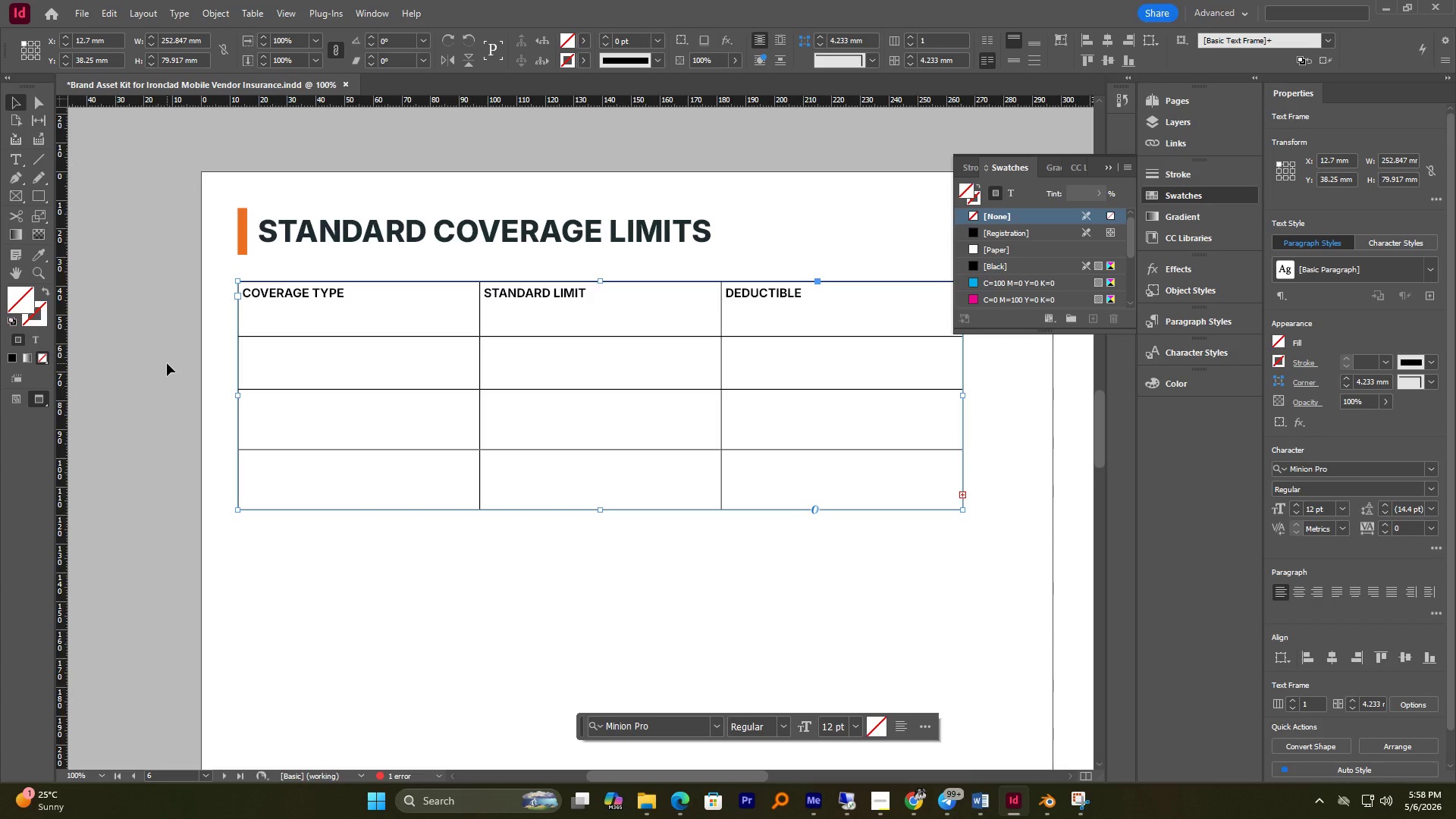 
double_click([247, 299])
 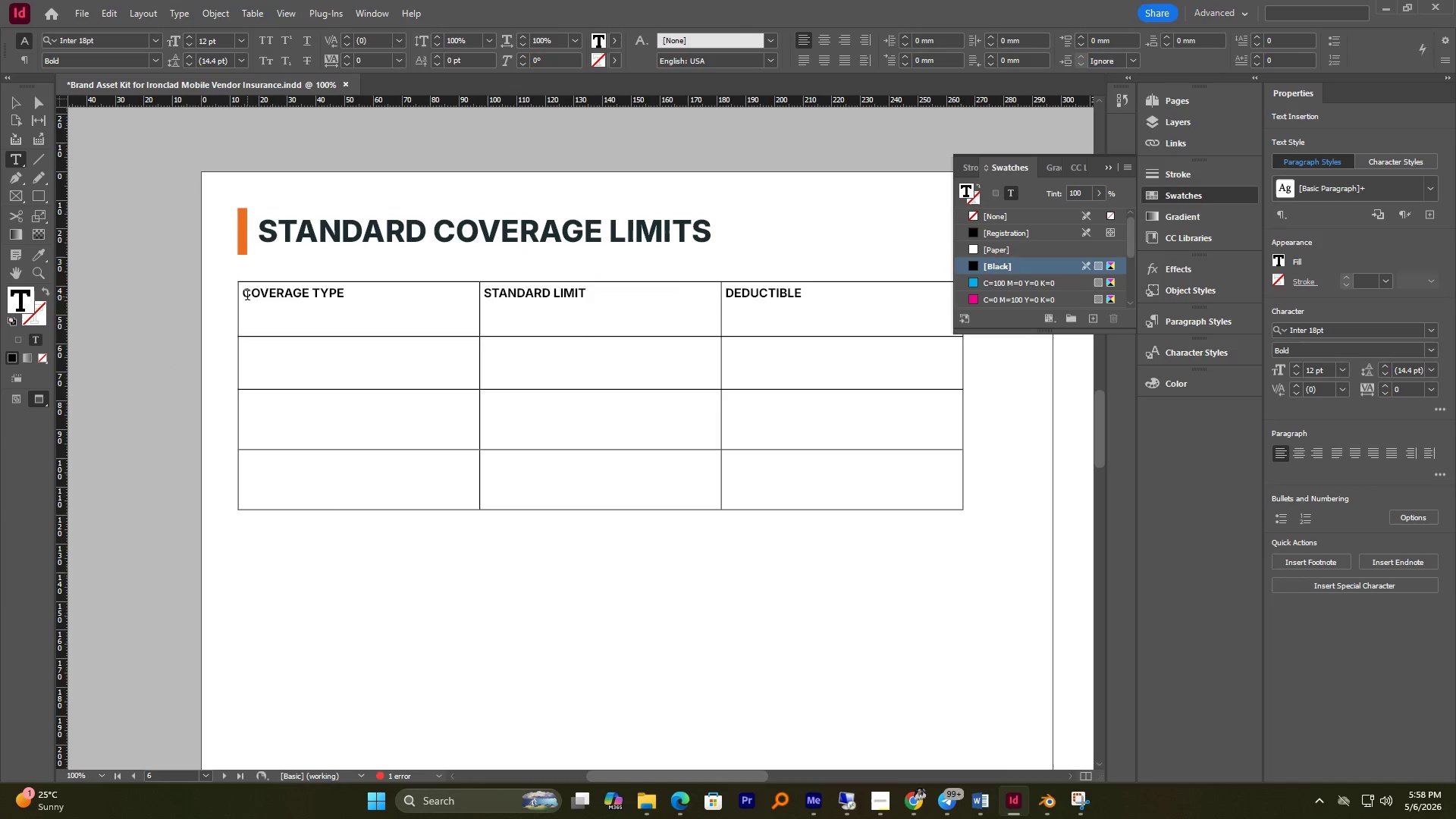 
left_click_drag(start_coordinate=[247, 294], to_coordinate=[848, 336])
 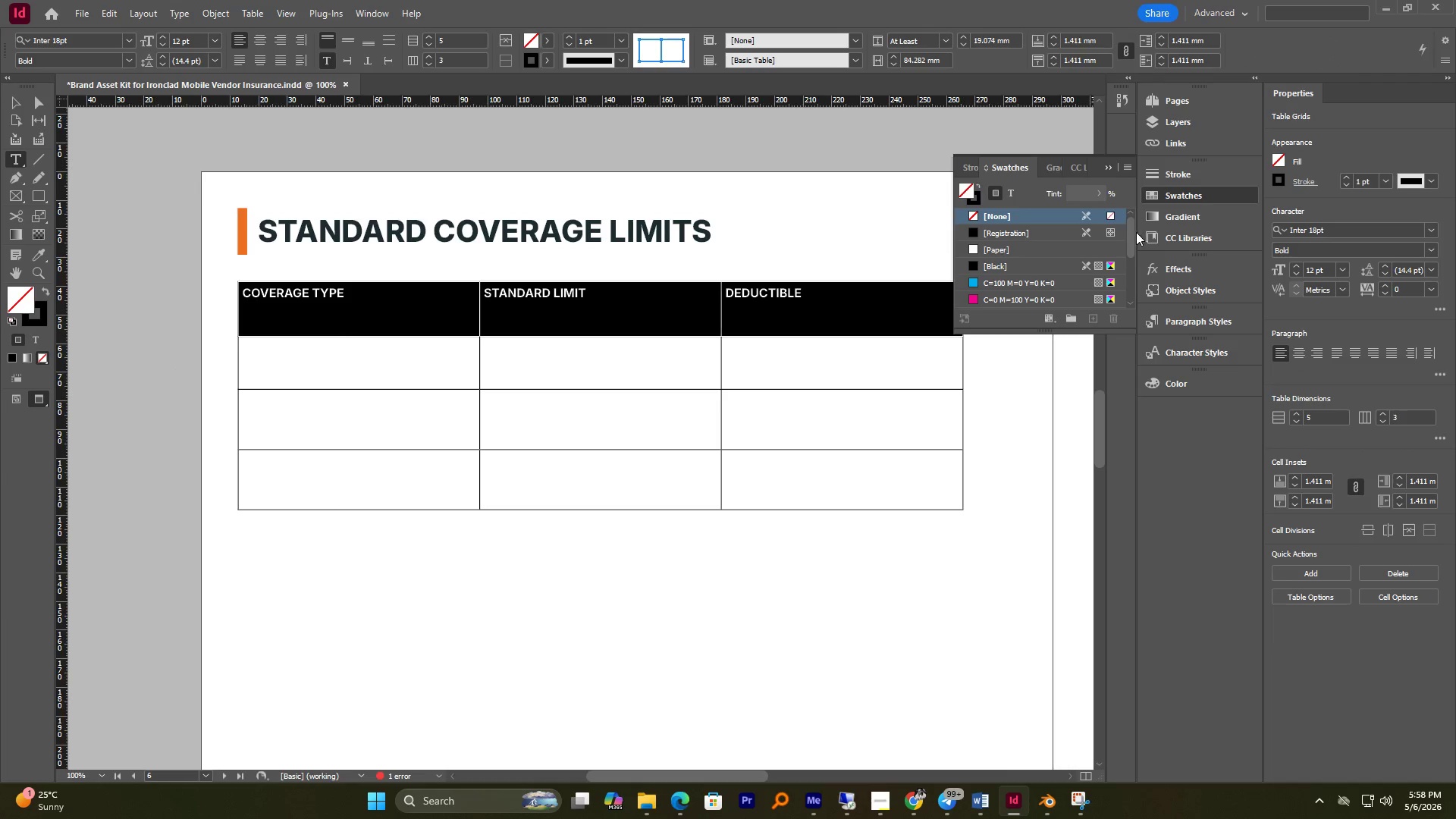 
left_click_drag(start_coordinate=[1131, 240], to_coordinate=[1129, 284])
 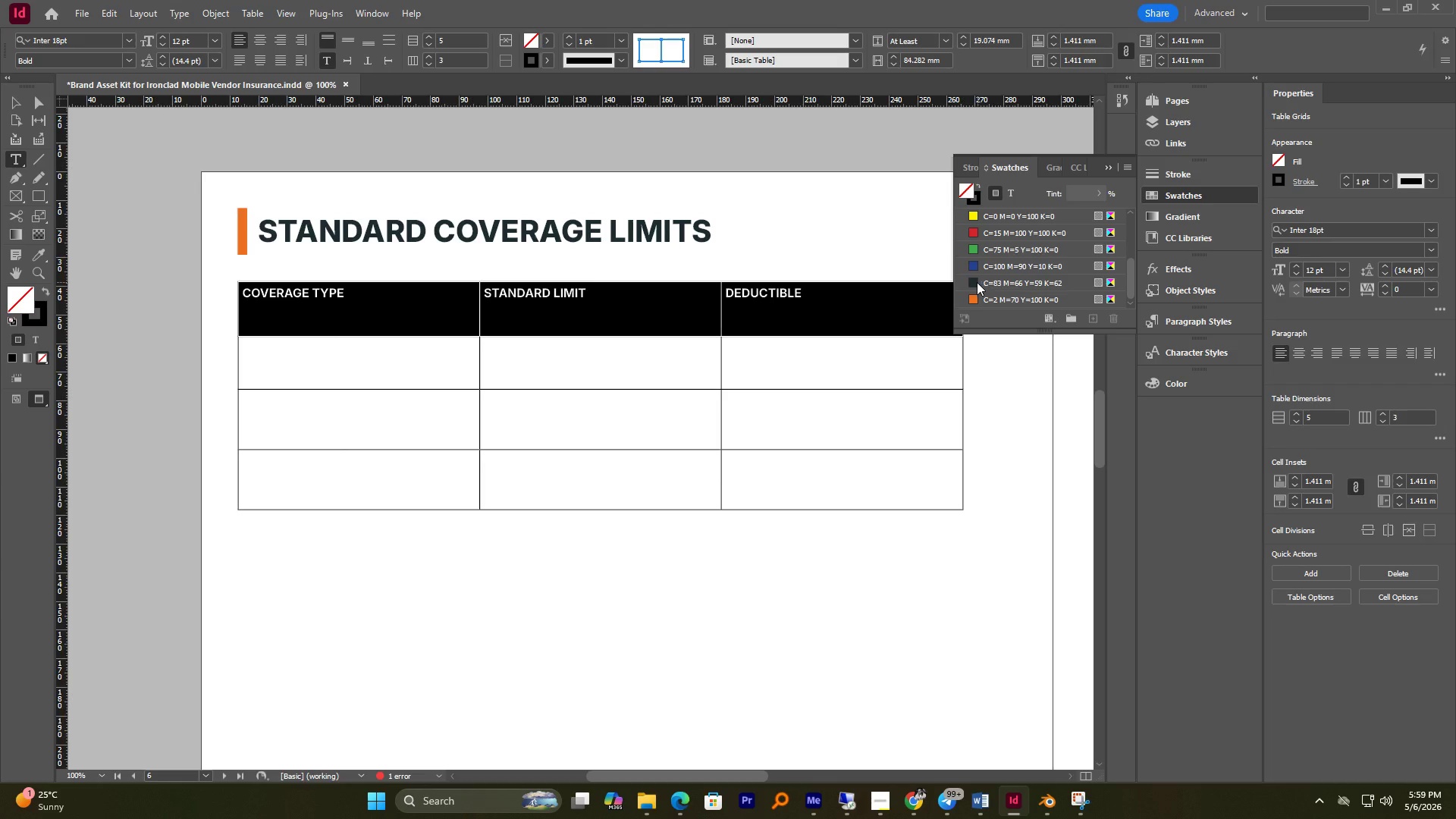 
left_click([975, 283])
 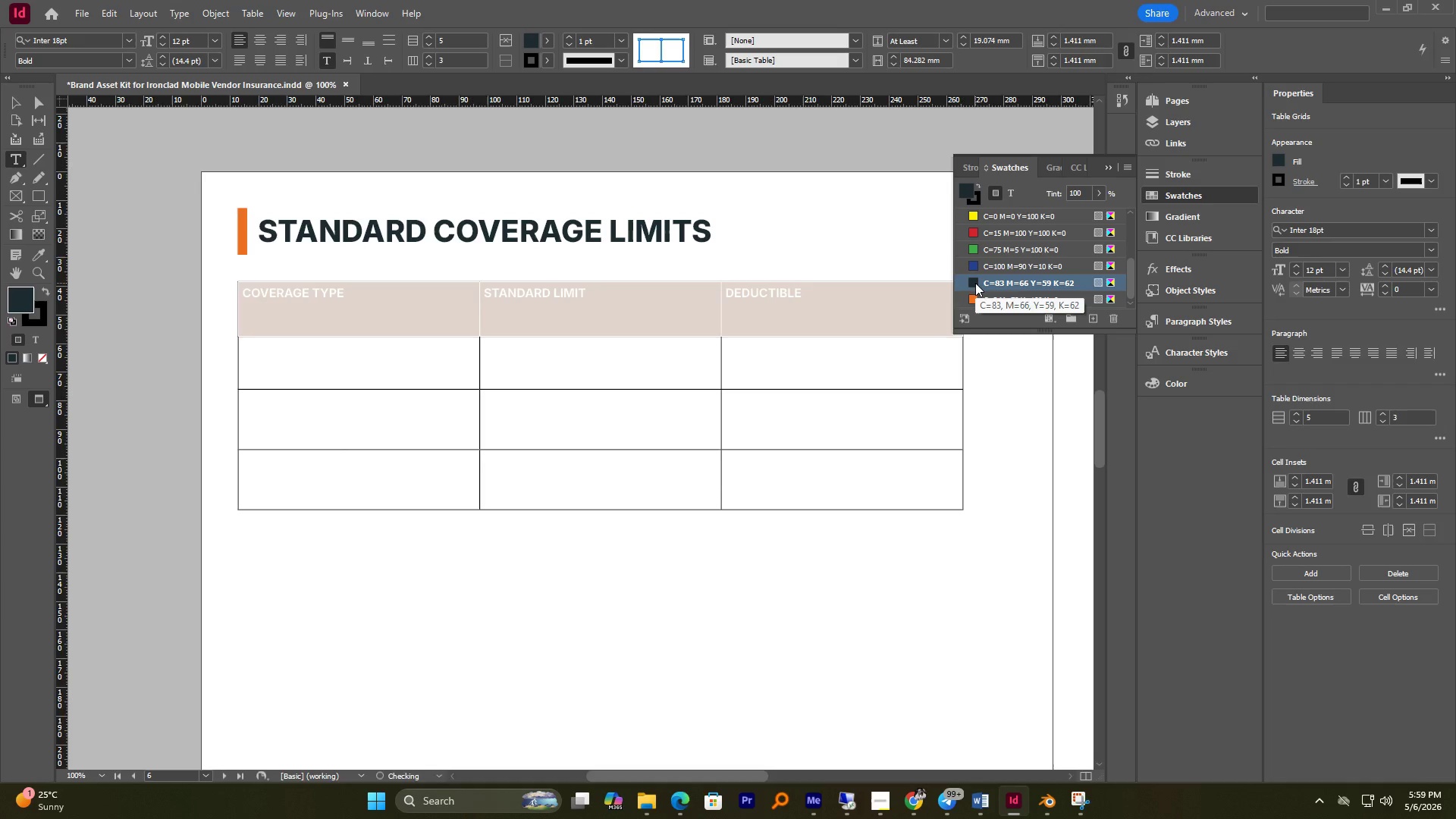 
left_click([975, 282])
 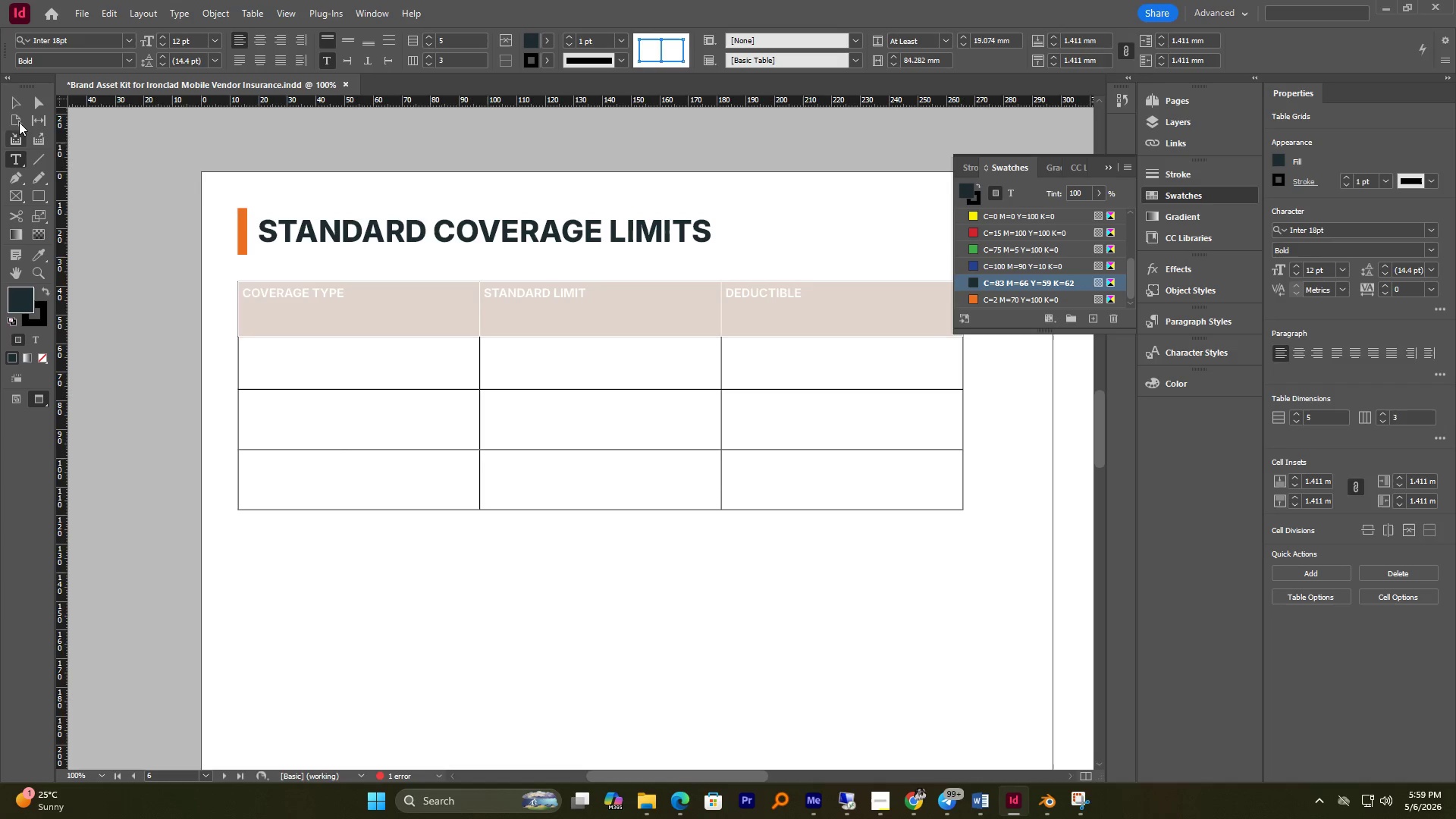 
left_click_drag(start_coordinate=[14, 104], to_coordinate=[17, 108])
 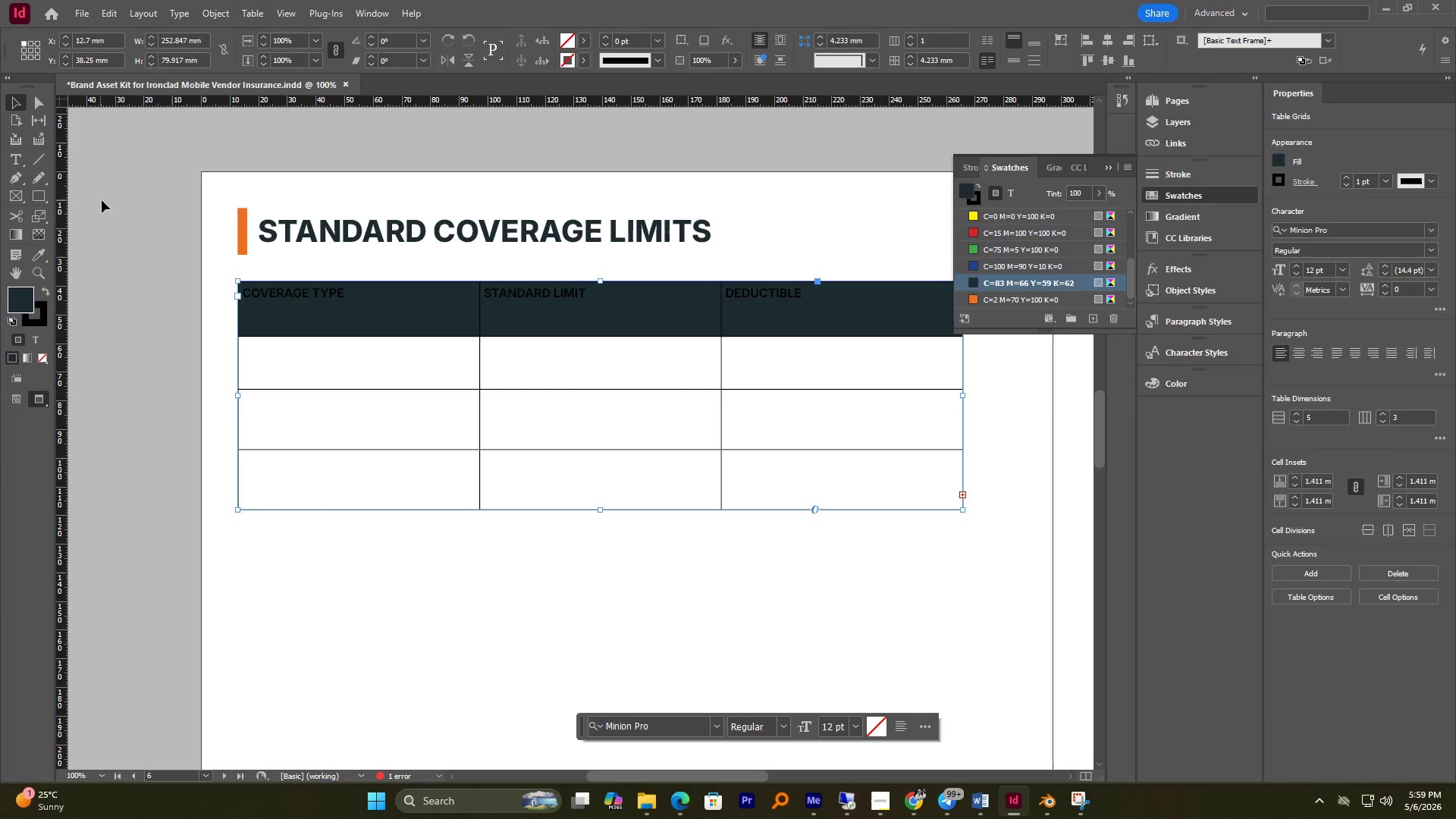 
double_click([102, 201])
 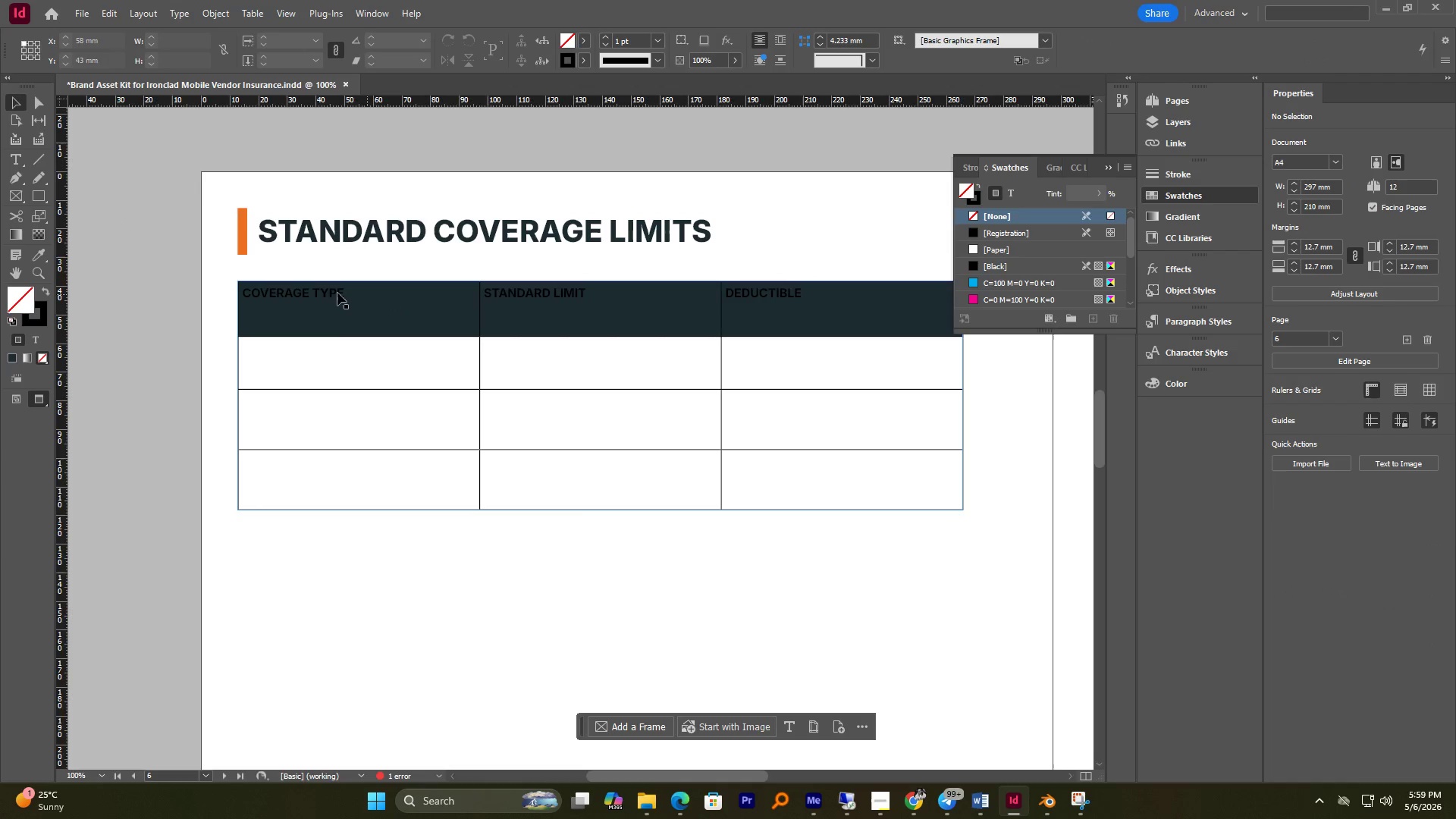 
double_click([326, 291])
 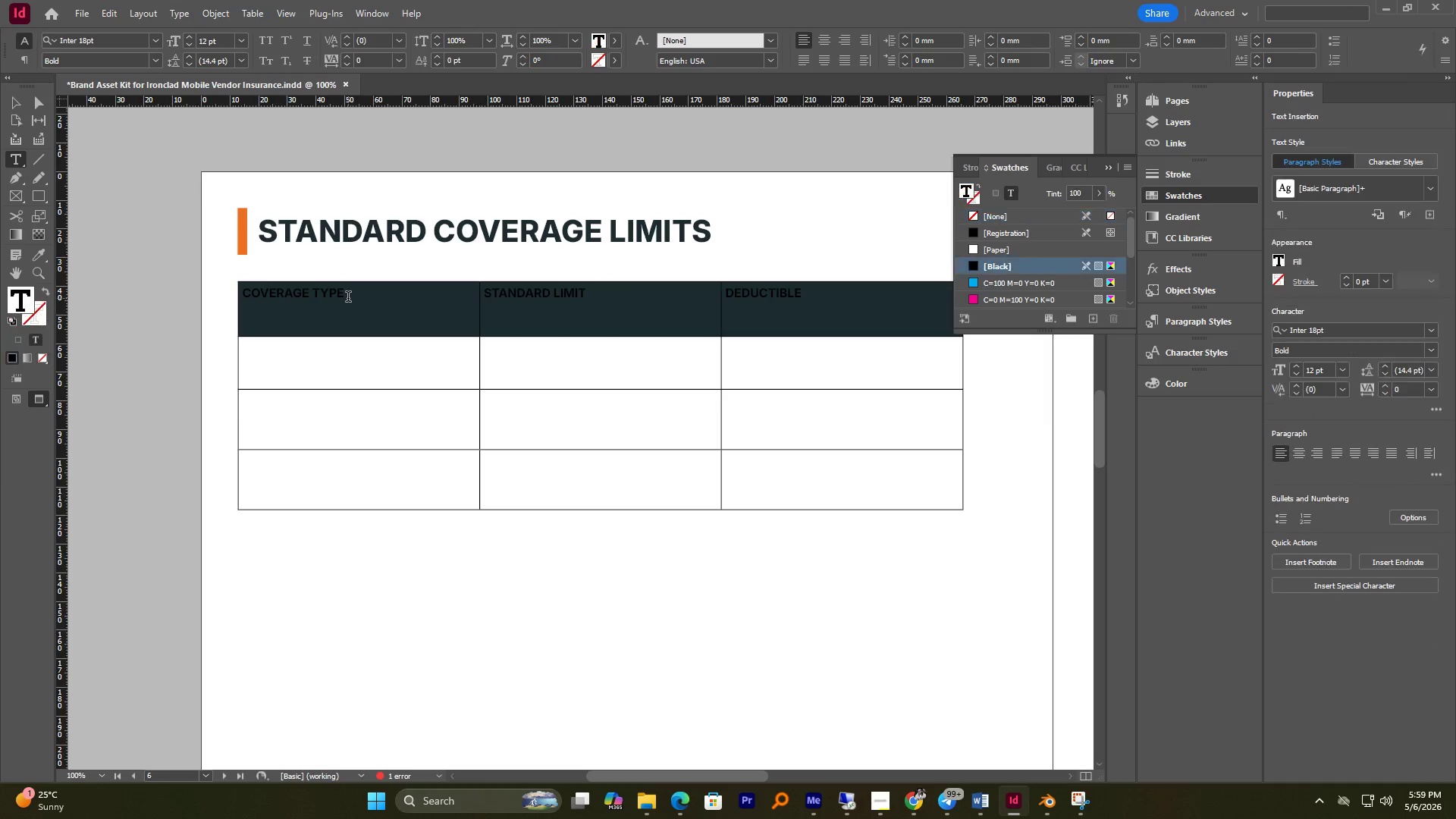 
key(Control+A)
 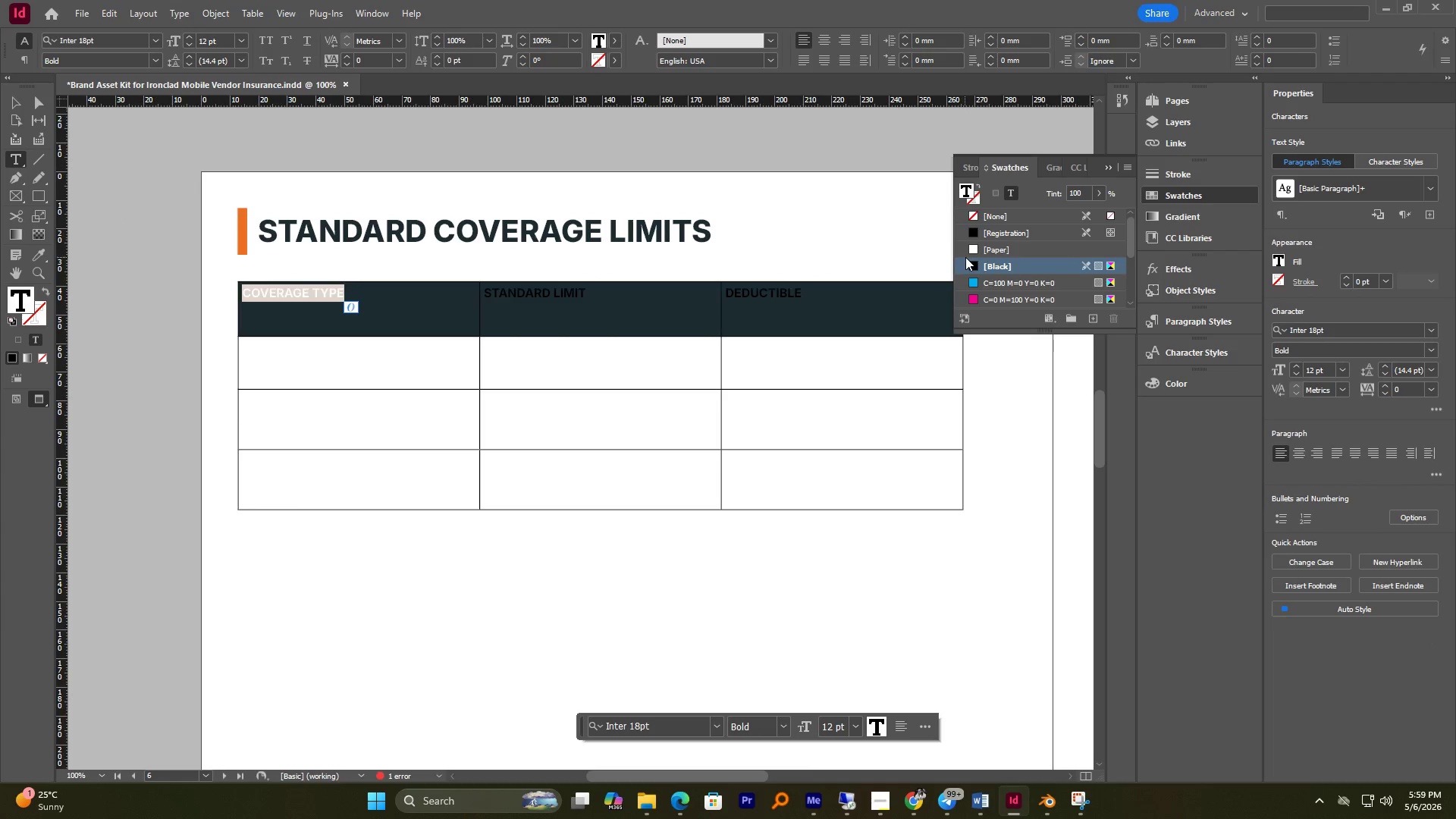 
left_click([973, 248])
 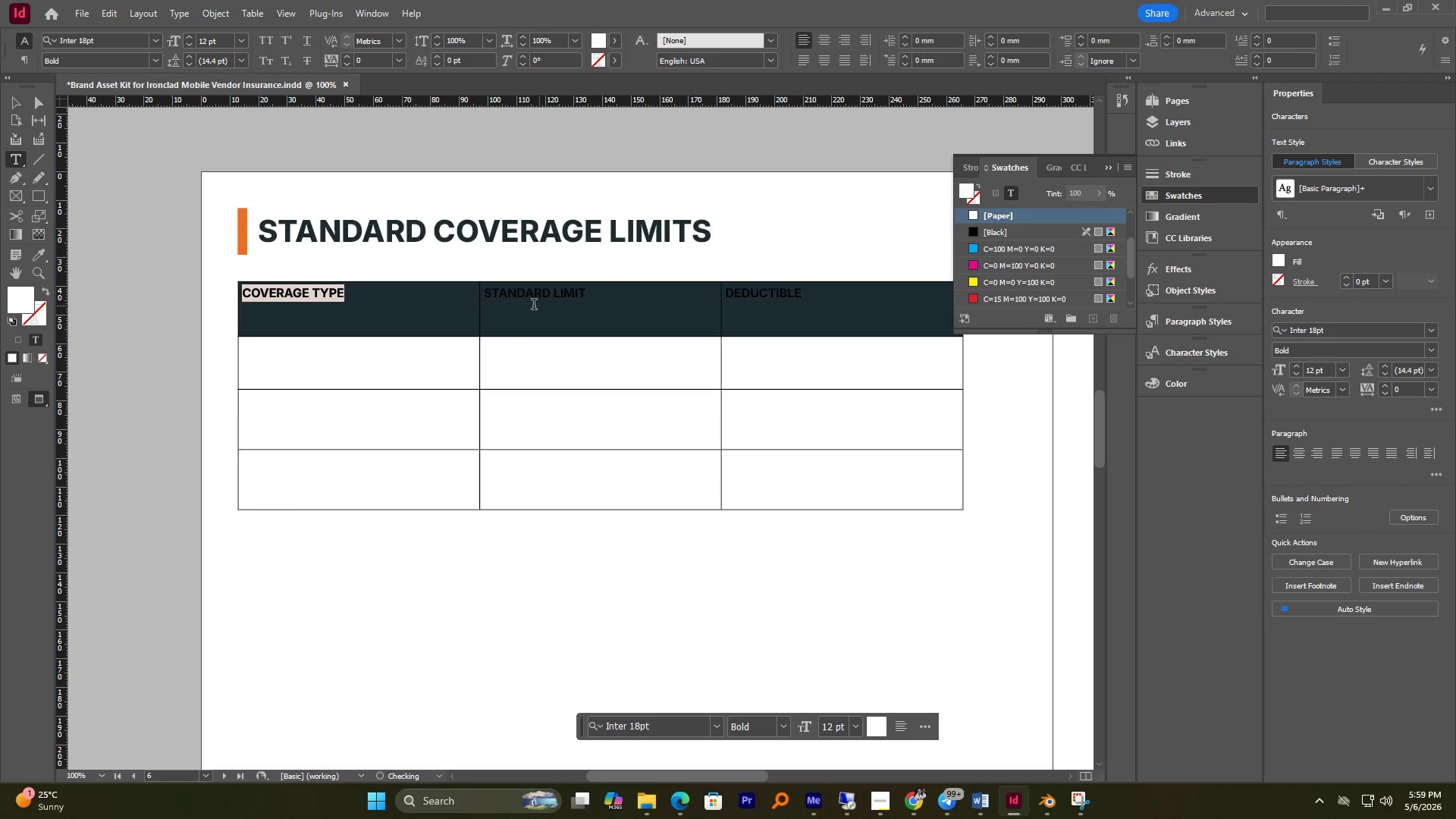 
double_click([533, 296])
 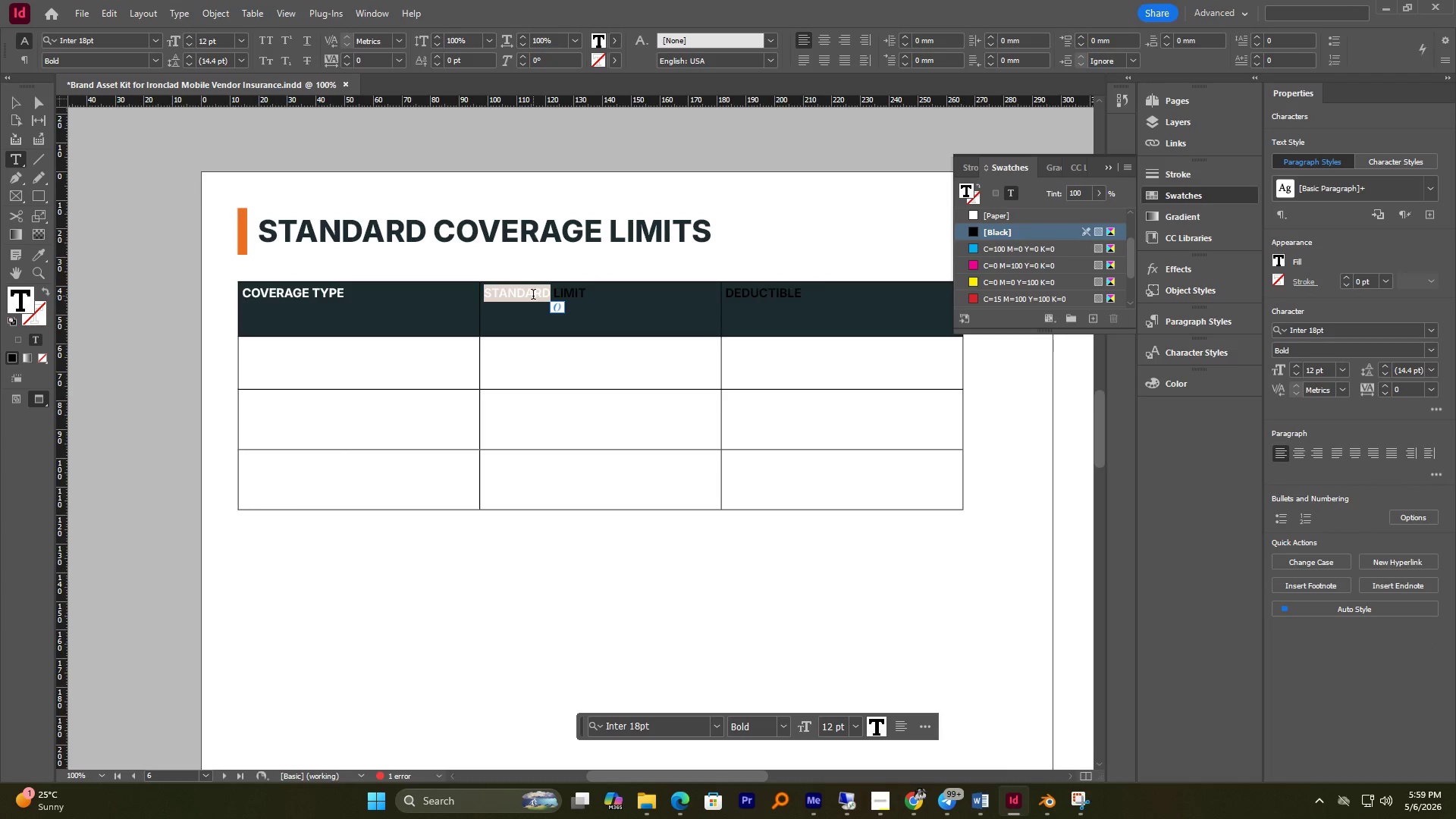 
key(Control+A)
 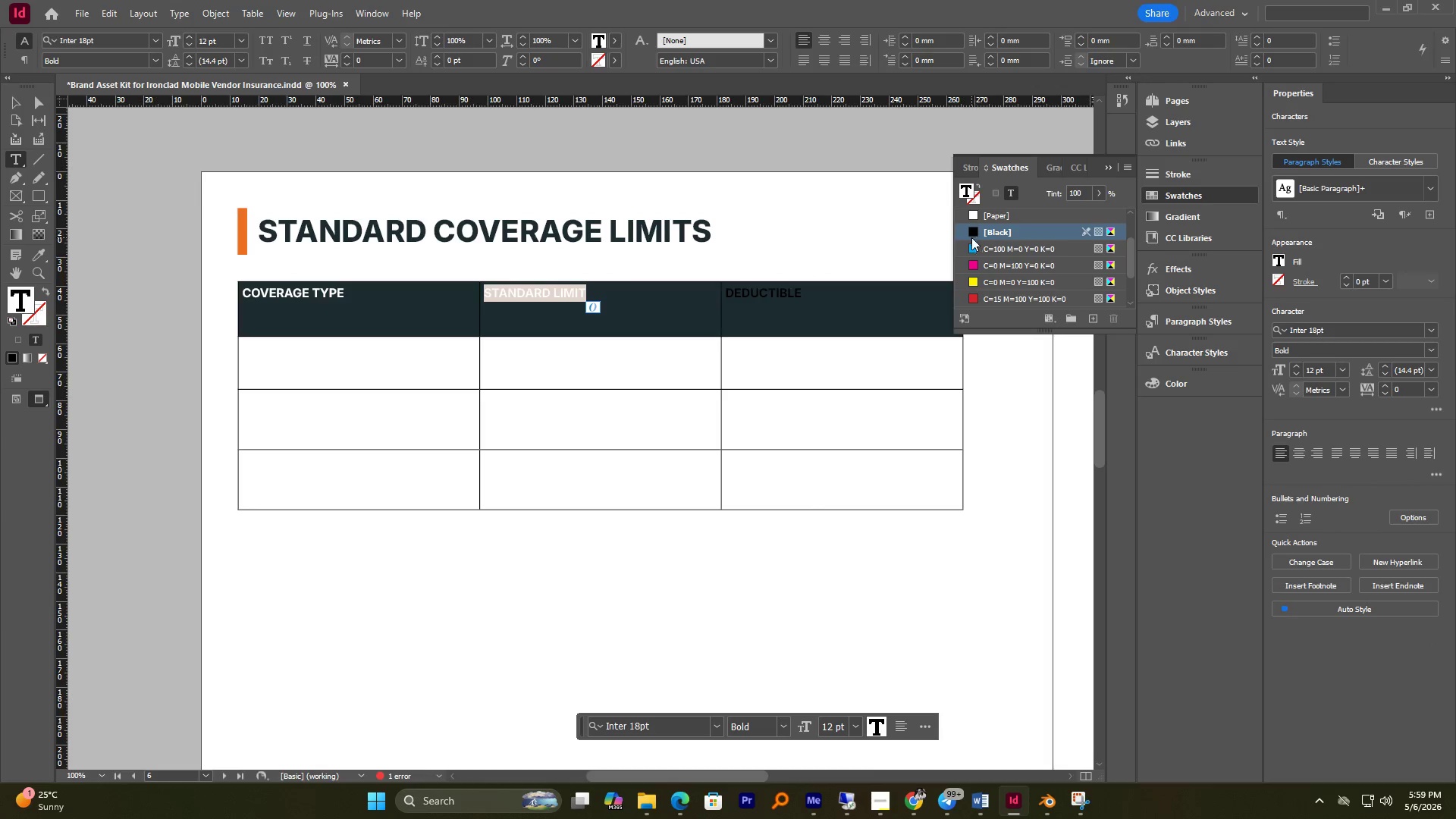 
left_click([976, 213])
 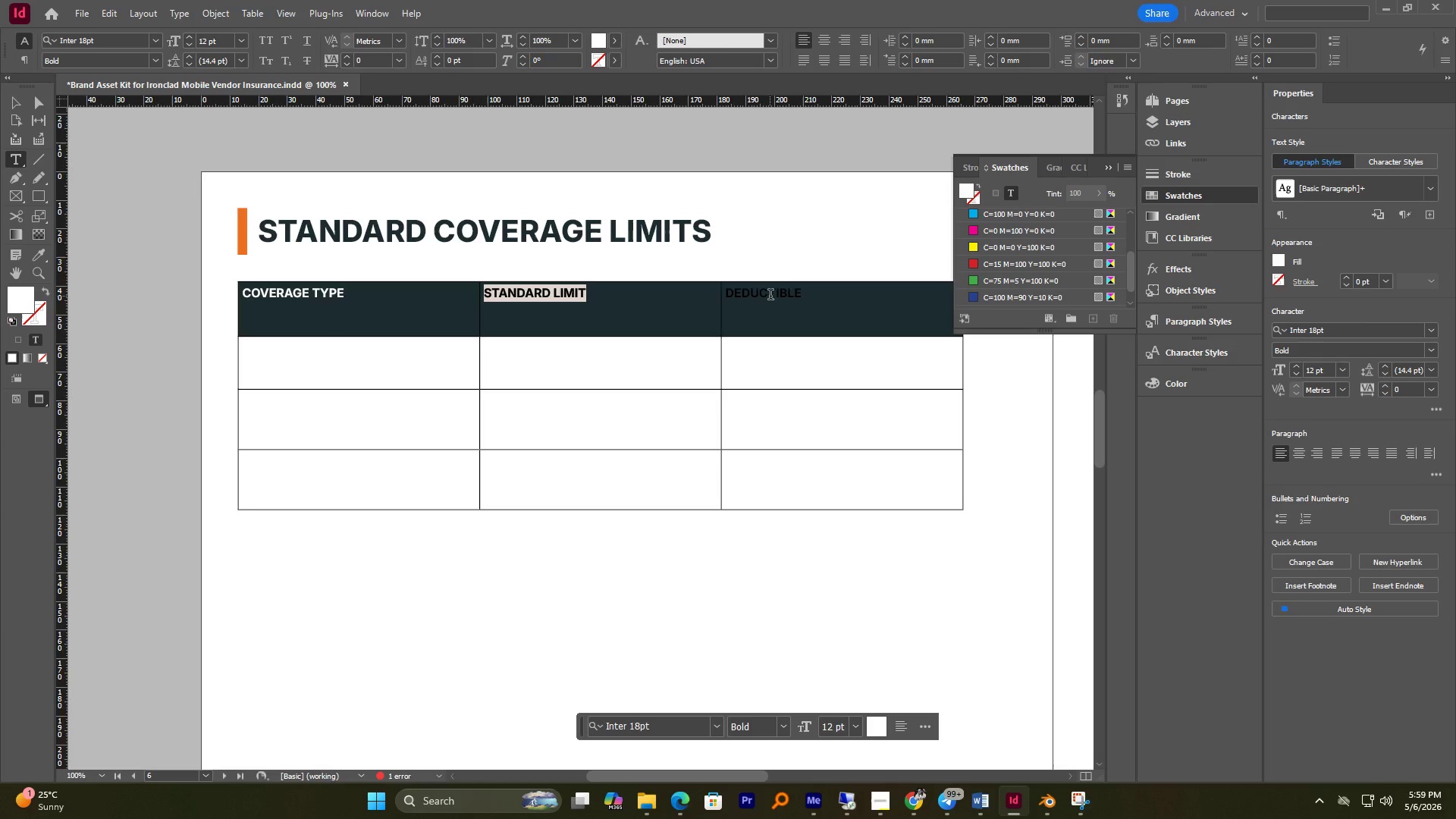 
double_click([770, 296])
 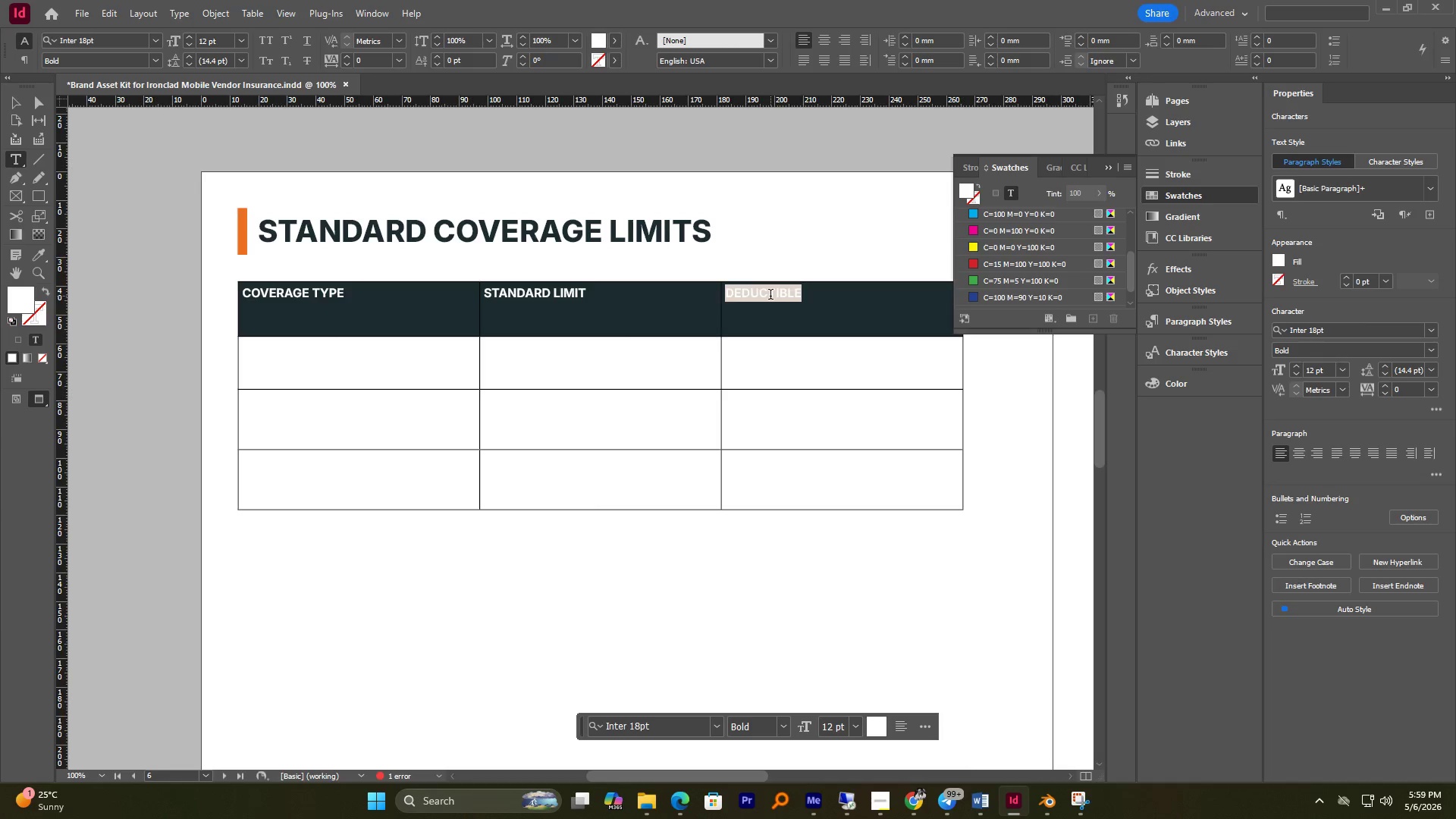 
hold_key(key=ControlLeft, duration=1.03)
 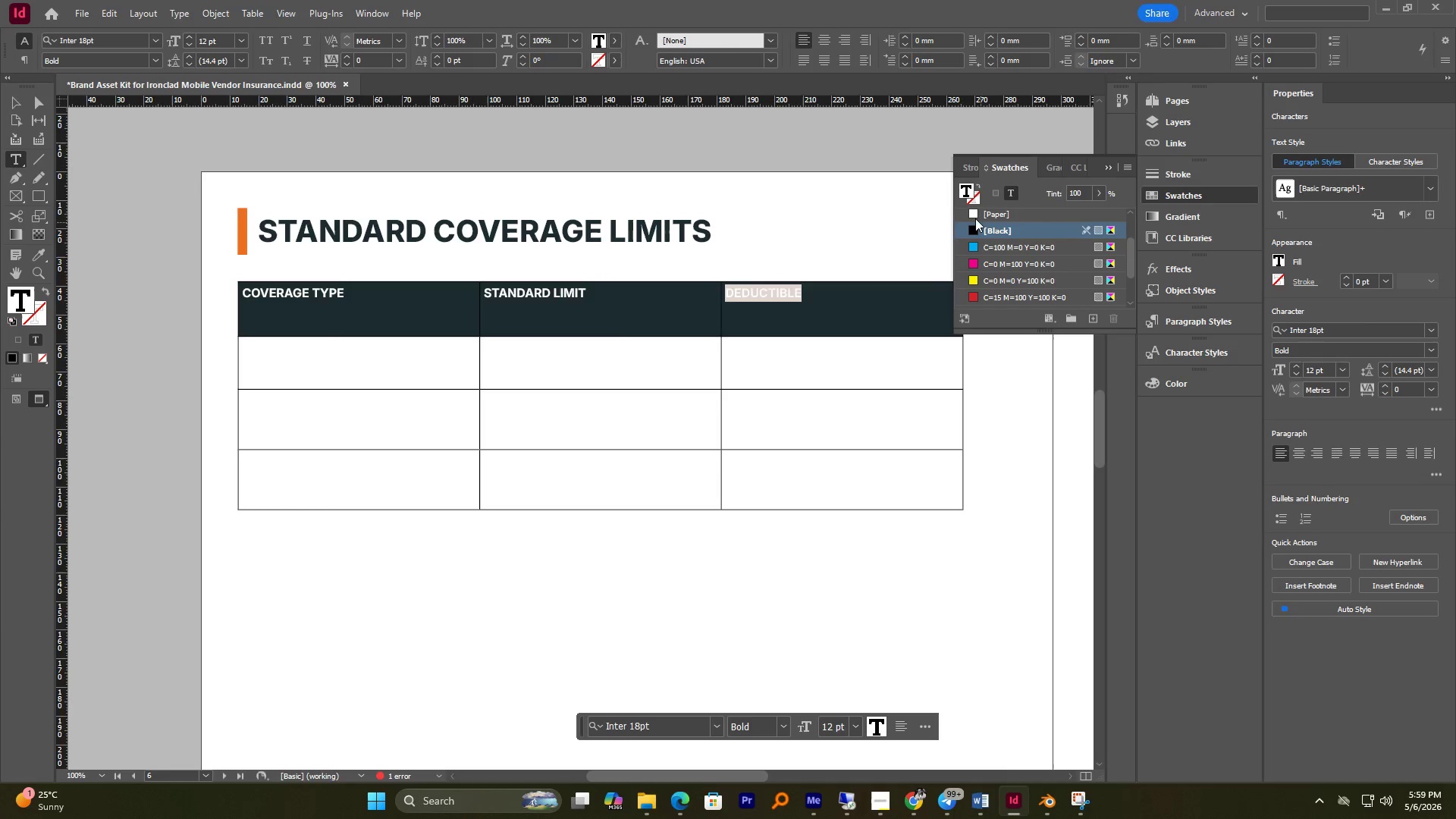 
left_click([972, 213])
 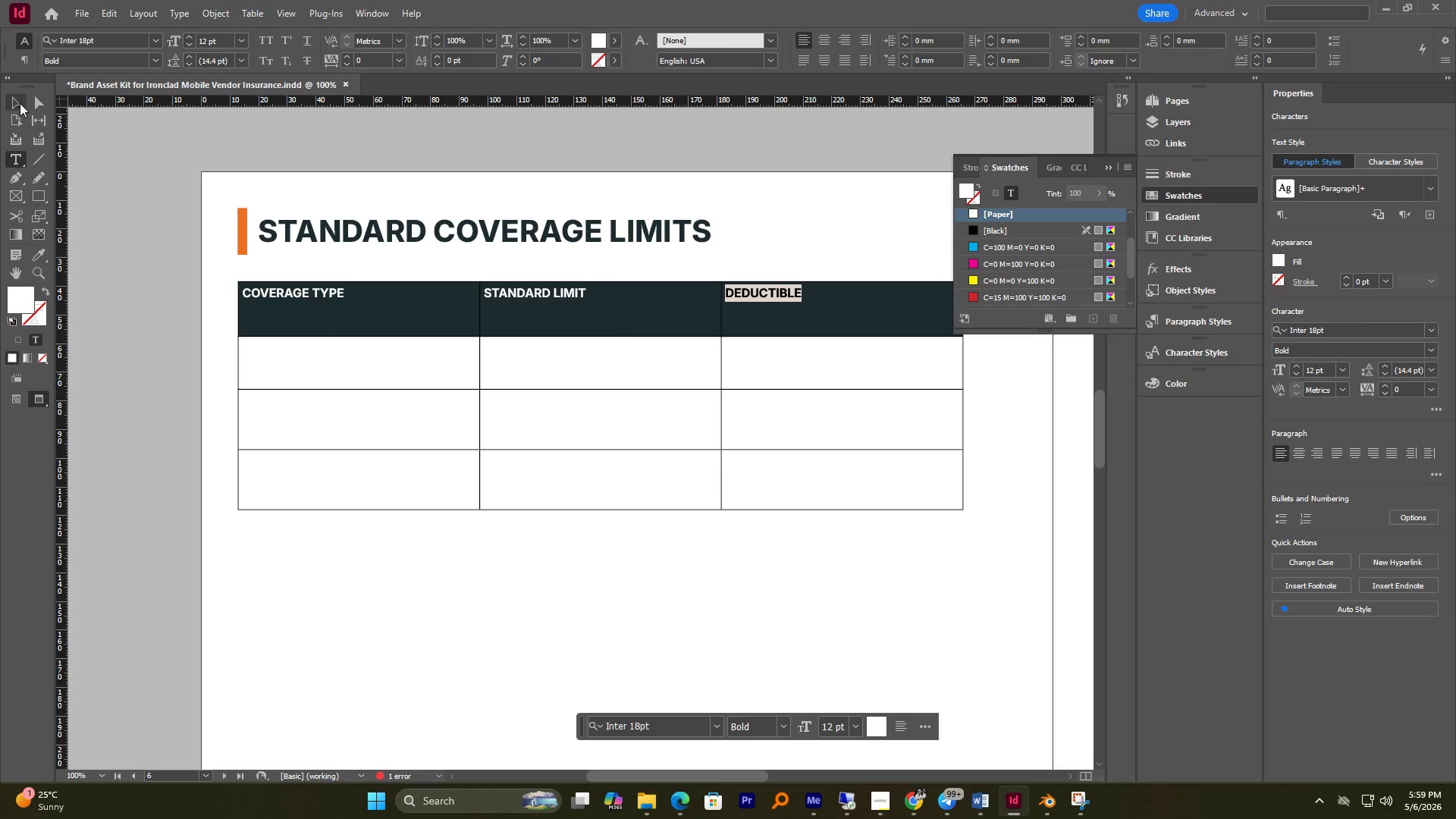 
double_click([135, 275])
 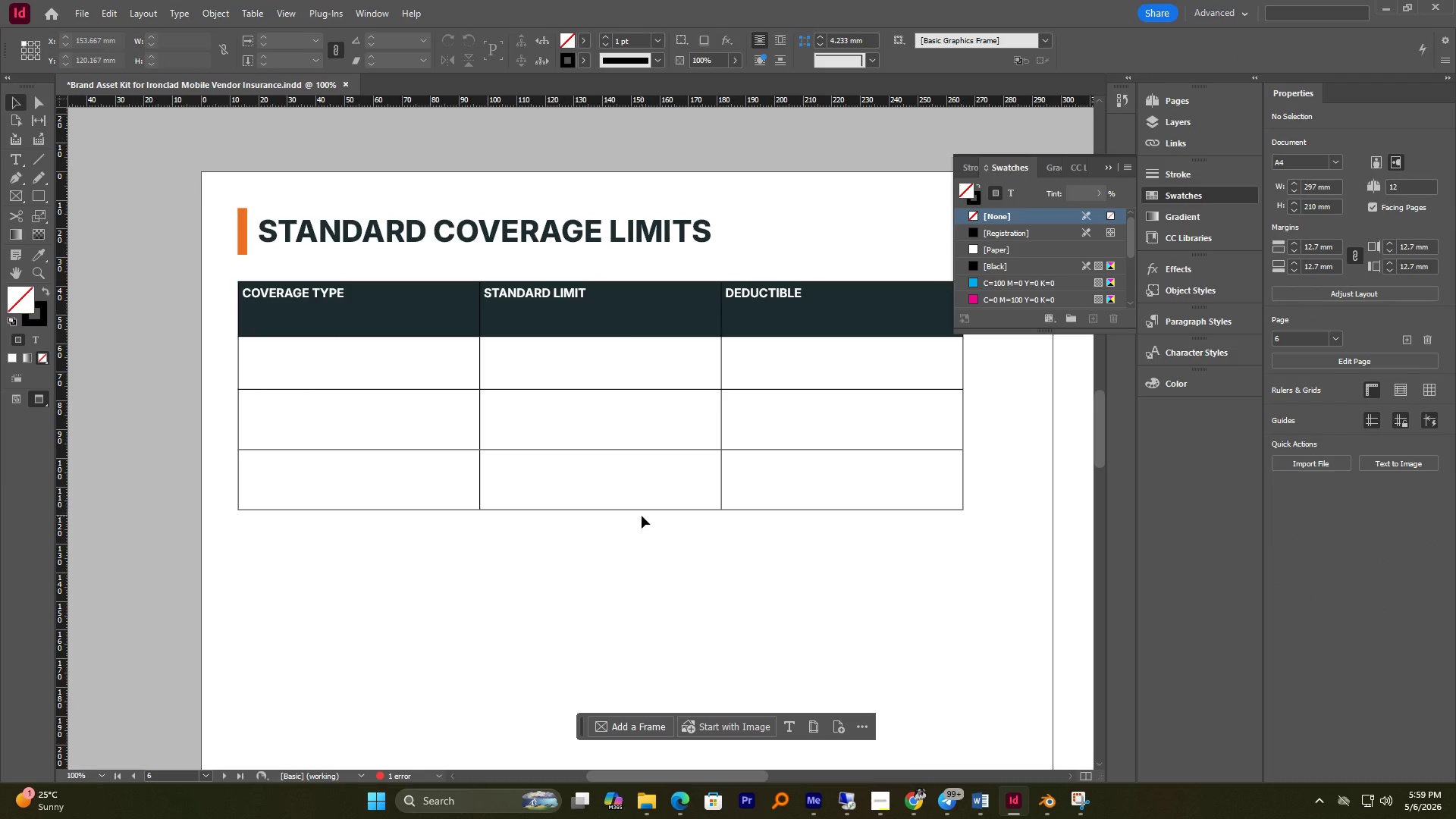 
wait(5.2)
 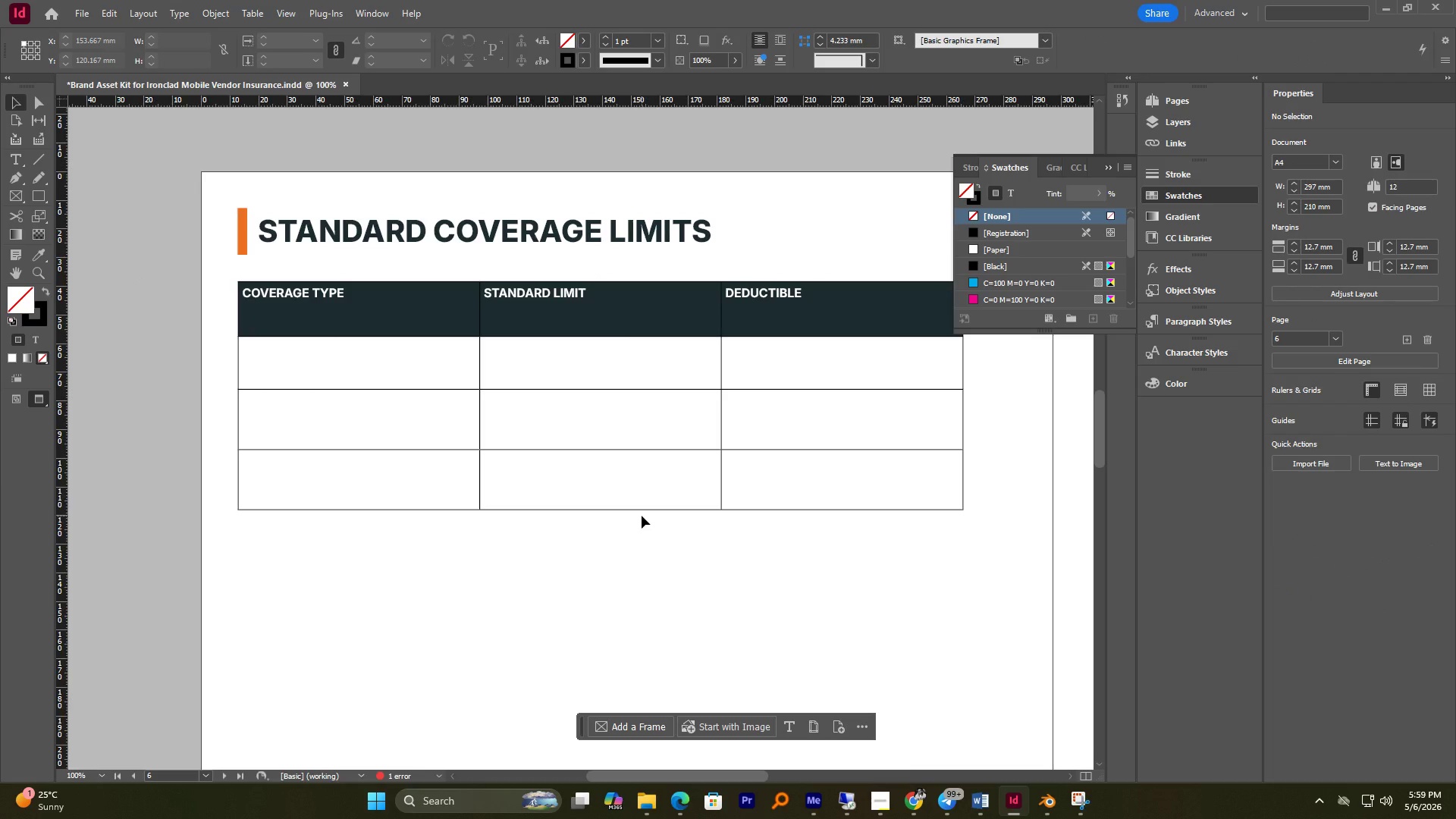 
left_click([281, 293])
 